 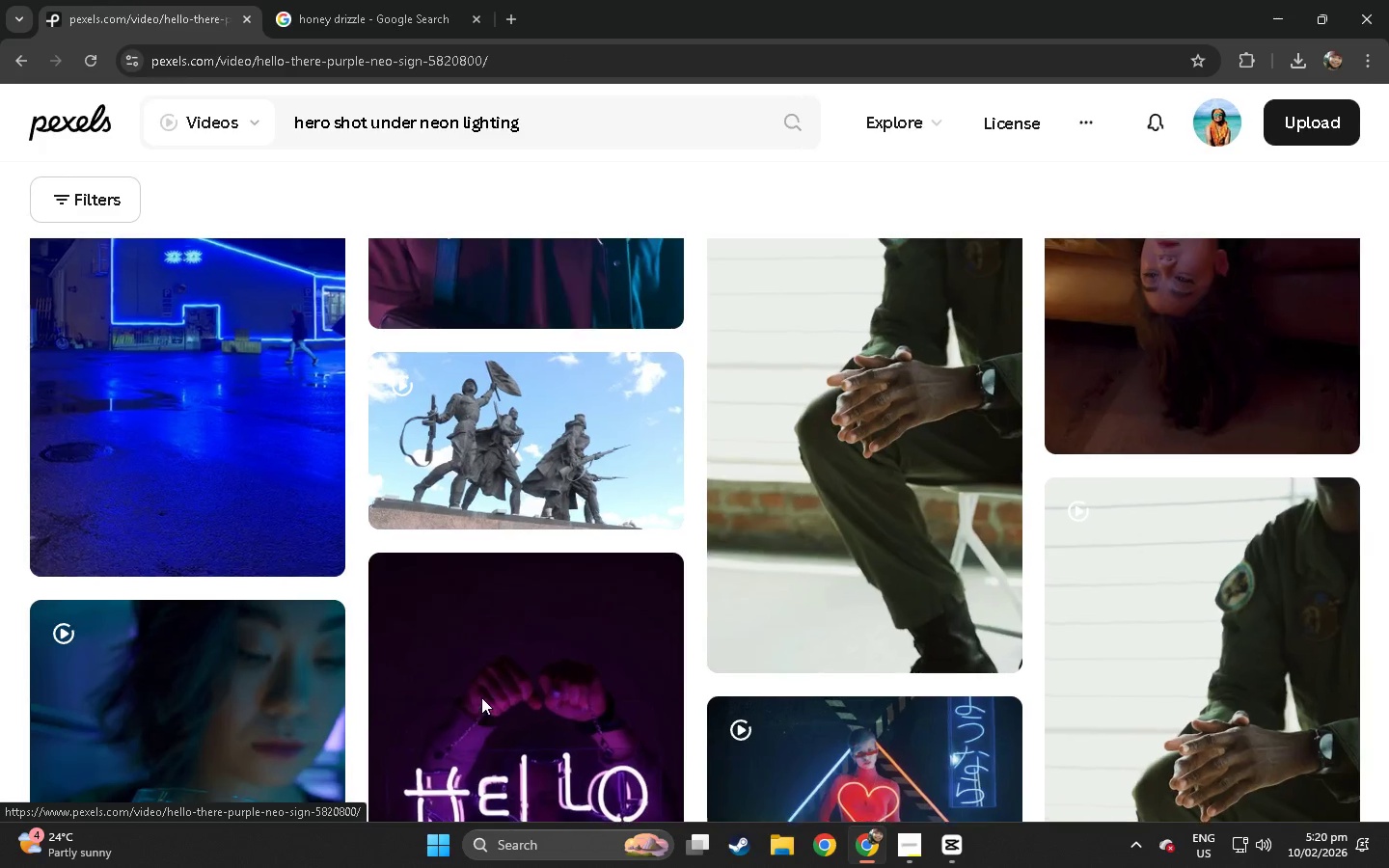 
left_click([1053, 158])
 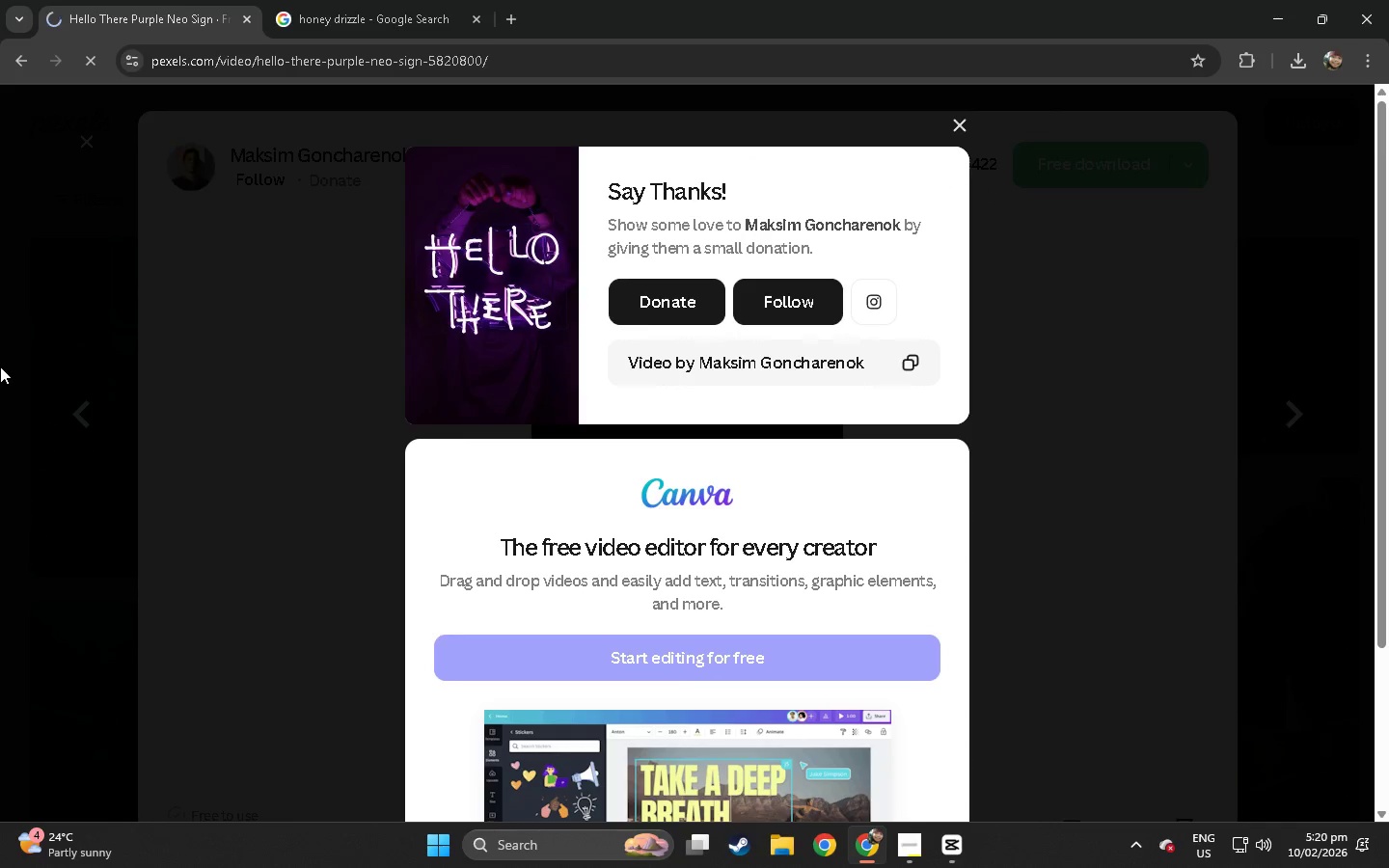 
left_click([0, 366])
 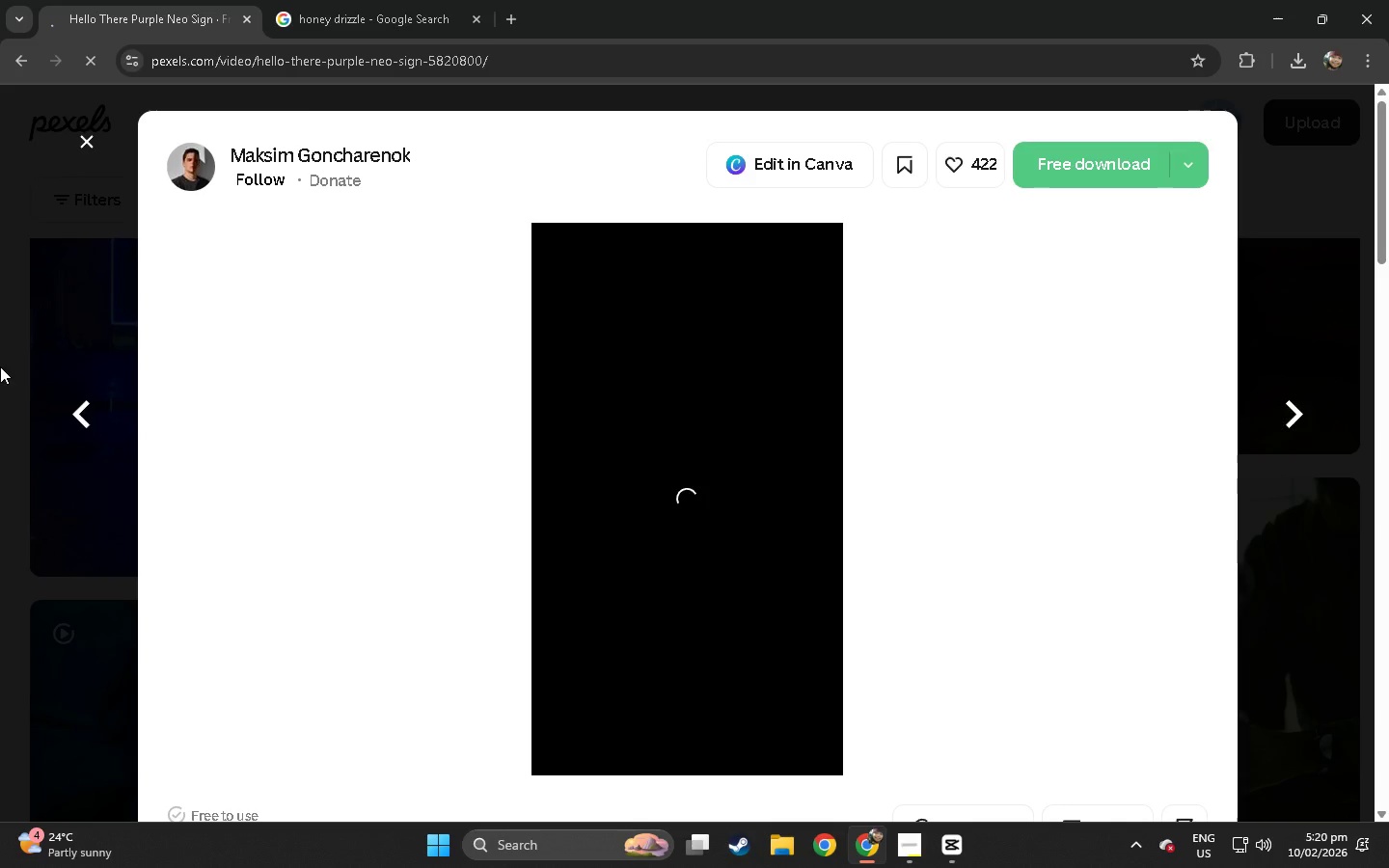 
left_click([0, 366])
 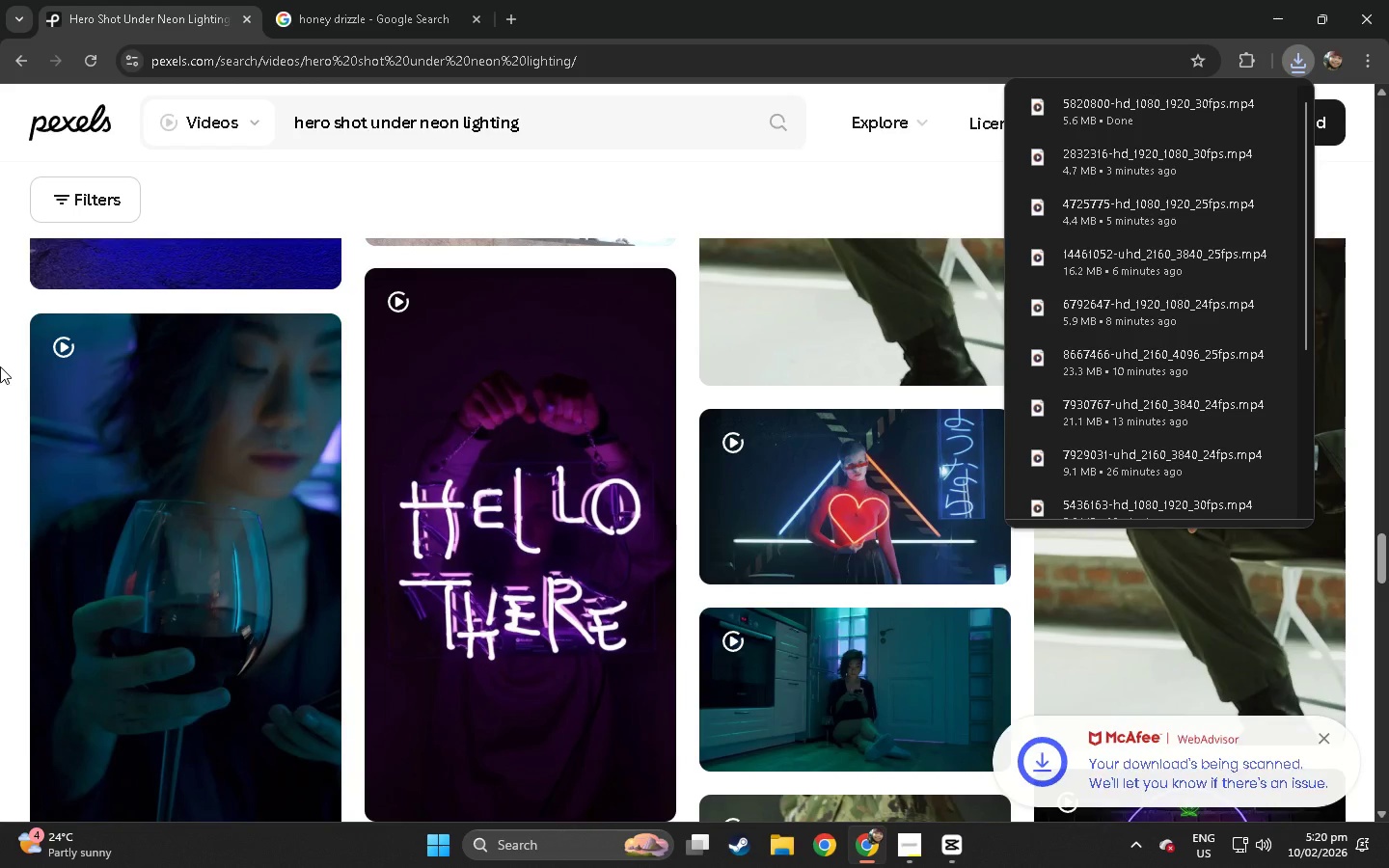 
wait(6.83)
 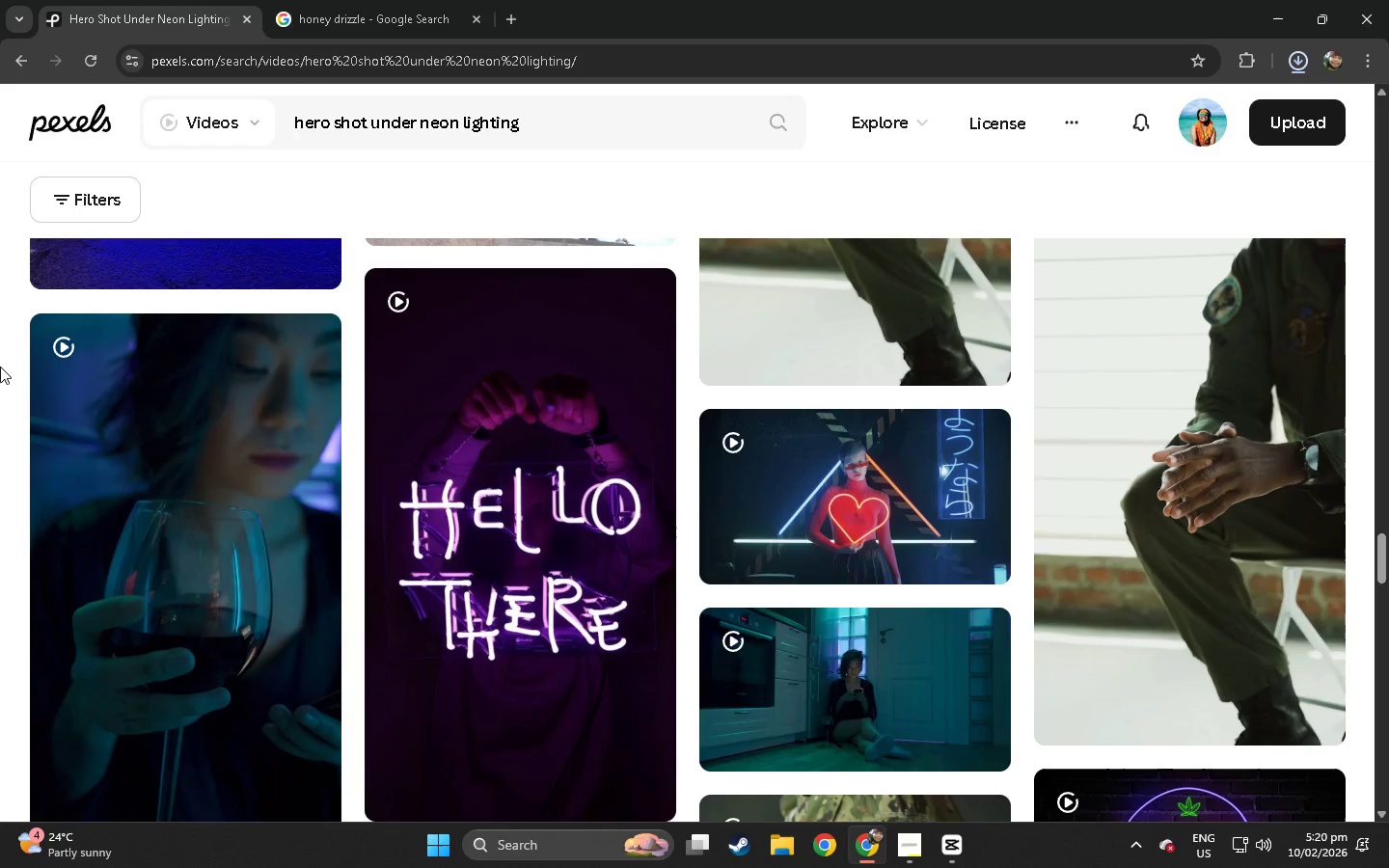 
left_click([0, 440])
 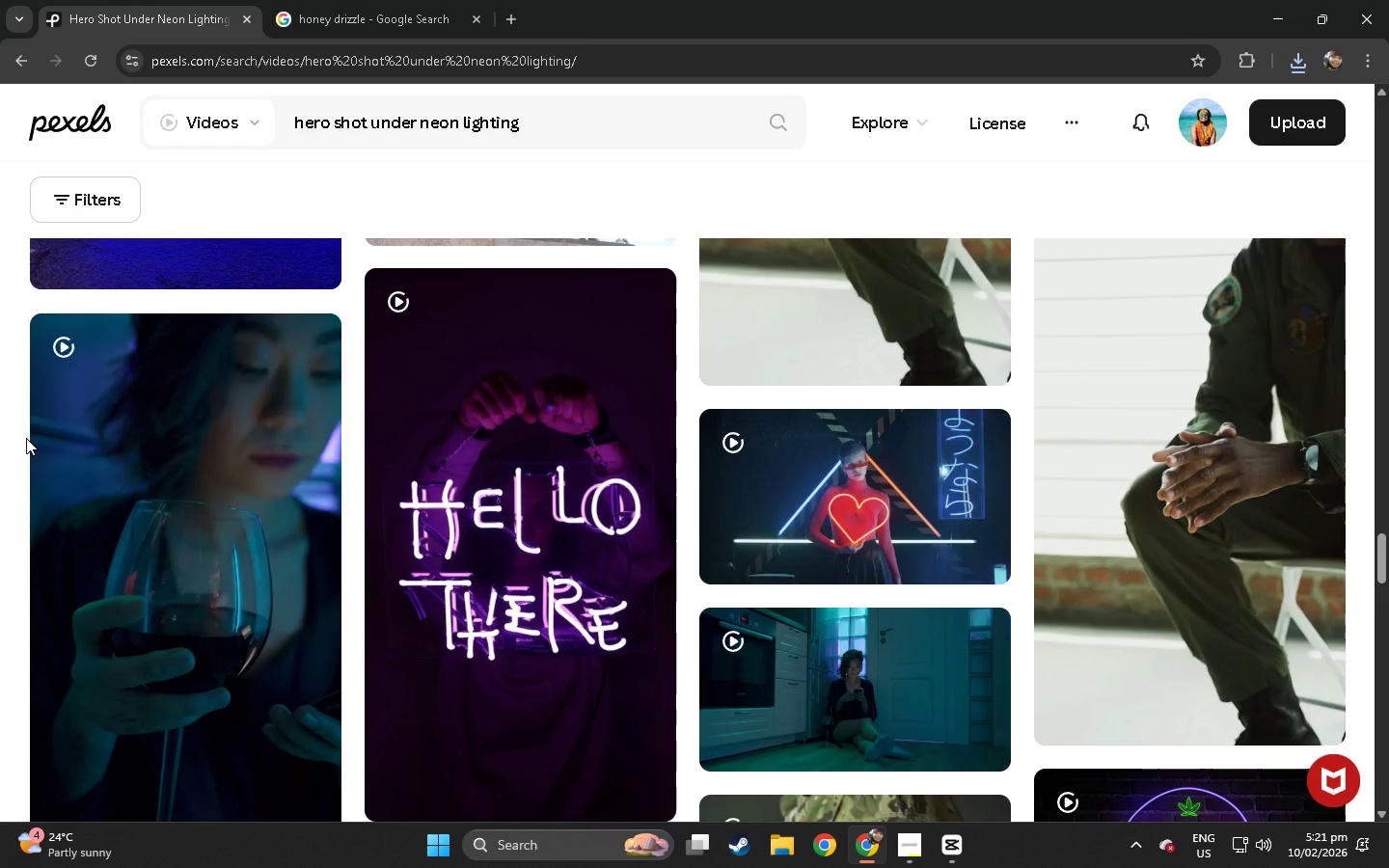 
mouse_move([422, 477])
 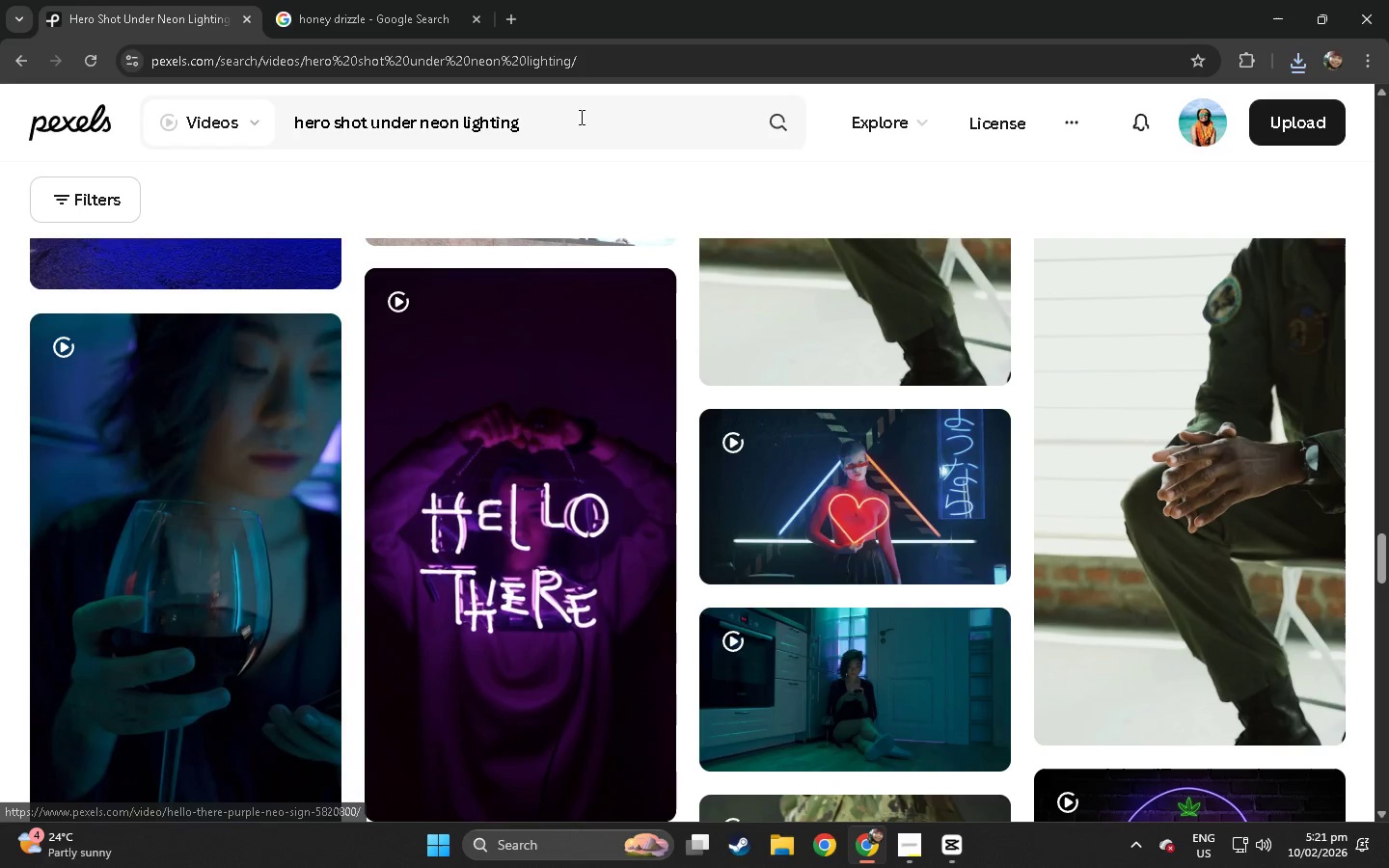 
left_click_drag(start_coordinate=[580, 117], to_coordinate=[233, 117])
 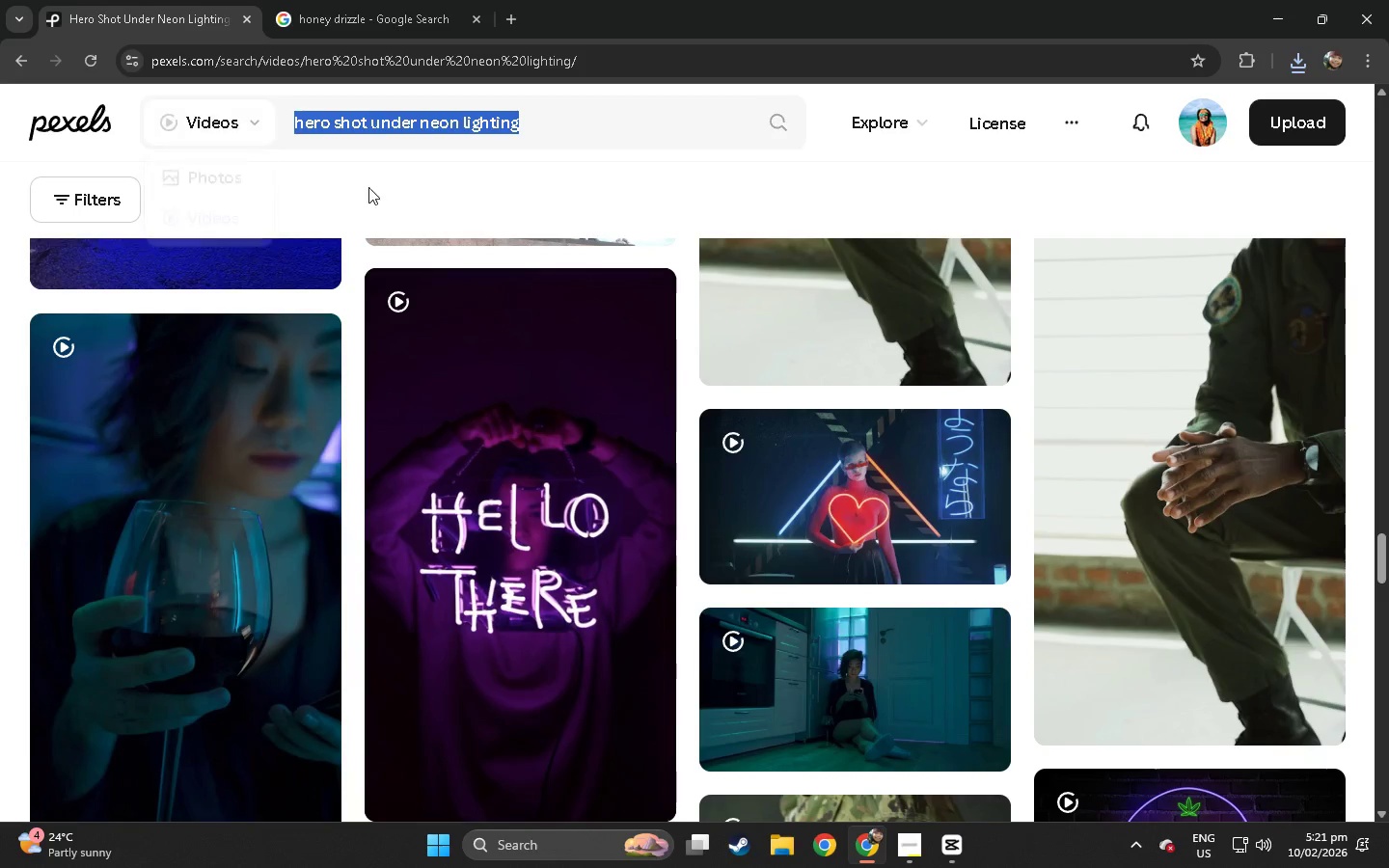 
left_click([388, 182])
 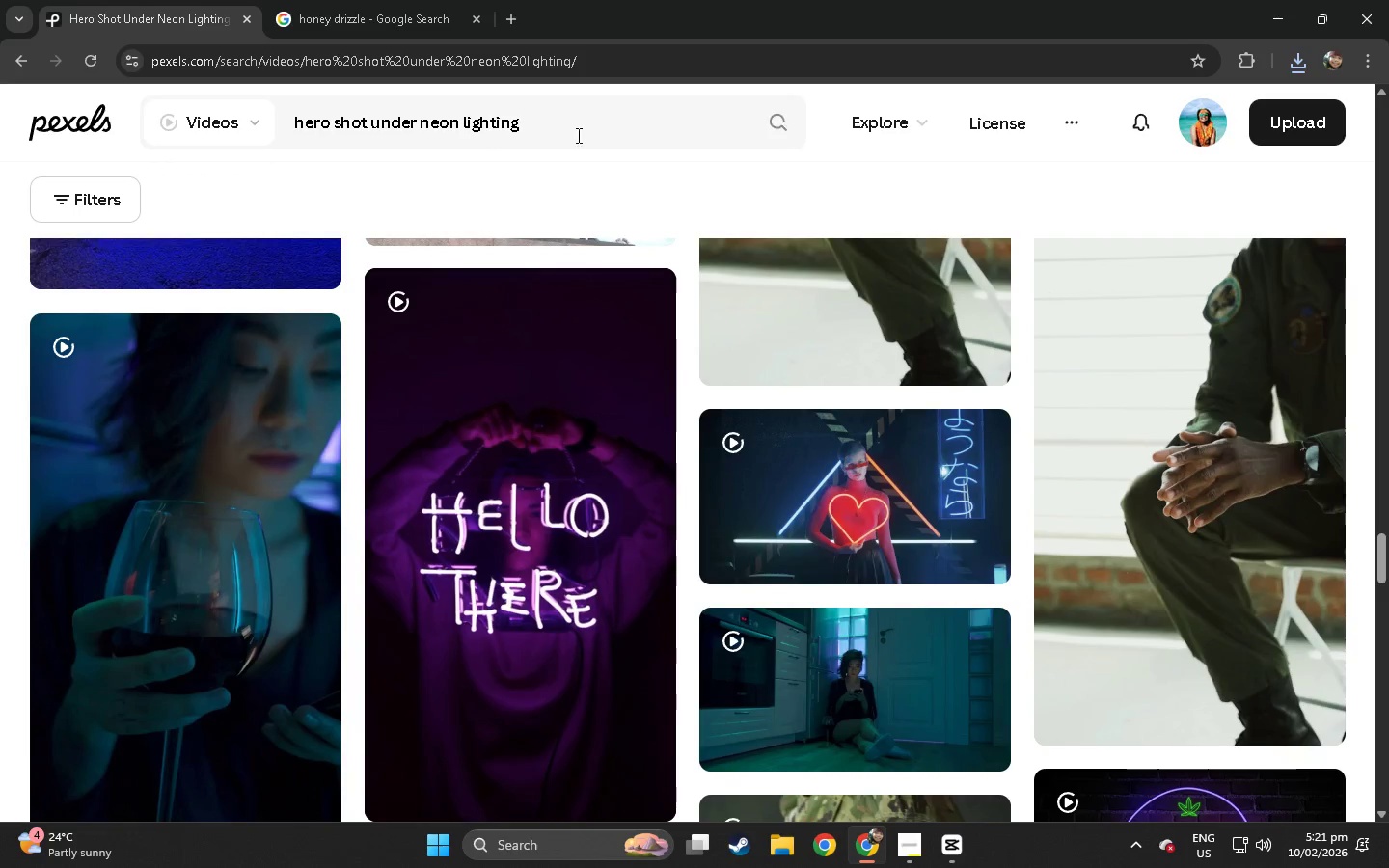 
left_click_drag(start_coordinate=[579, 135], to_coordinate=[293, 151])
 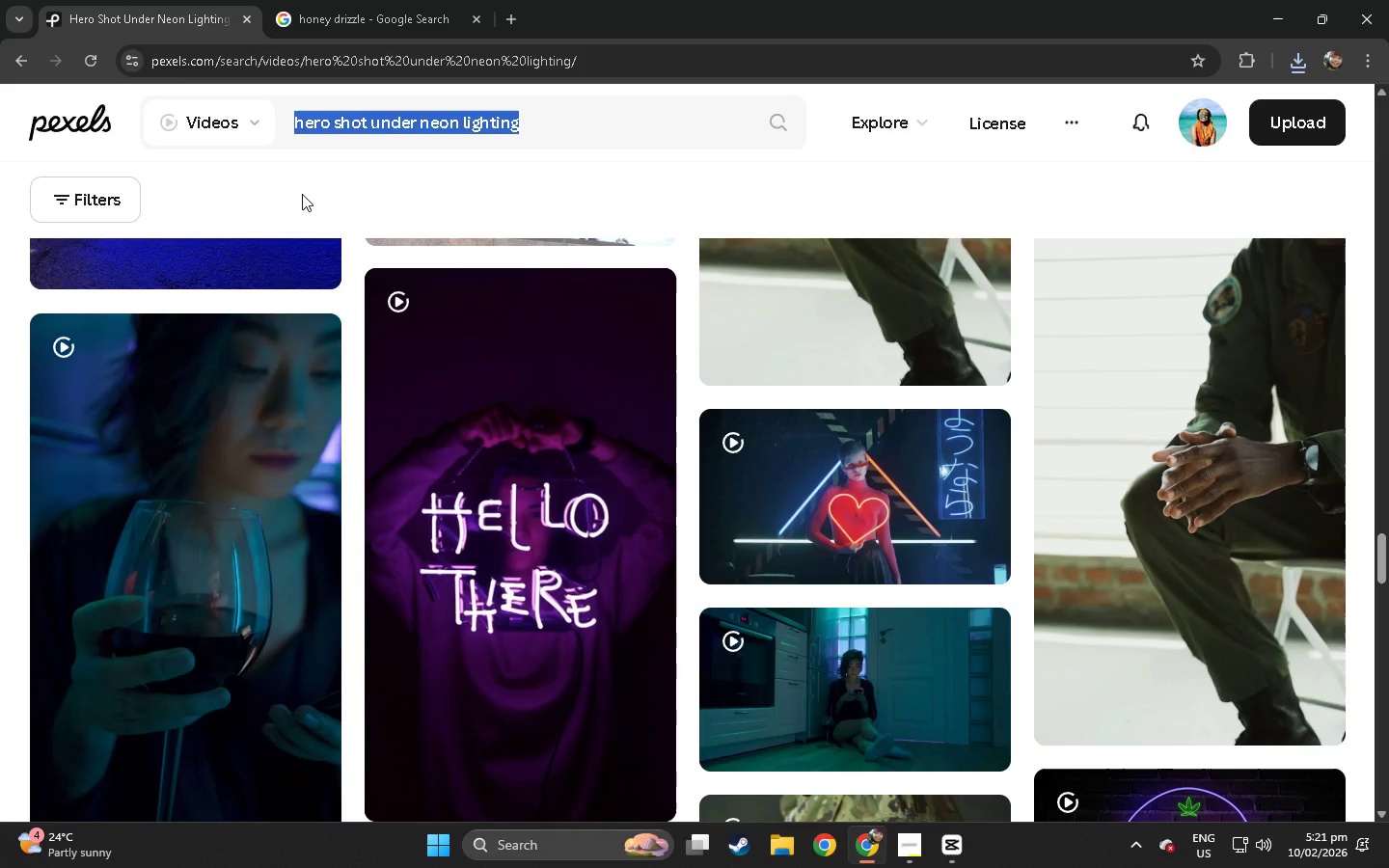 
wait(11.56)
 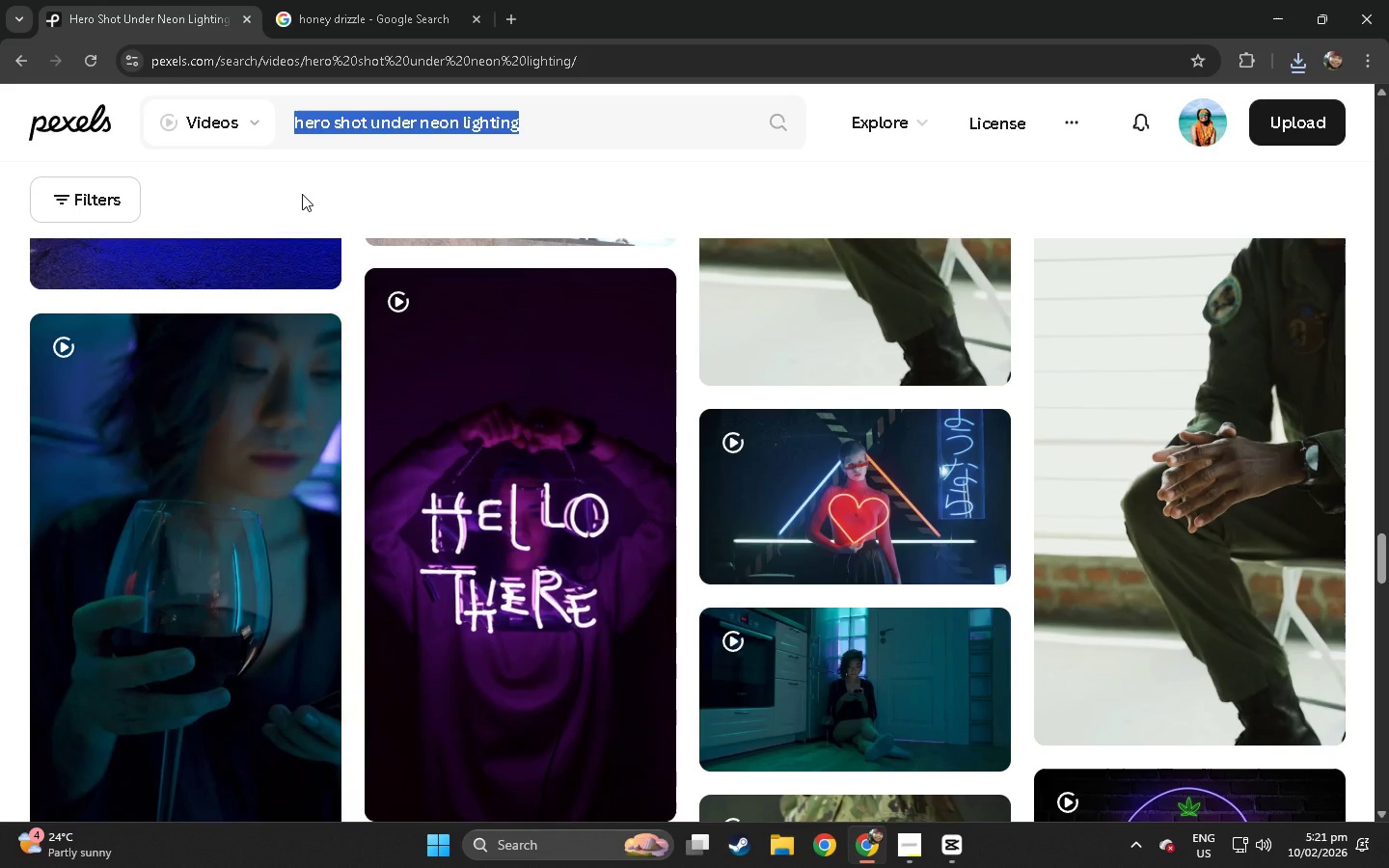 
left_click([313, 203])
 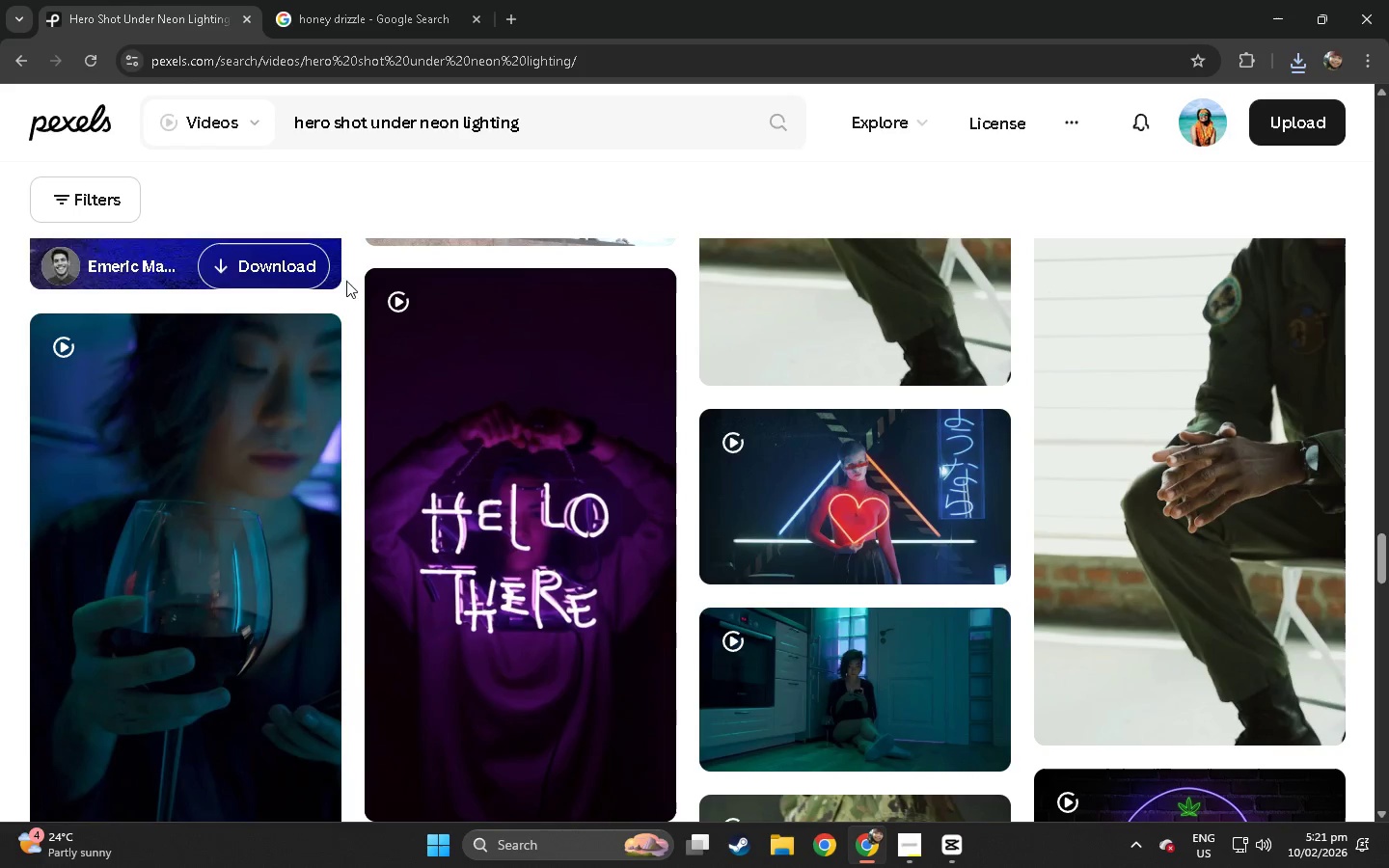 
left_click_drag(start_coordinate=[590, 117], to_coordinate=[250, 130])
 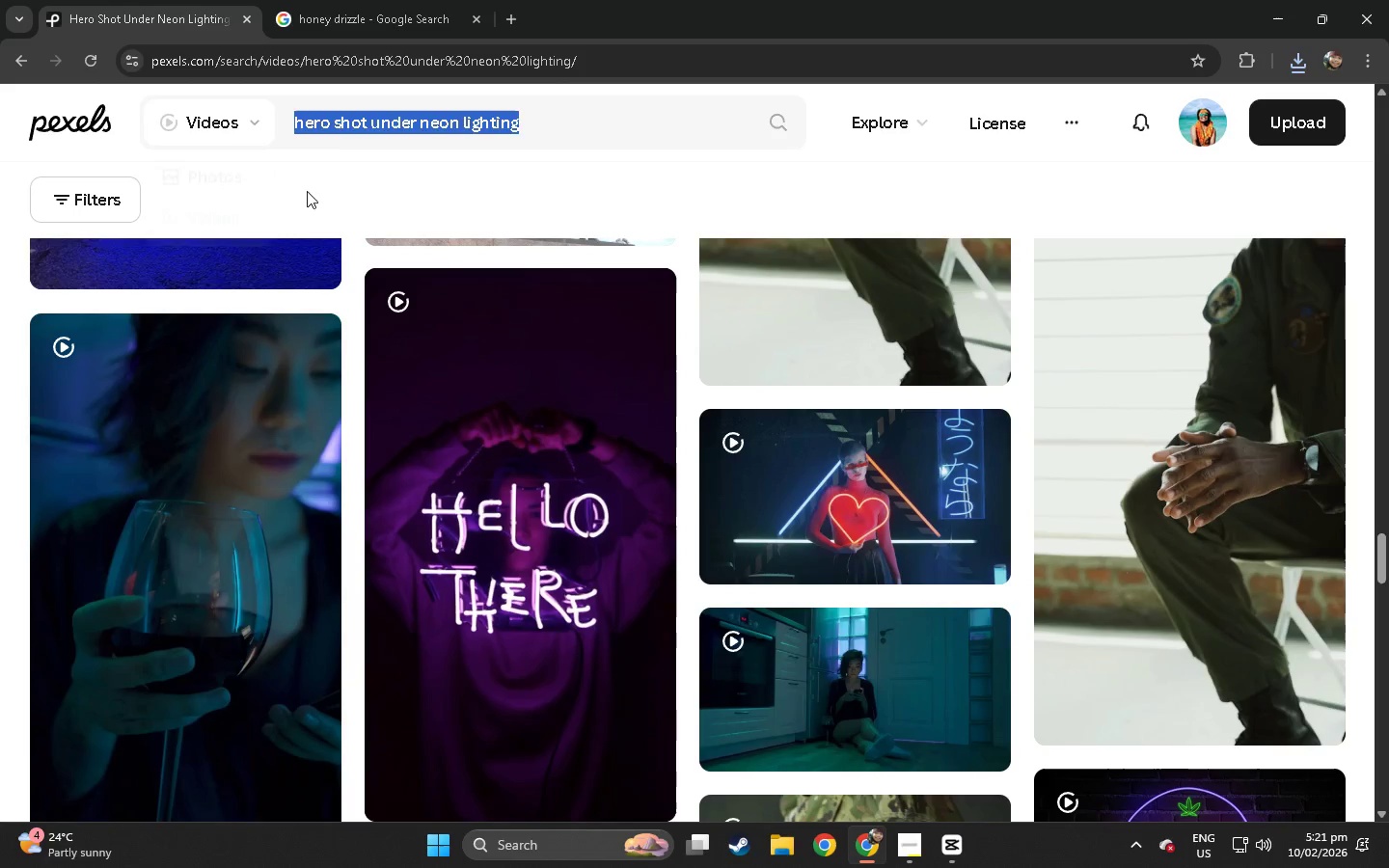 
left_click([332, 191])
 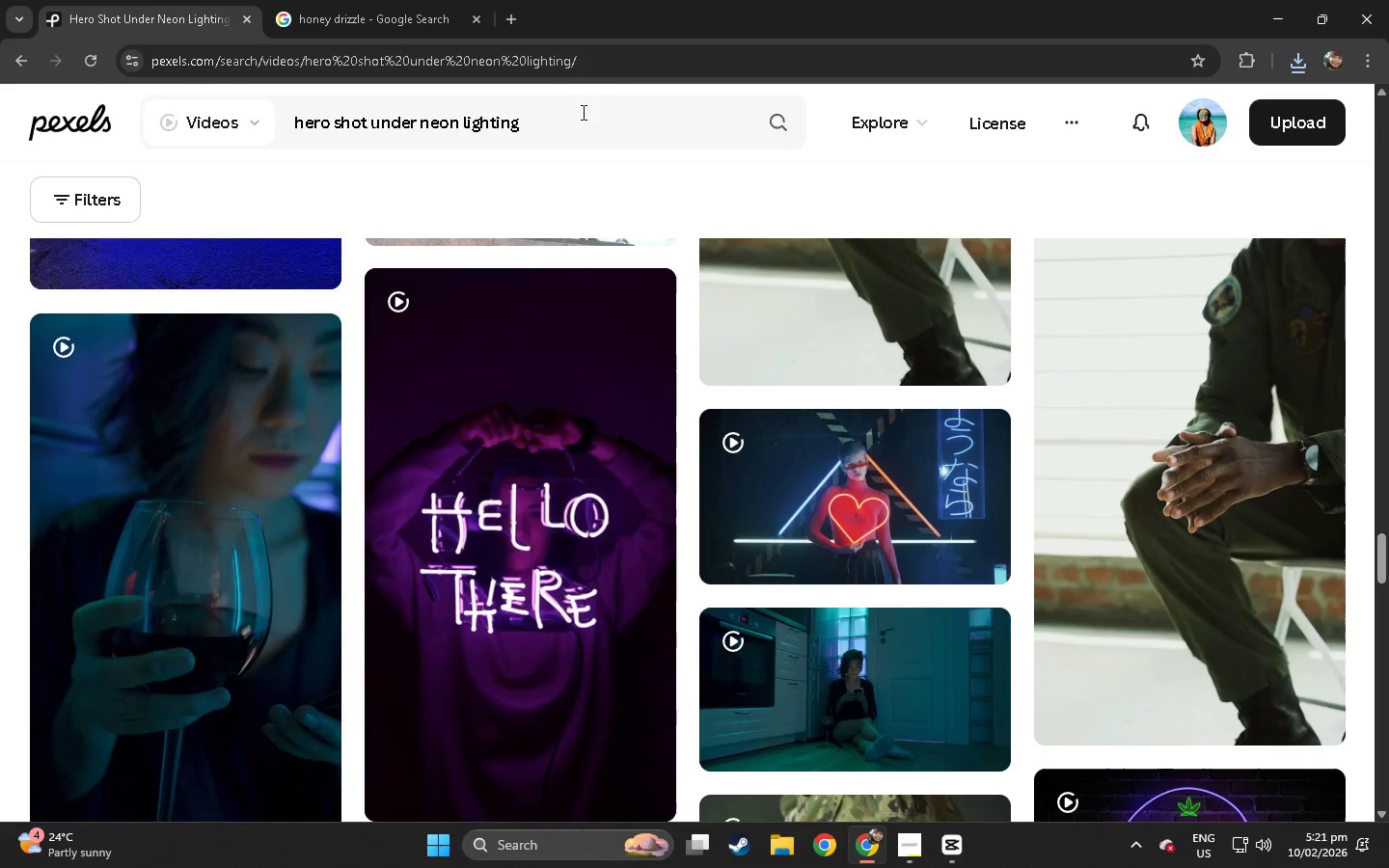 
left_click_drag(start_coordinate=[582, 112], to_coordinate=[293, 131])
 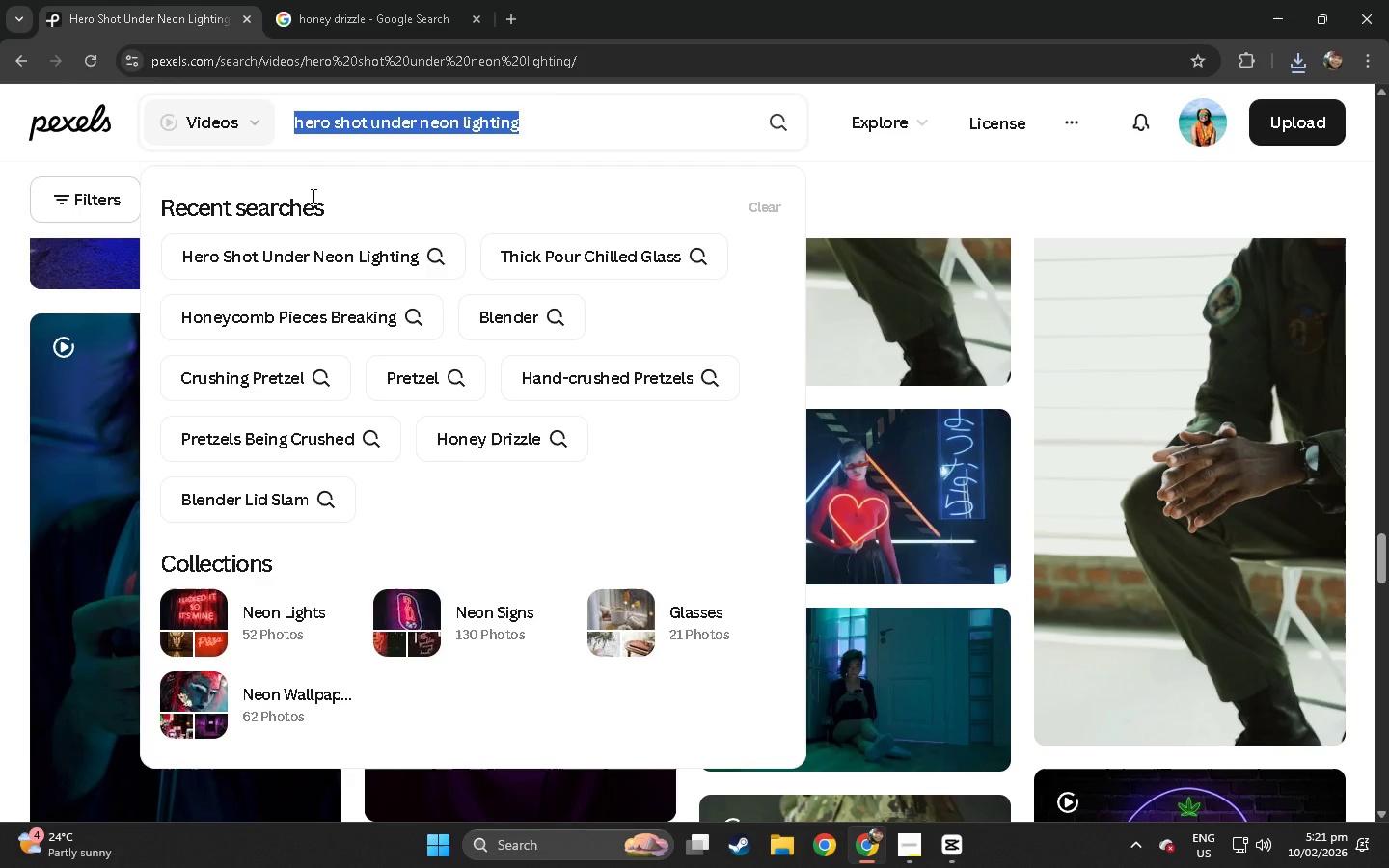 
left_click([312, 196])
 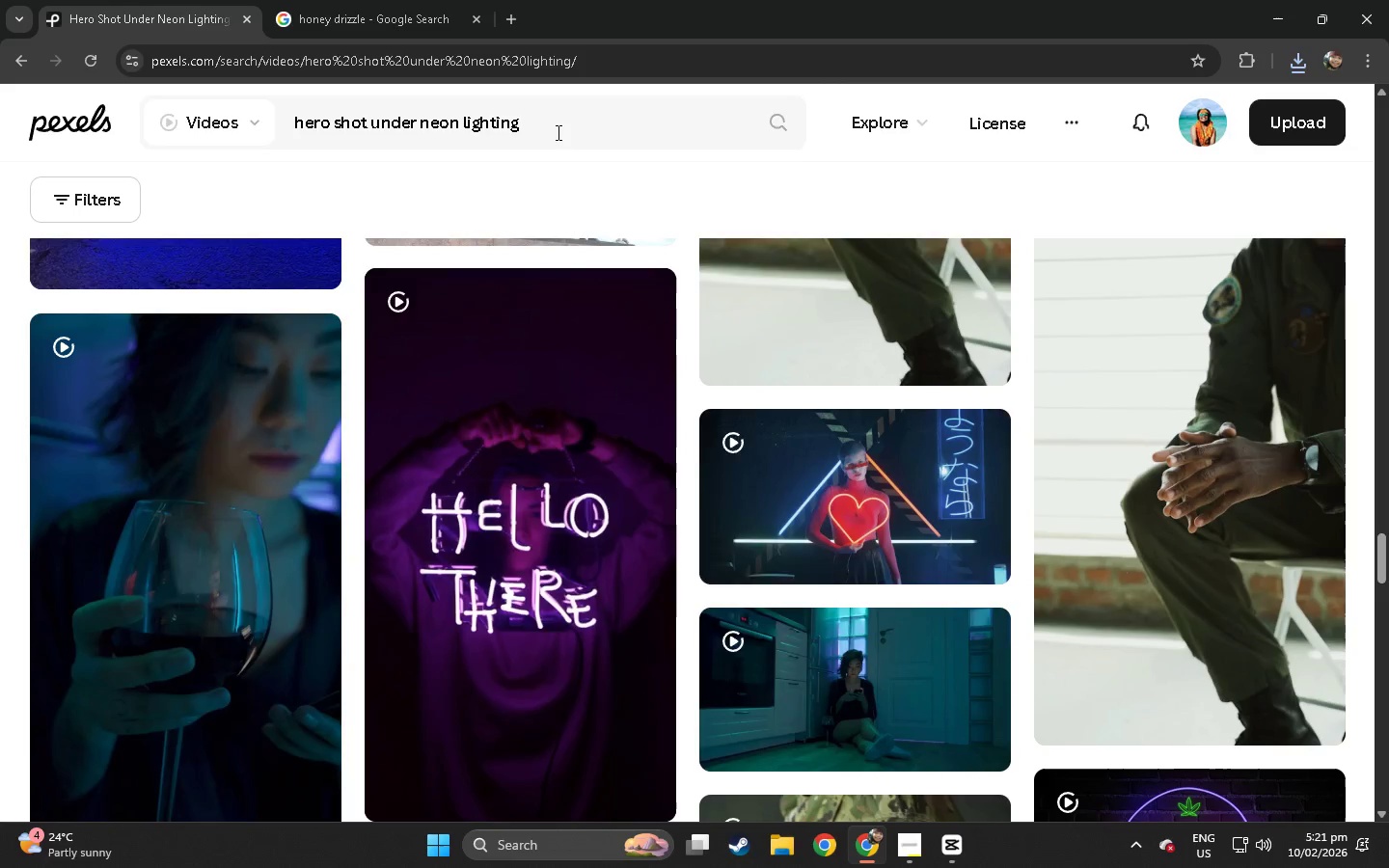 
left_click_drag(start_coordinate=[595, 117], to_coordinate=[311, 124])
 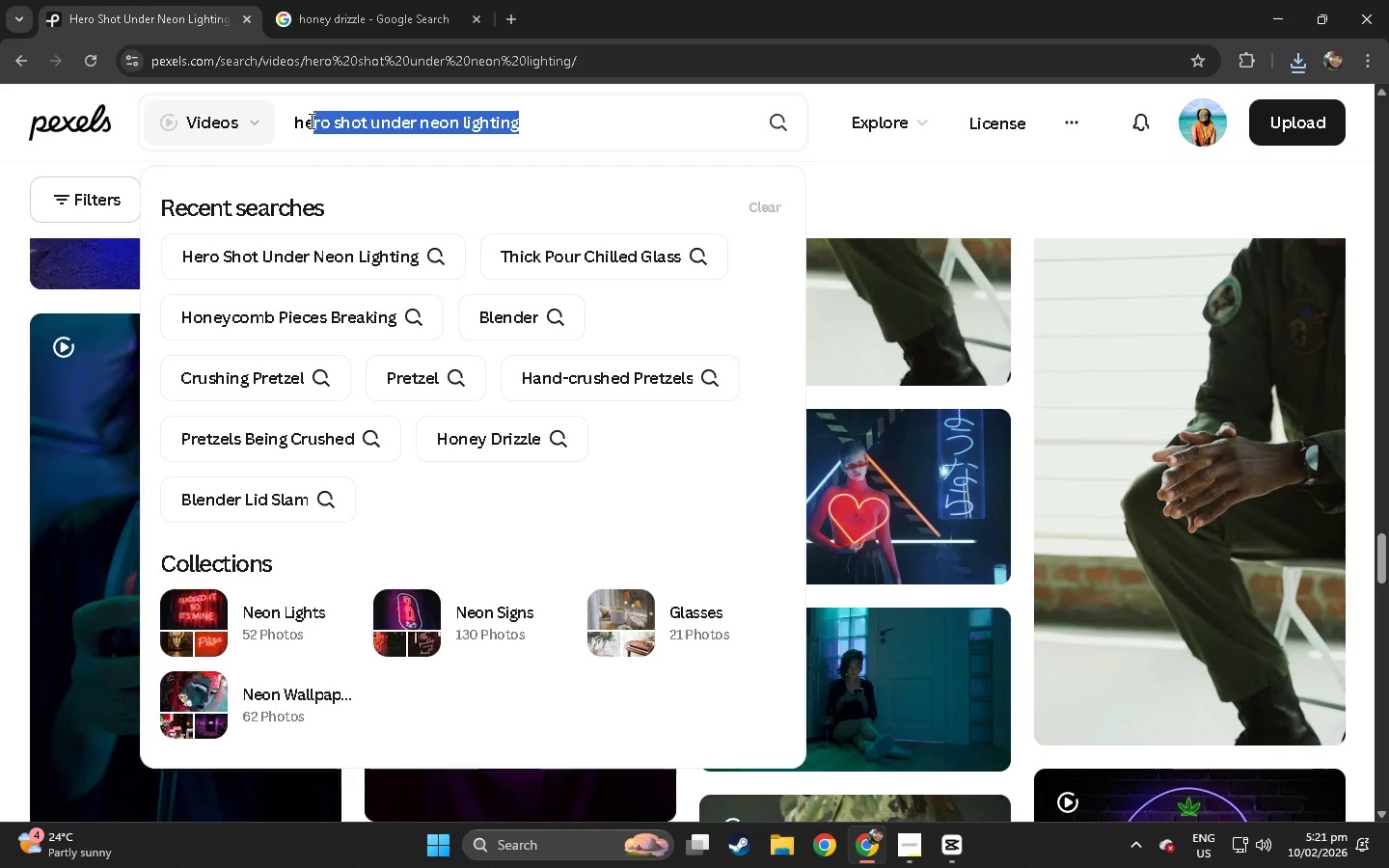 
key(Backspace)
 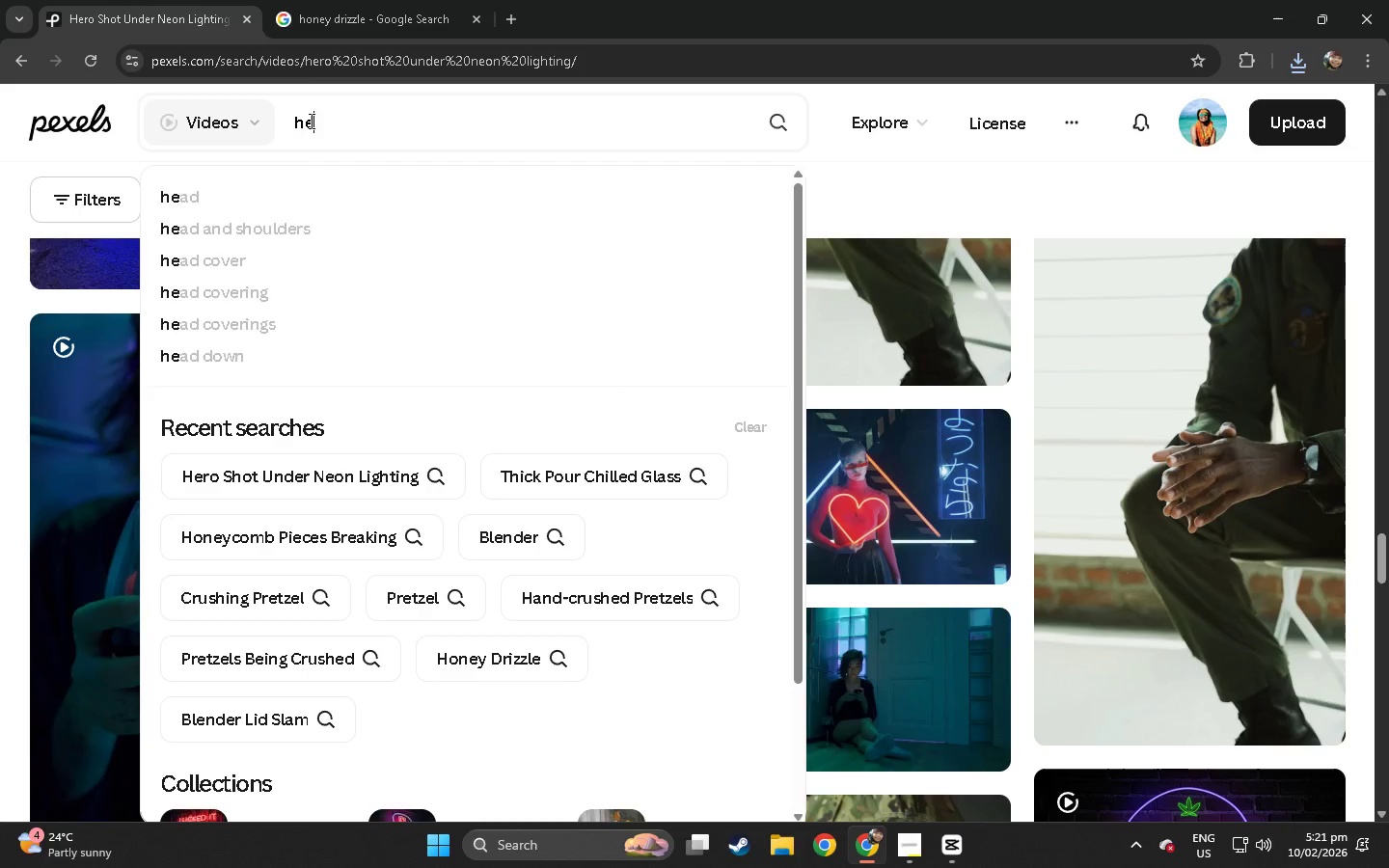 
key(Backspace)
 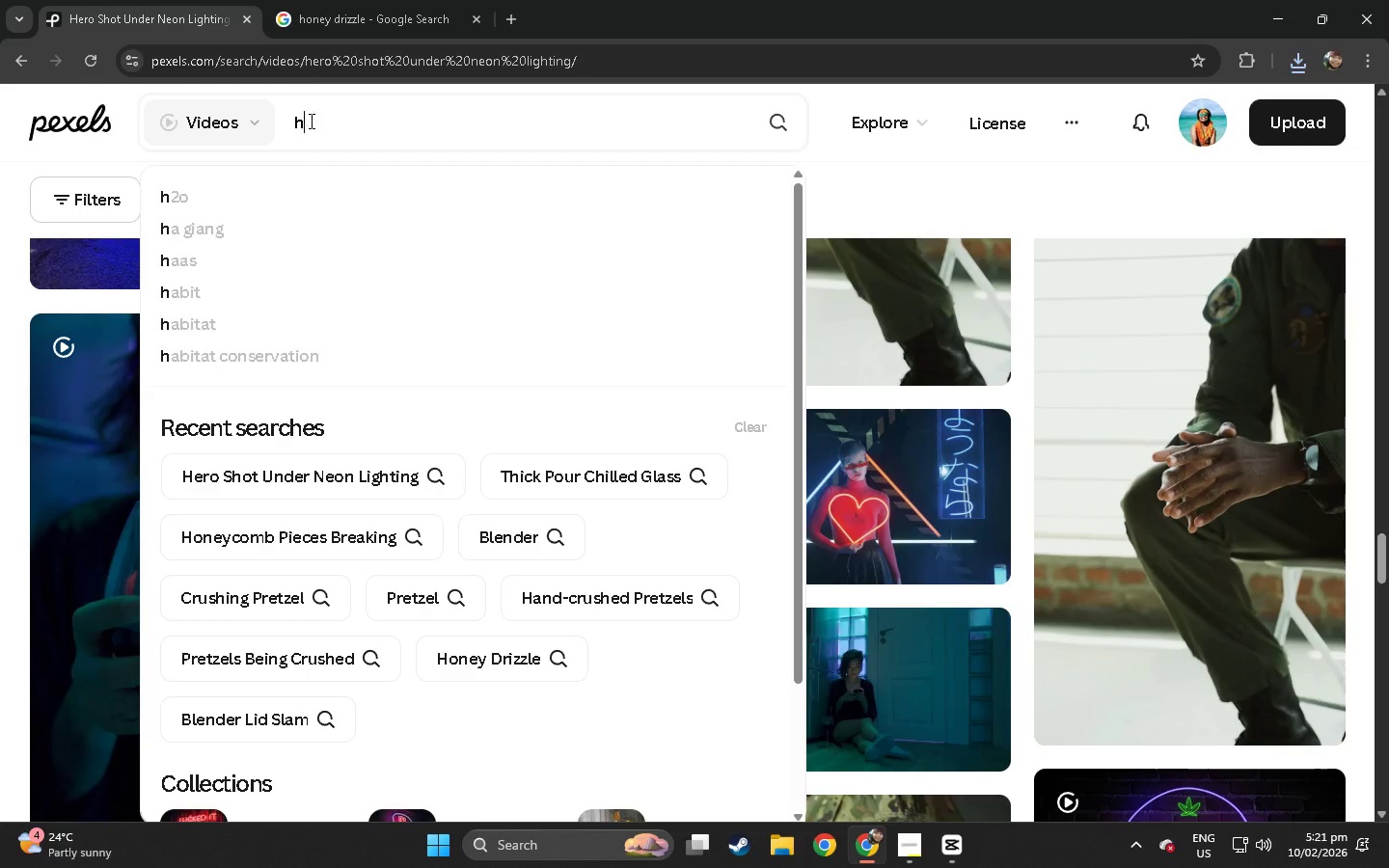 
key(Backspace)
 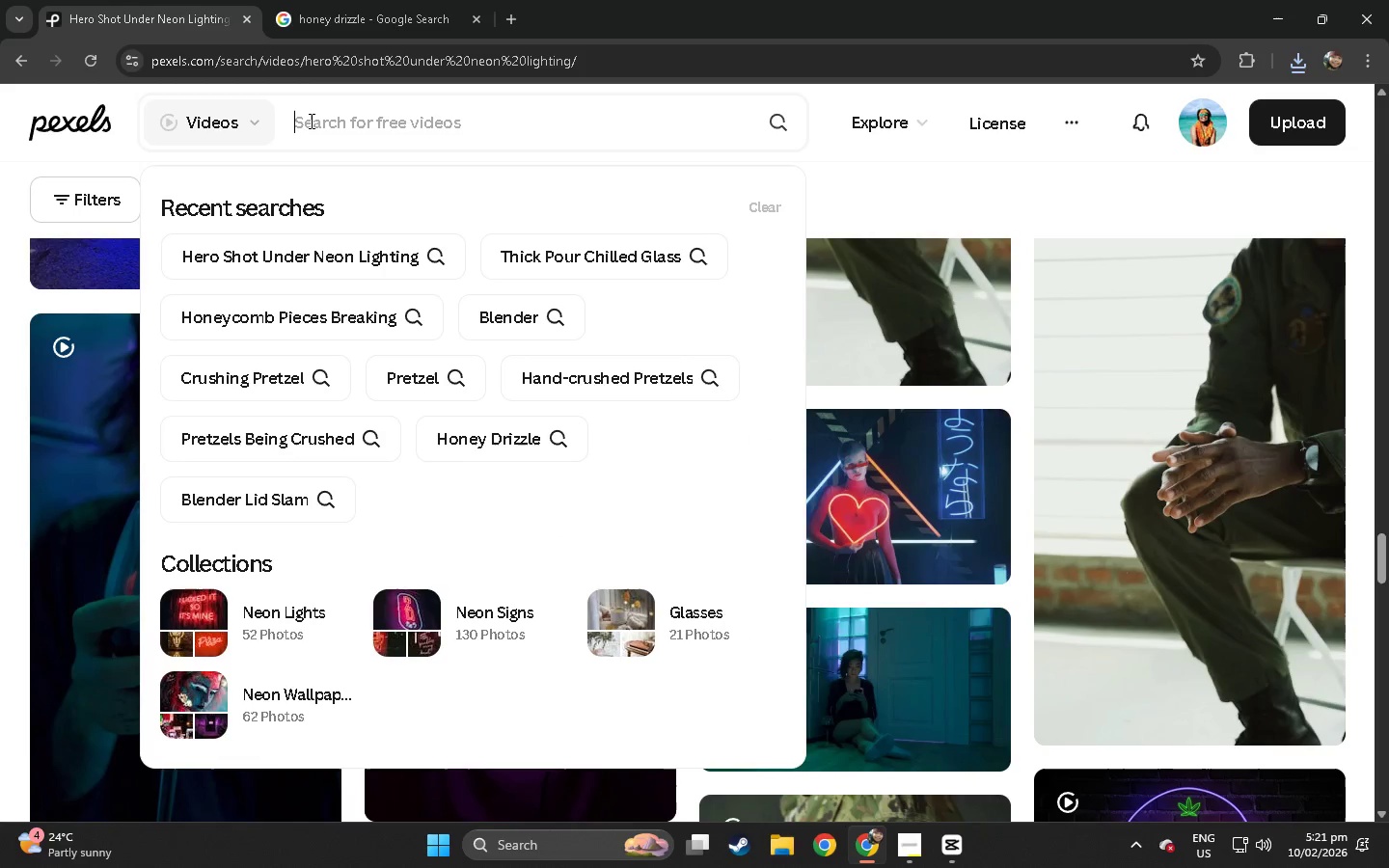 
left_click([9, 499])
 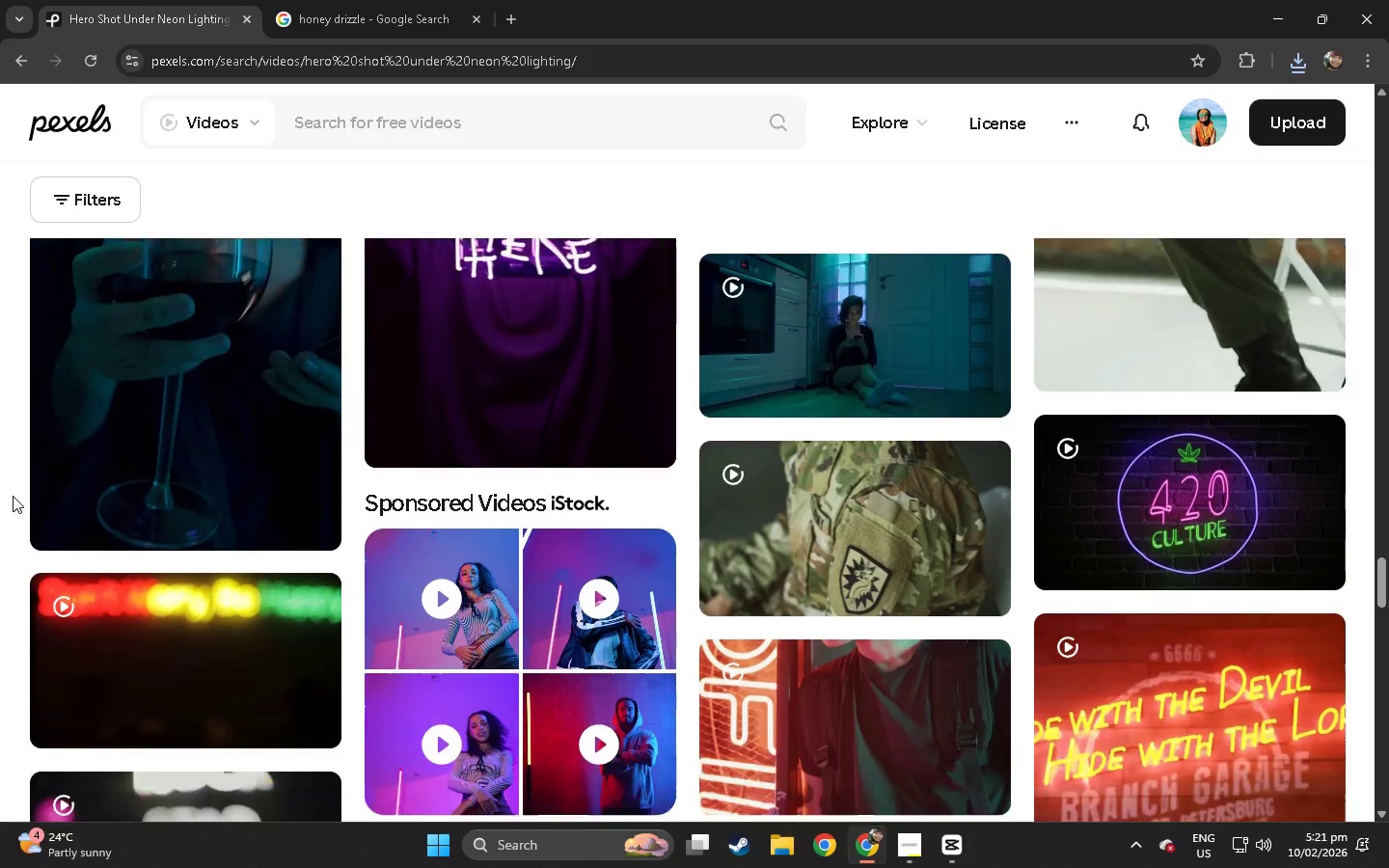 
scroll: coordinate [467, 519], scroll_direction: down, amount: 42.0
 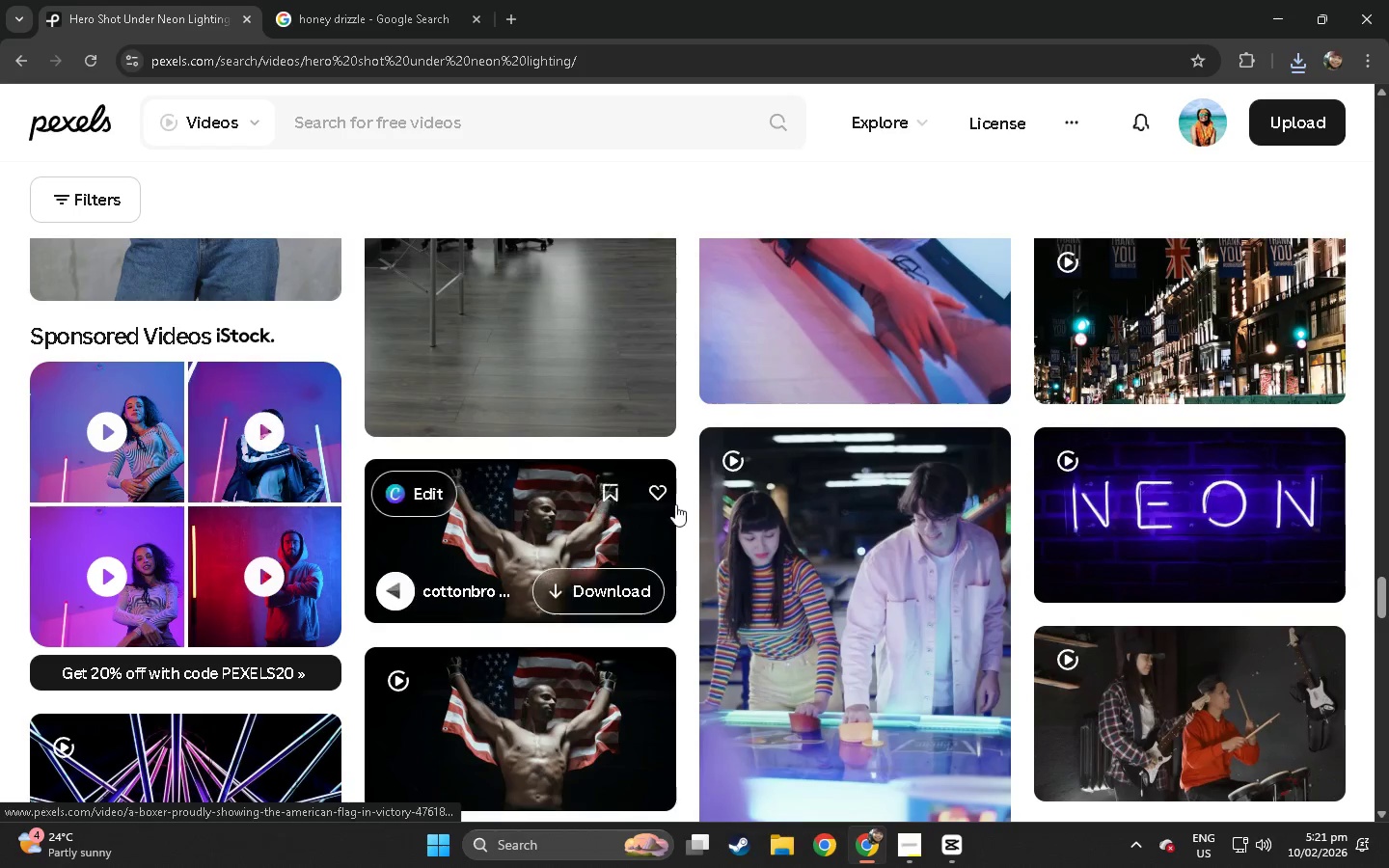 
scroll: coordinate [400, 503], scroll_direction: down, amount: 41.0
 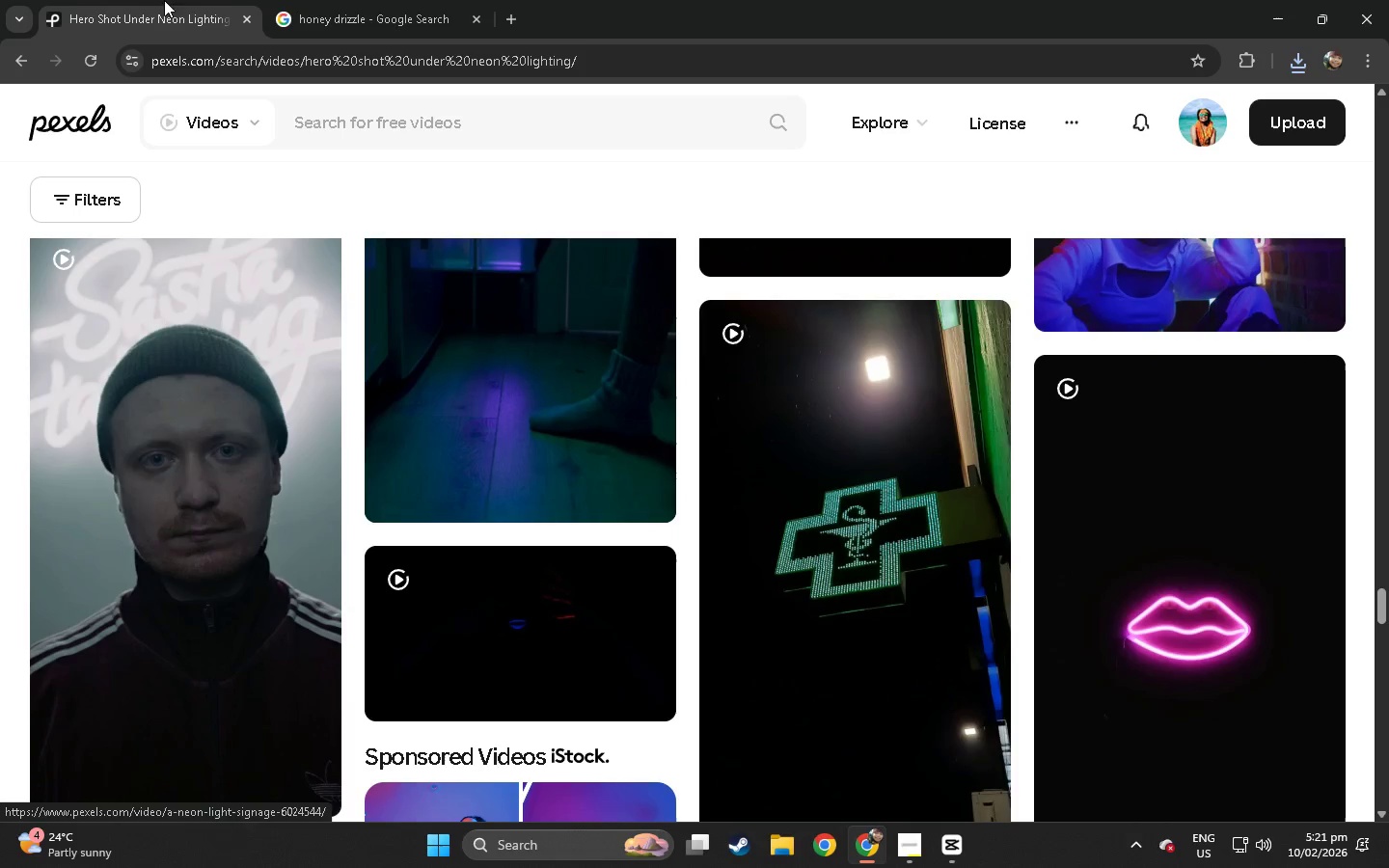 
left_click([387, 0])
 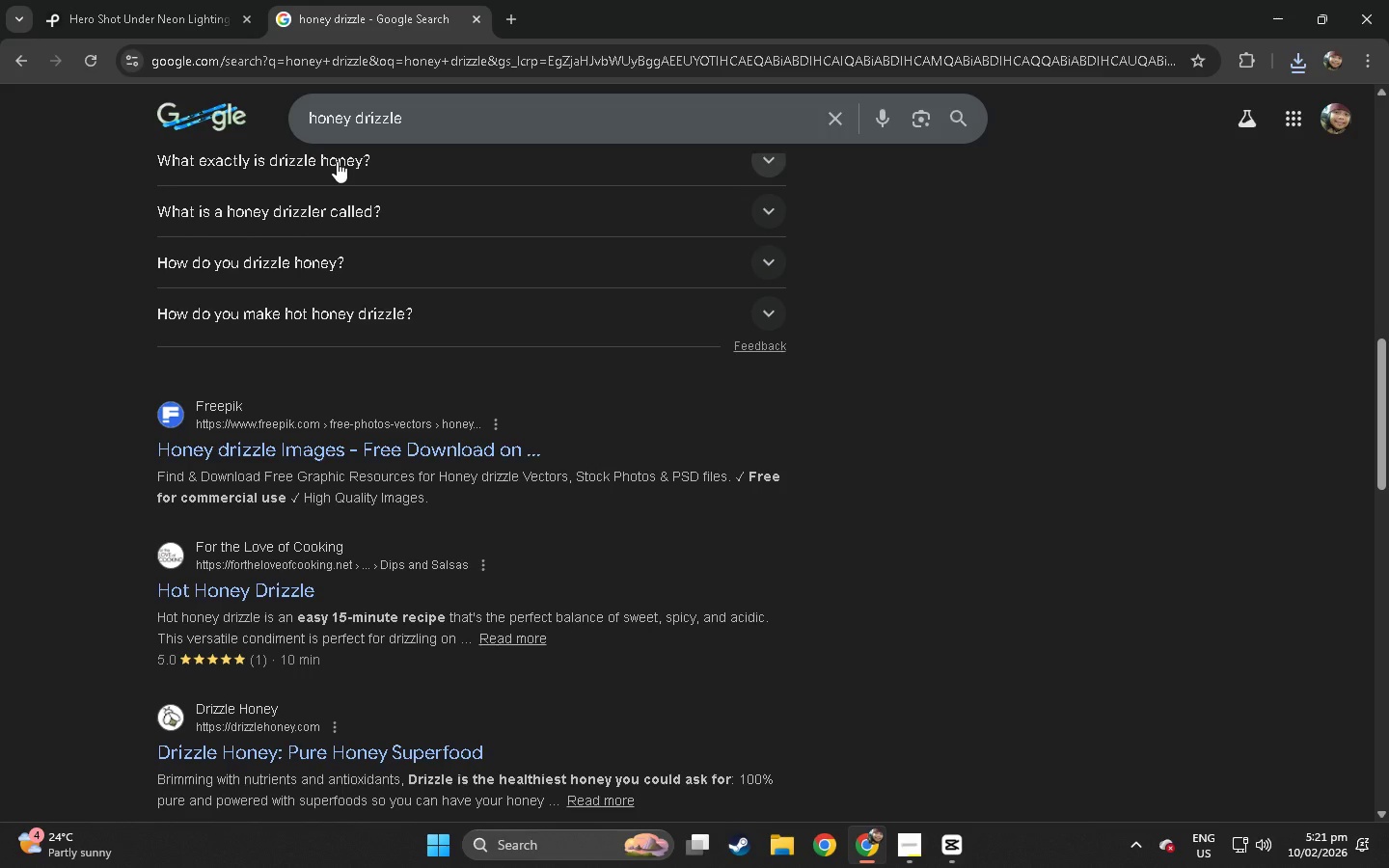 
left_click([208, 0])
 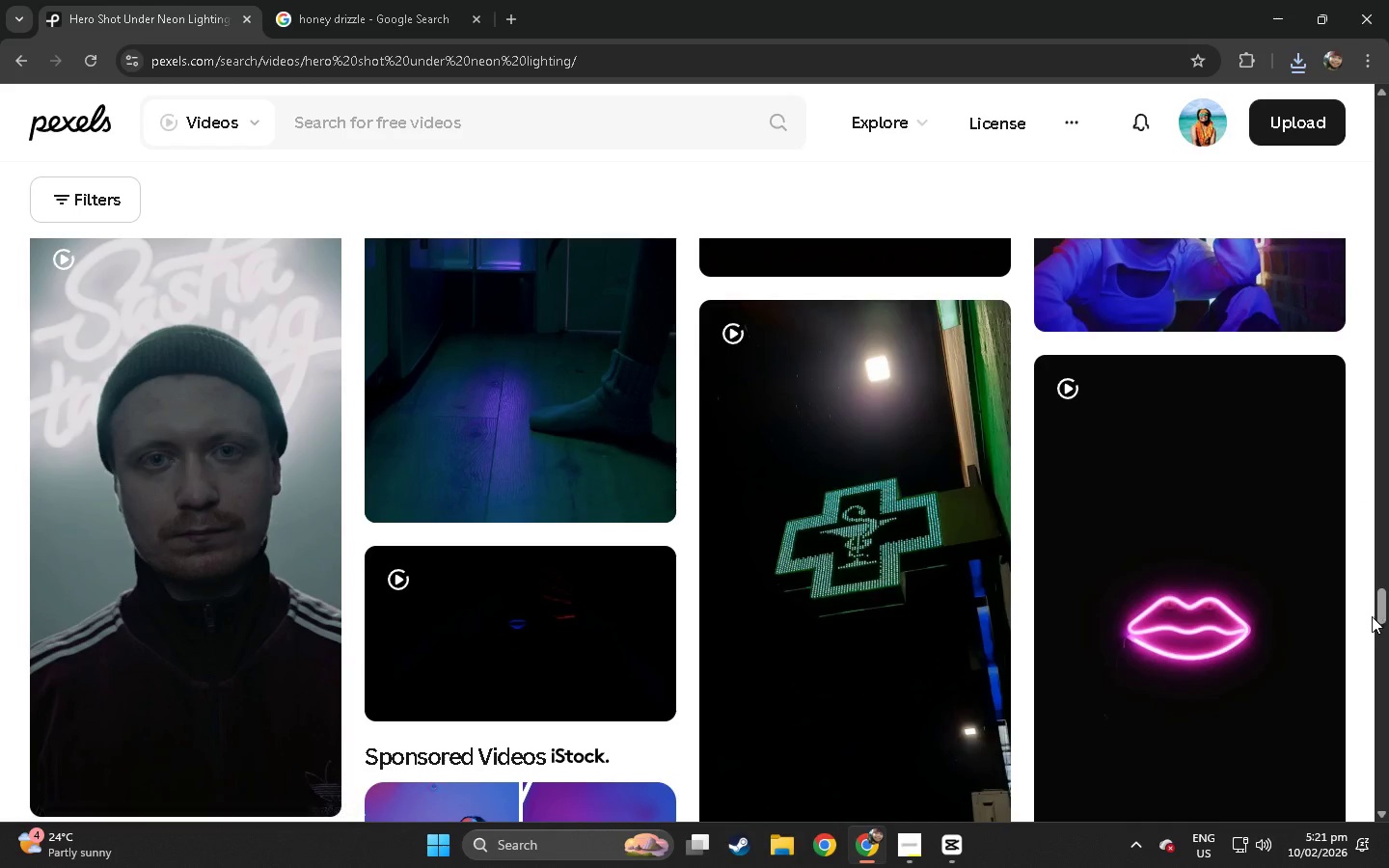 
left_click_drag(start_coordinate=[1388, 613], to_coordinate=[1383, 612])
 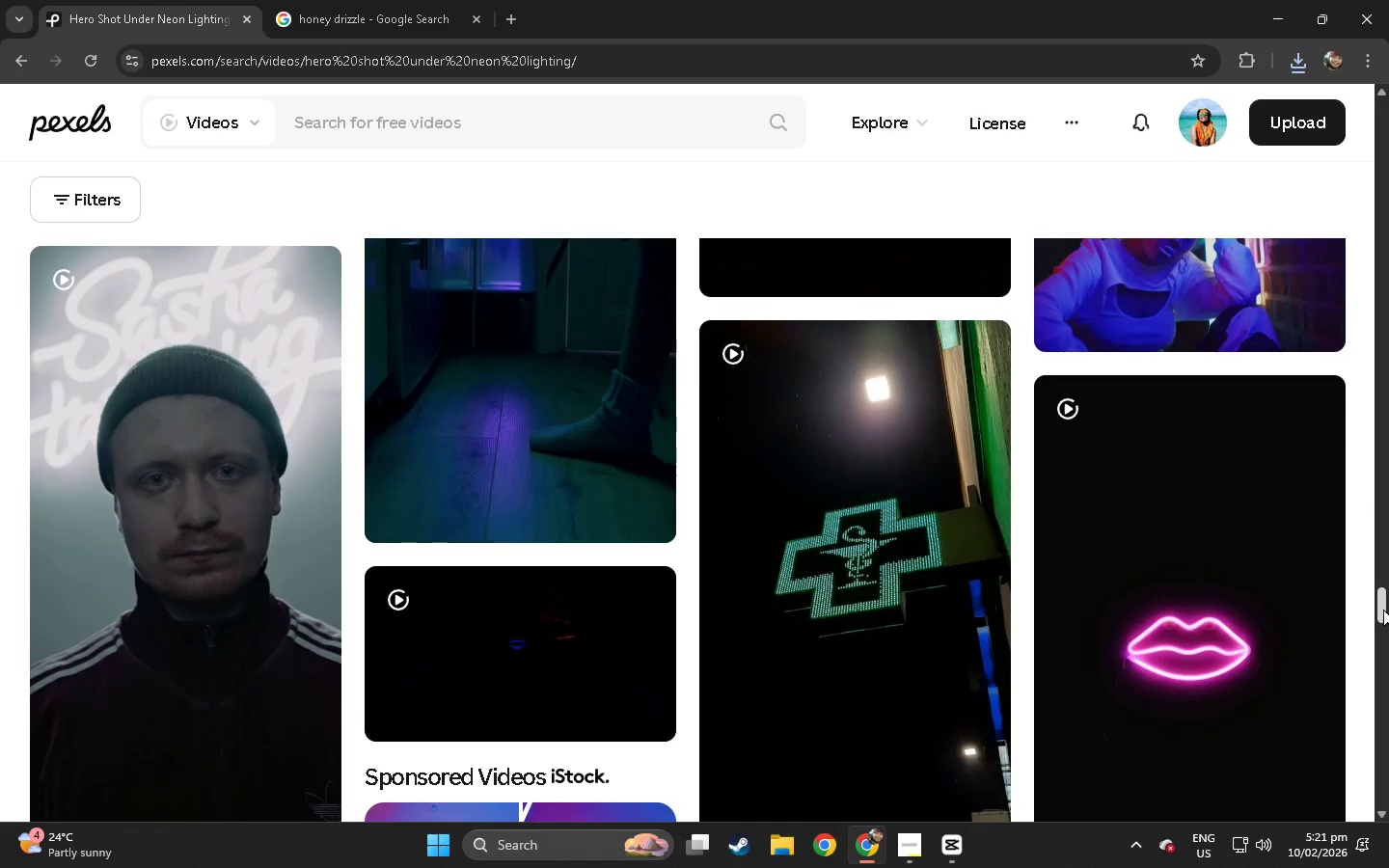 
left_click_drag(start_coordinate=[1383, 609], to_coordinate=[1384, 190])
 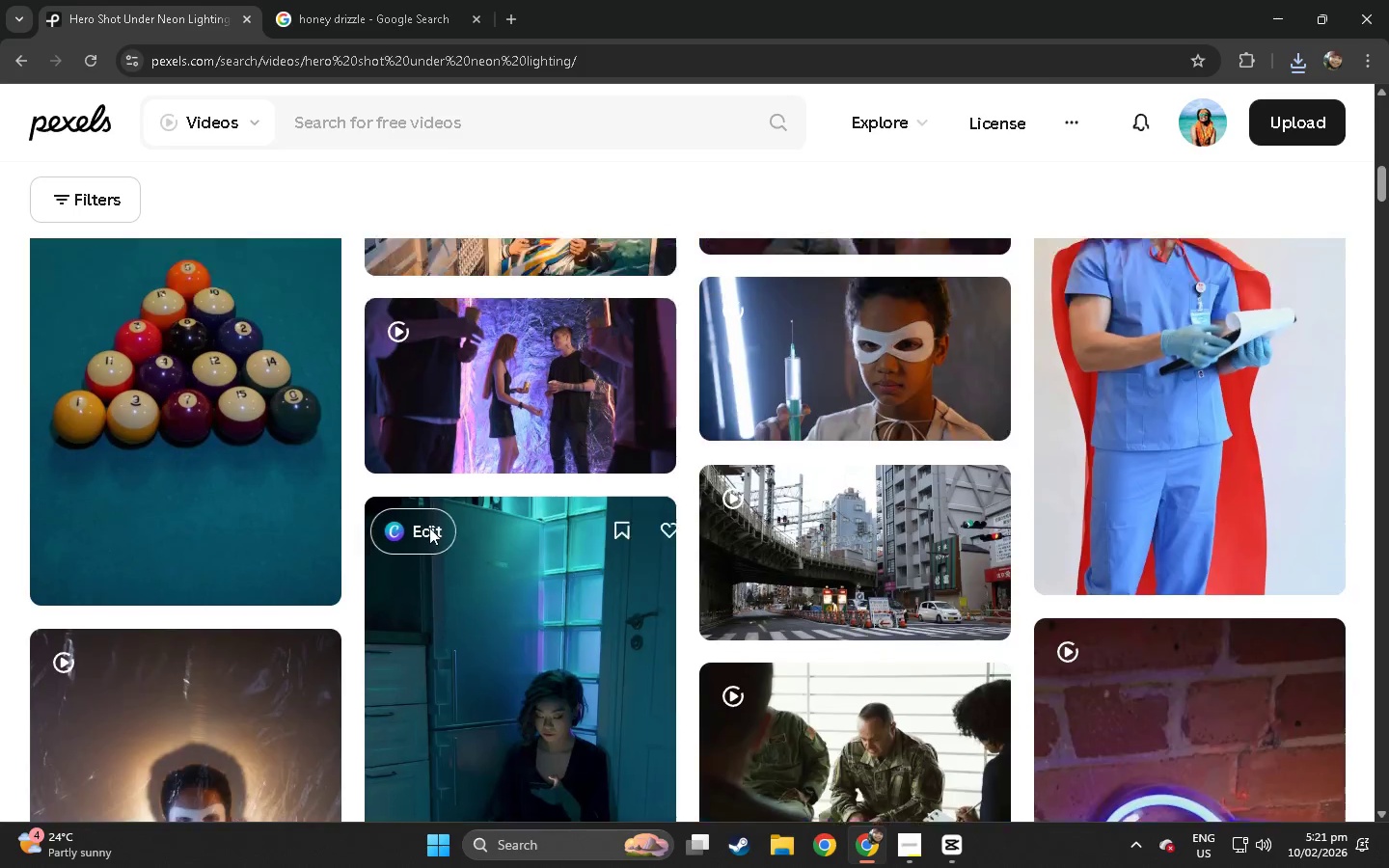 
scroll: coordinate [476, 687], scroll_direction: up, amount: 47.0
 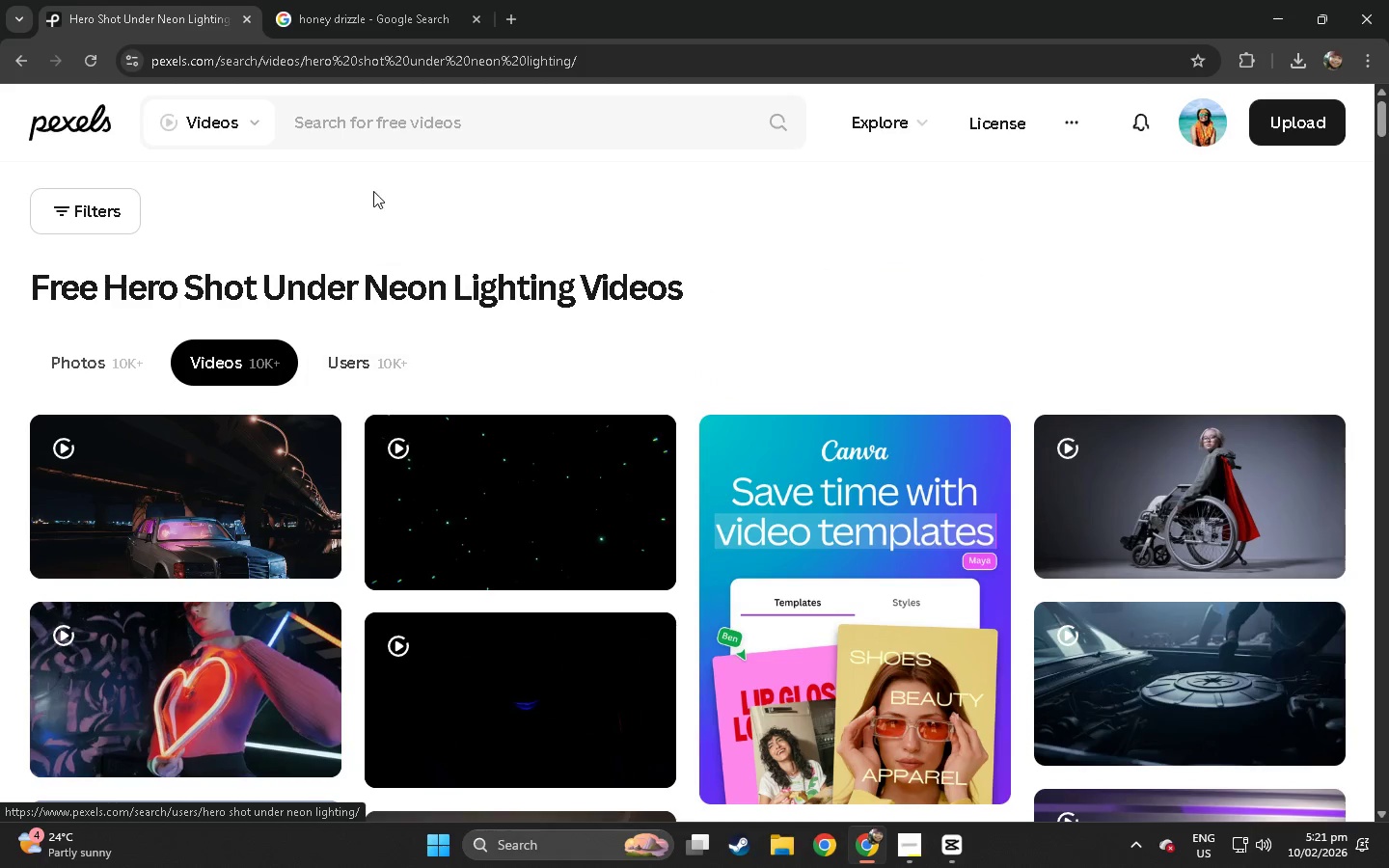 
left_click([459, 129])
 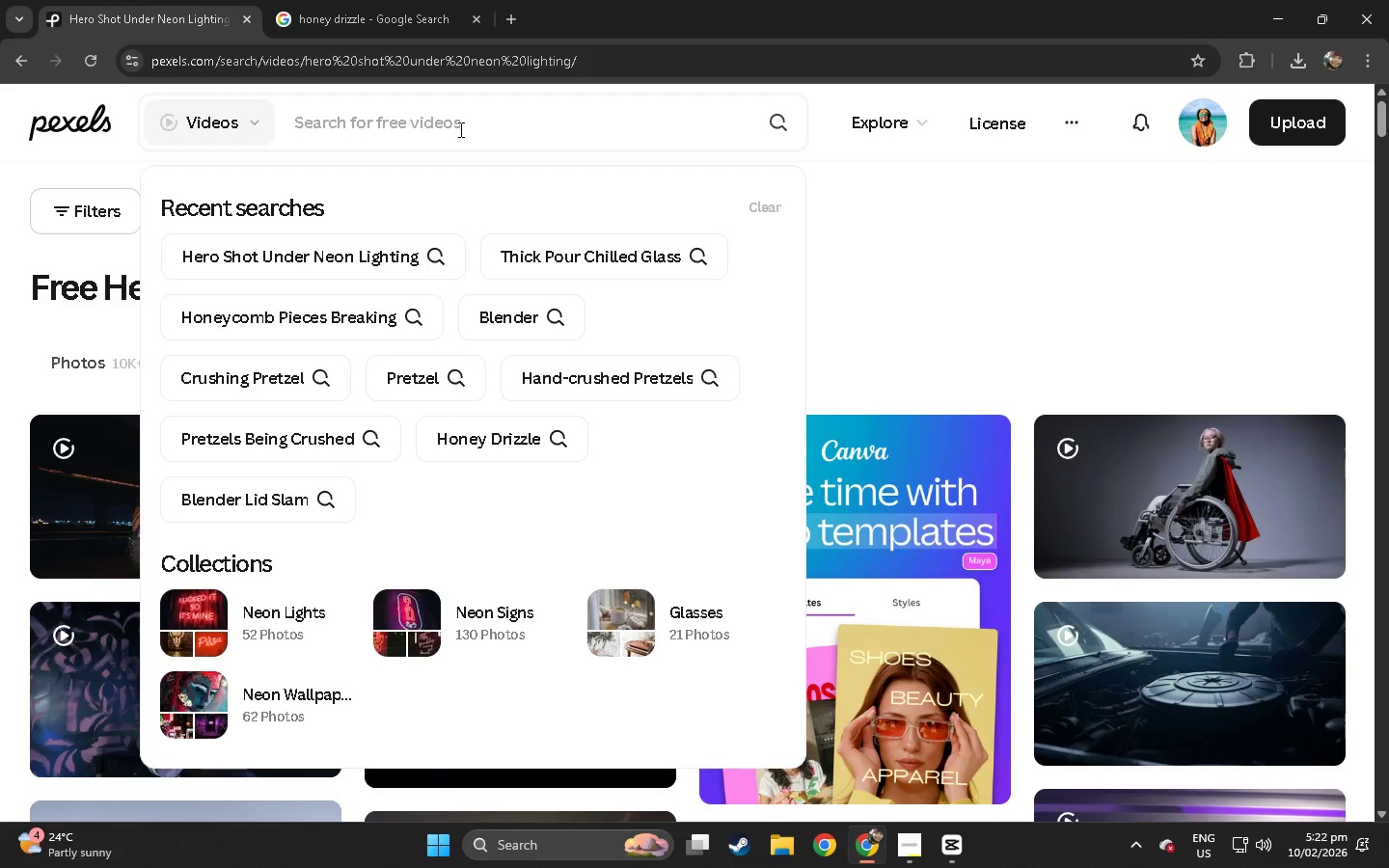 
type(vinyl spinning in background)
 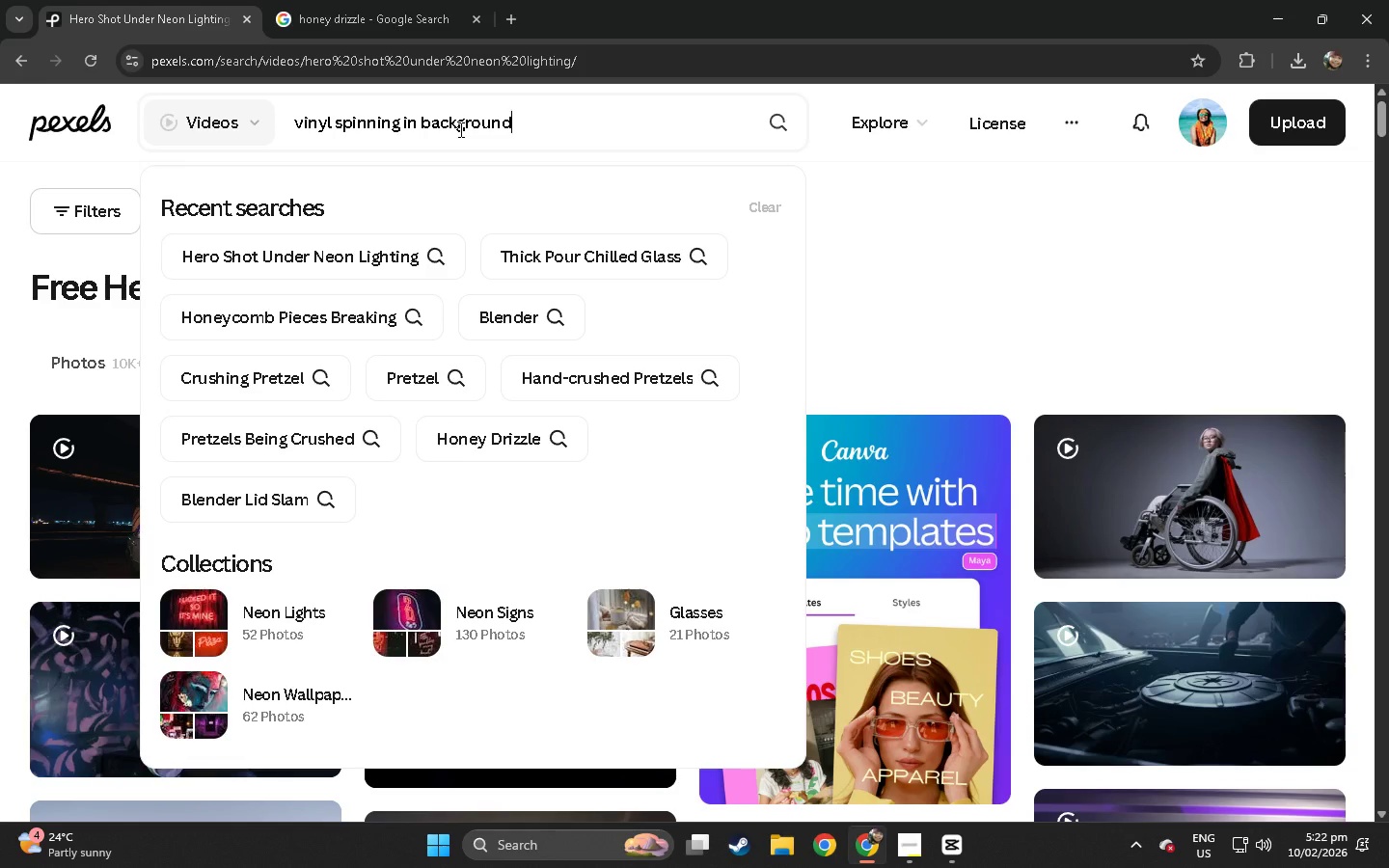 
key(Enter)
 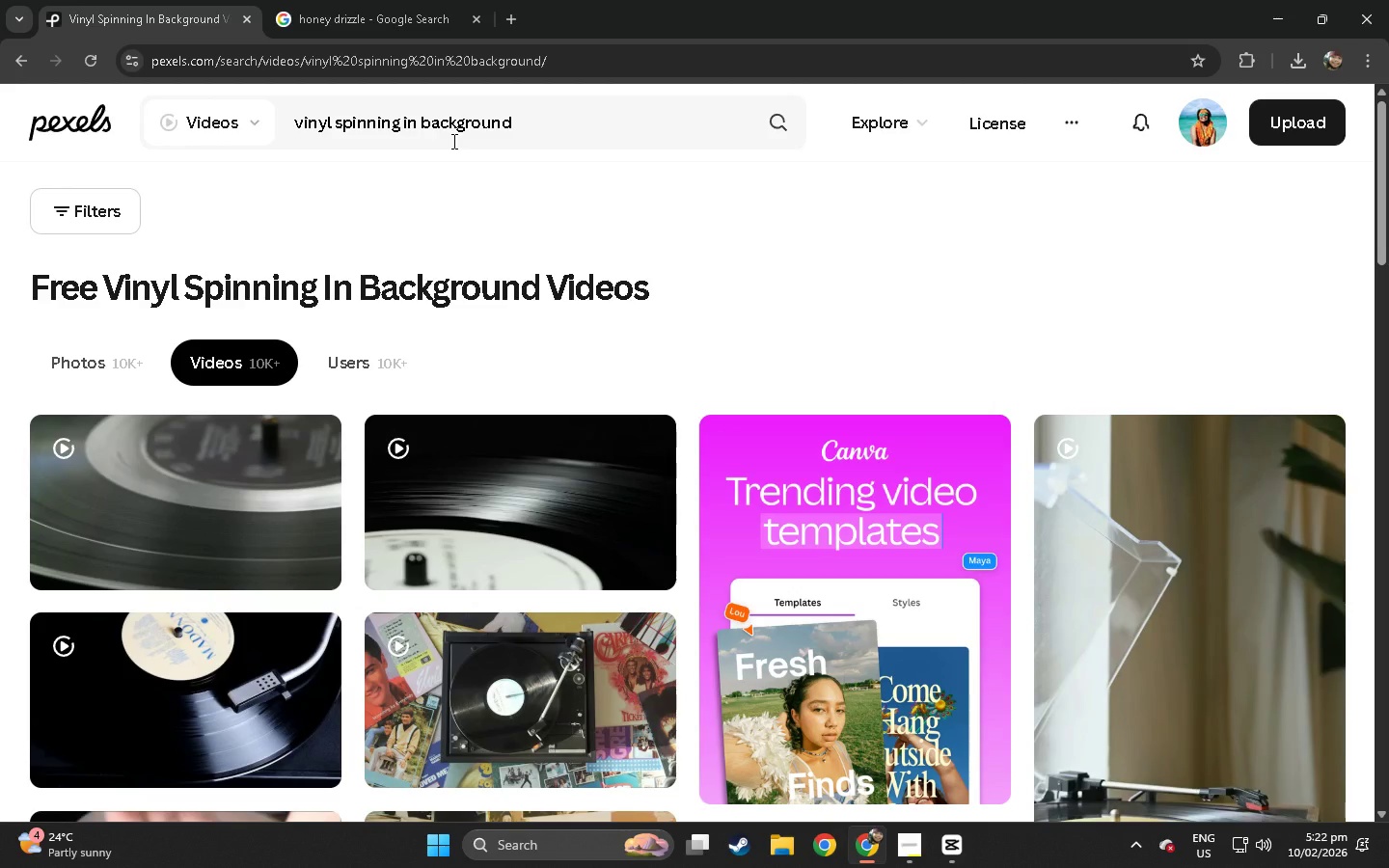 
wait(5.86)
 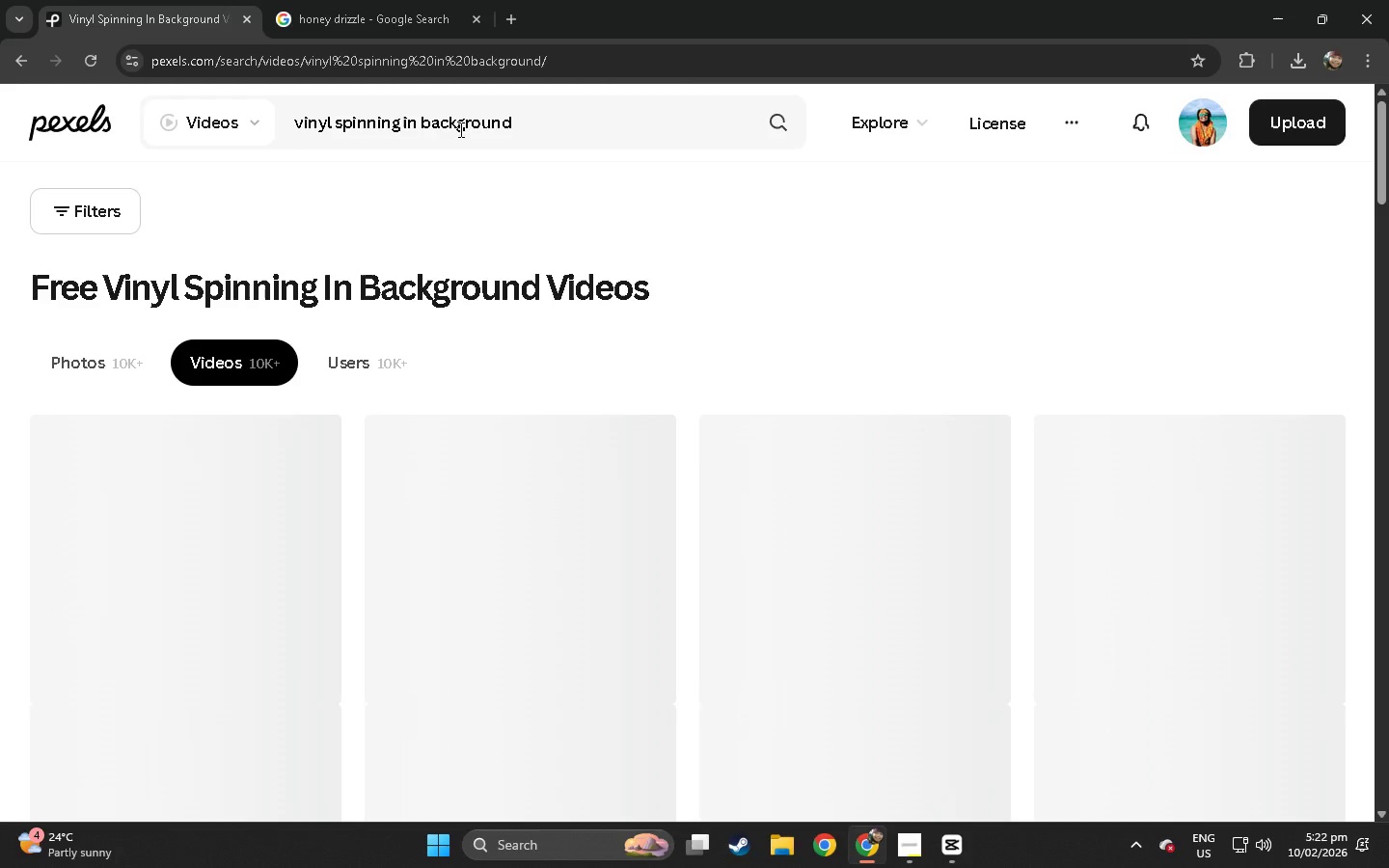 
scroll: coordinate [341, 453], scroll_direction: down, amount: 25.0
 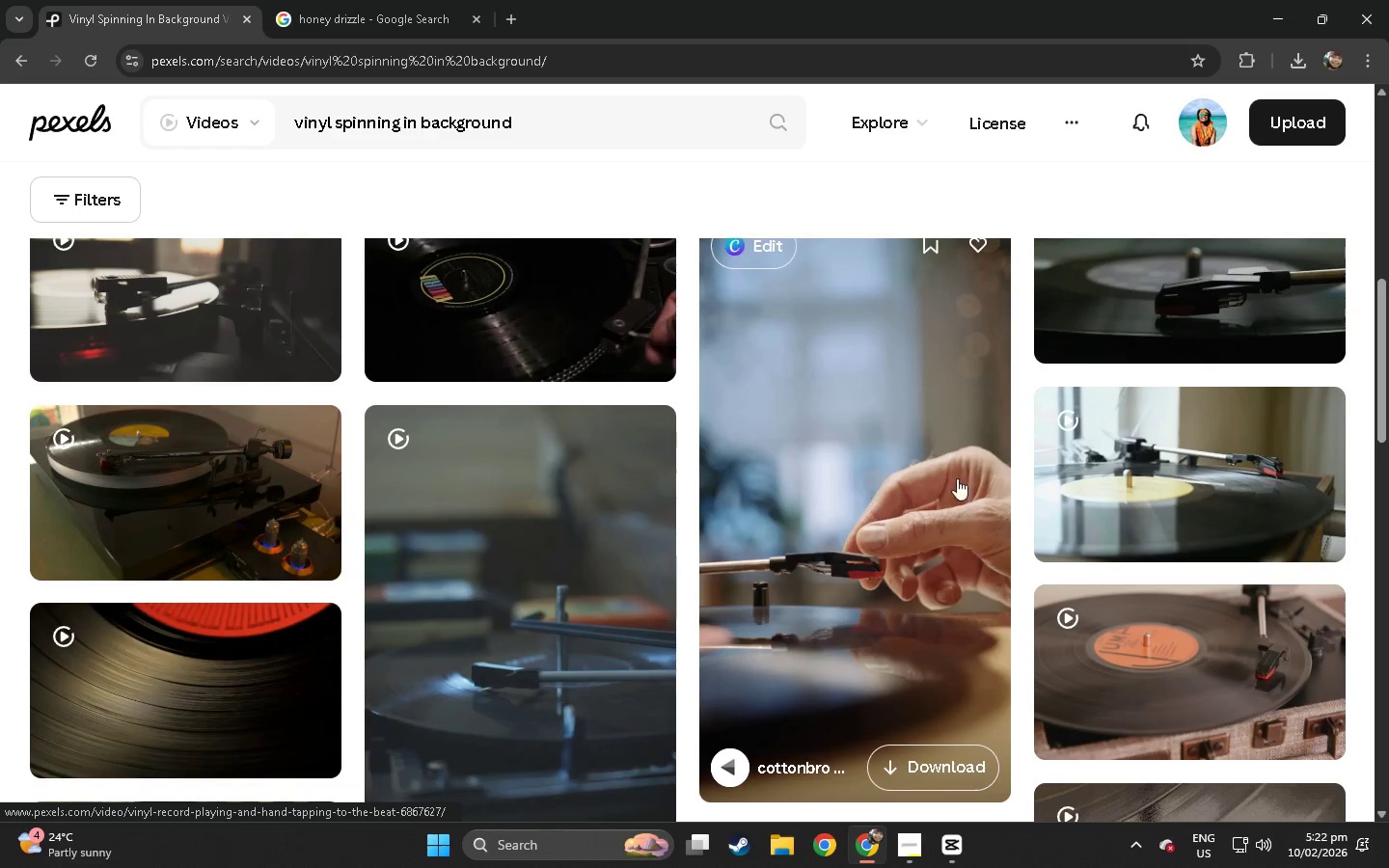 
scroll: coordinate [1128, 437], scroll_direction: up, amount: 3.0
 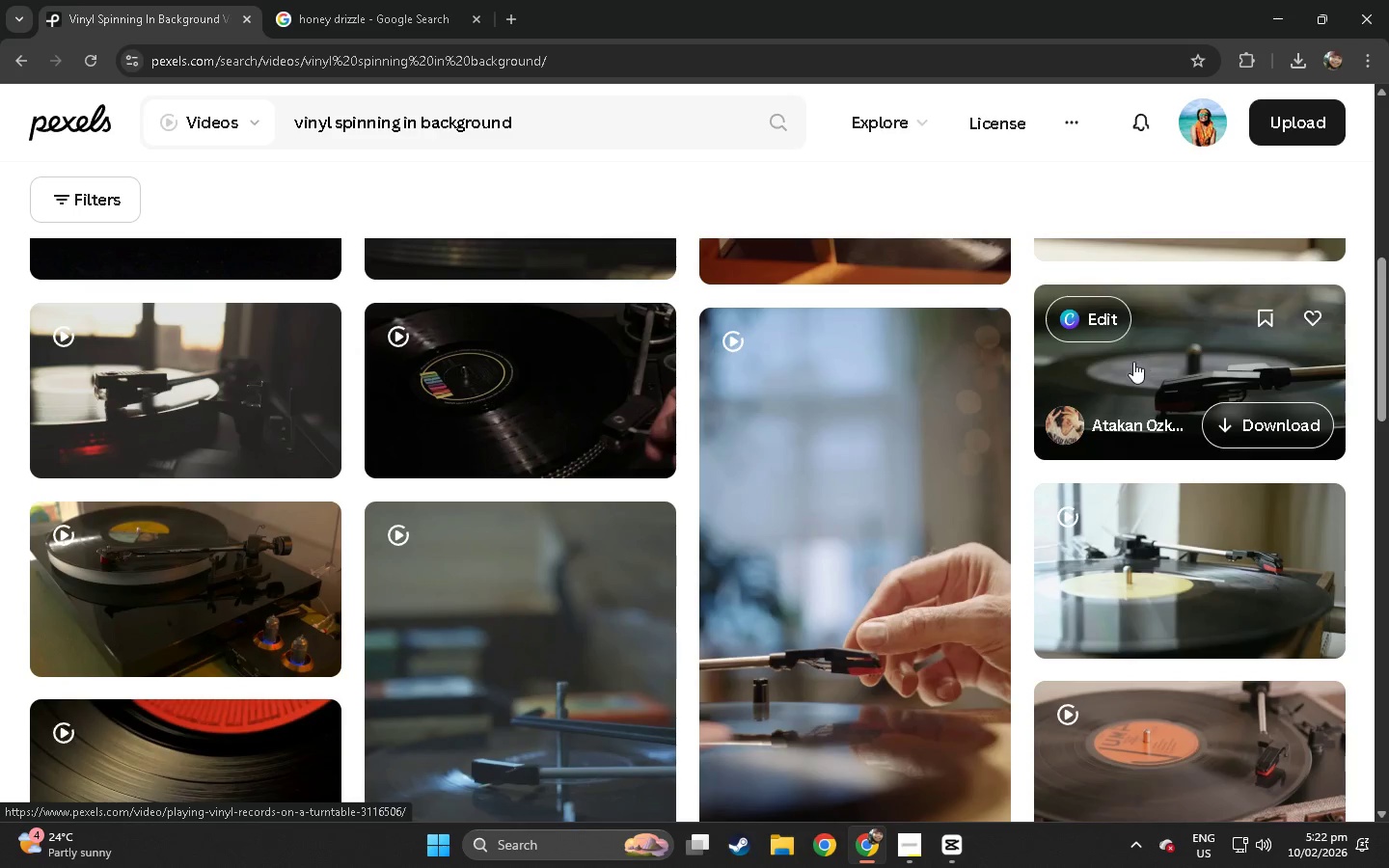 
left_click([924, 482])
 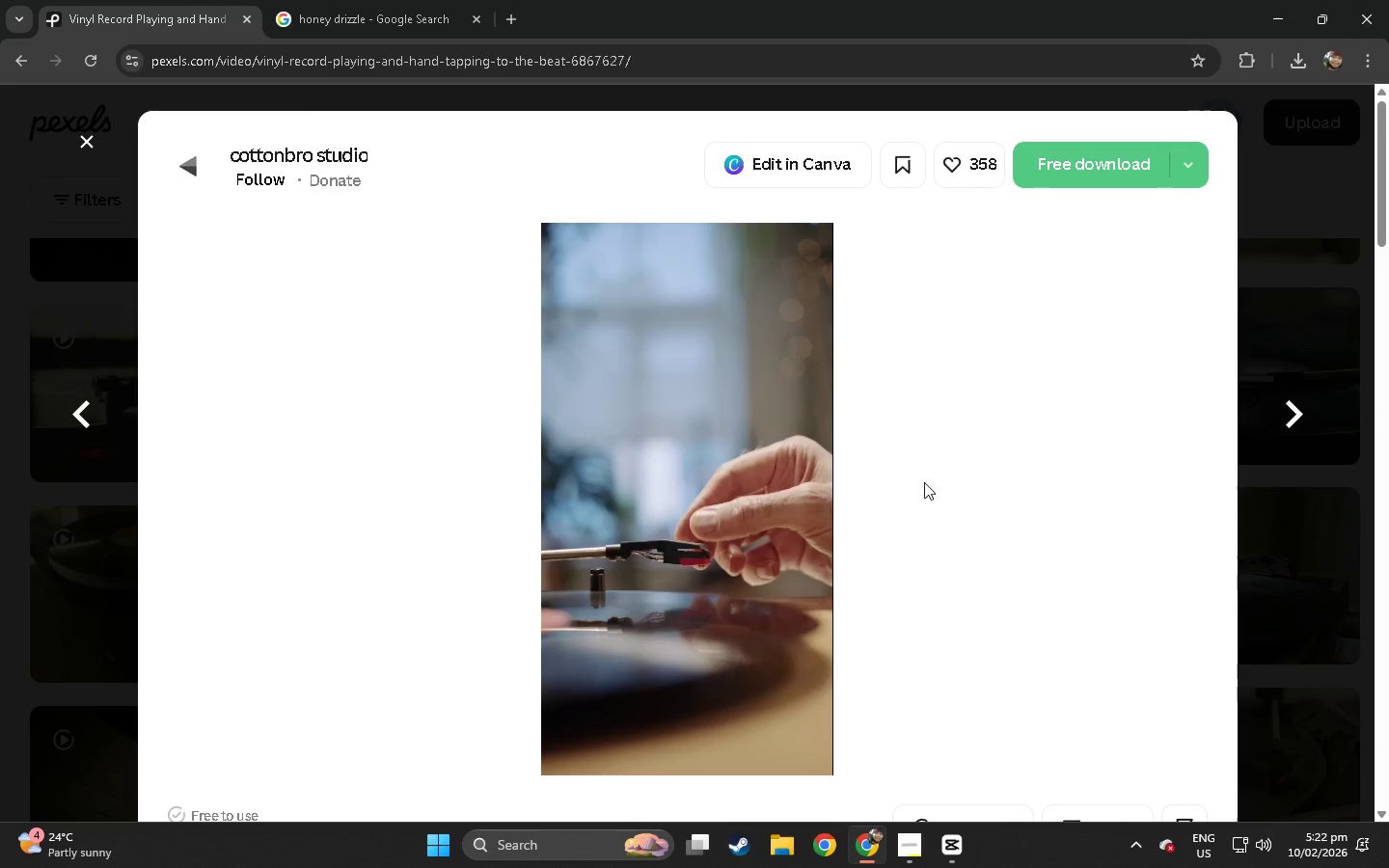 
wait(6.45)
 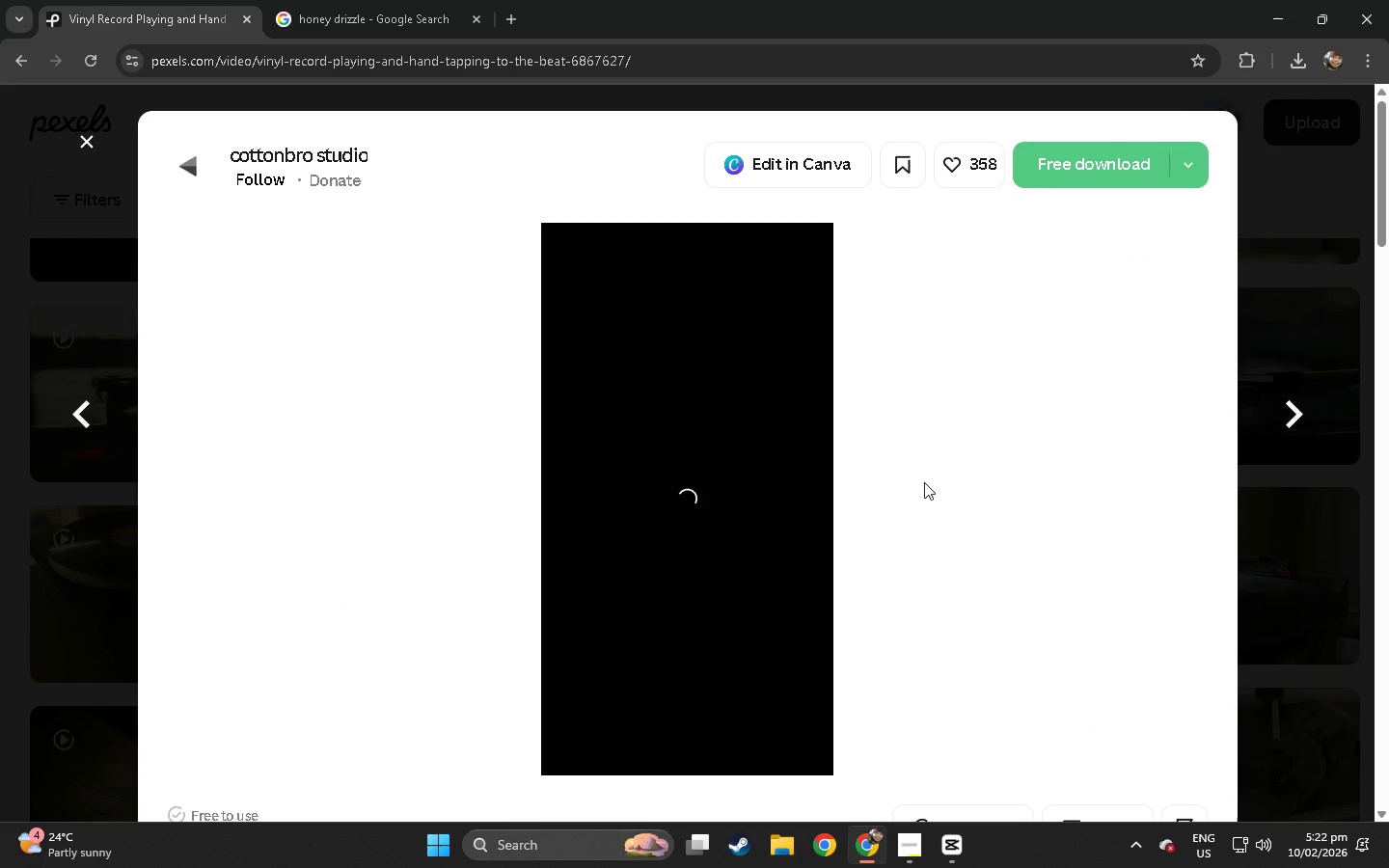 
double_click([1114, 144])
 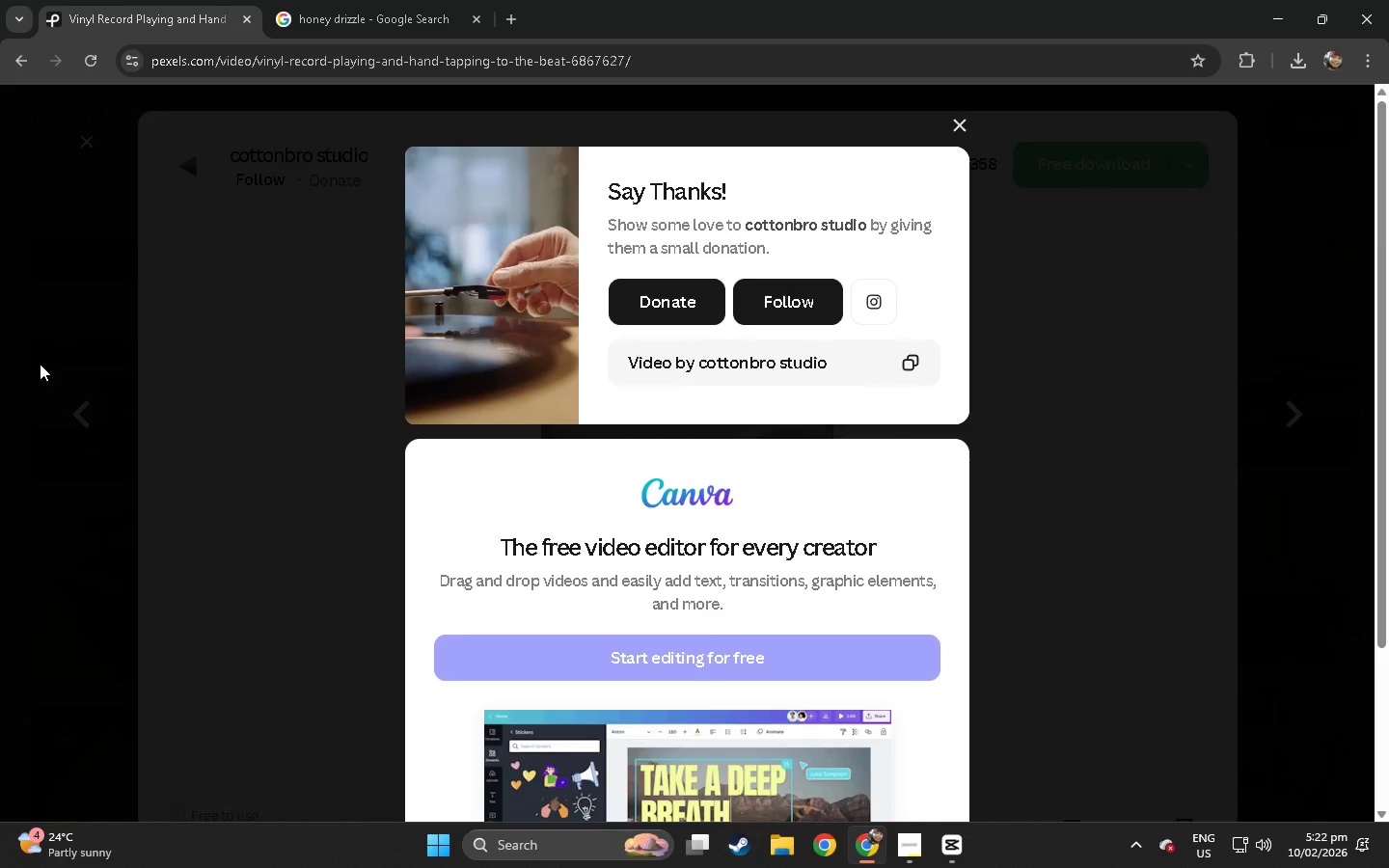 
double_click([40, 364])
 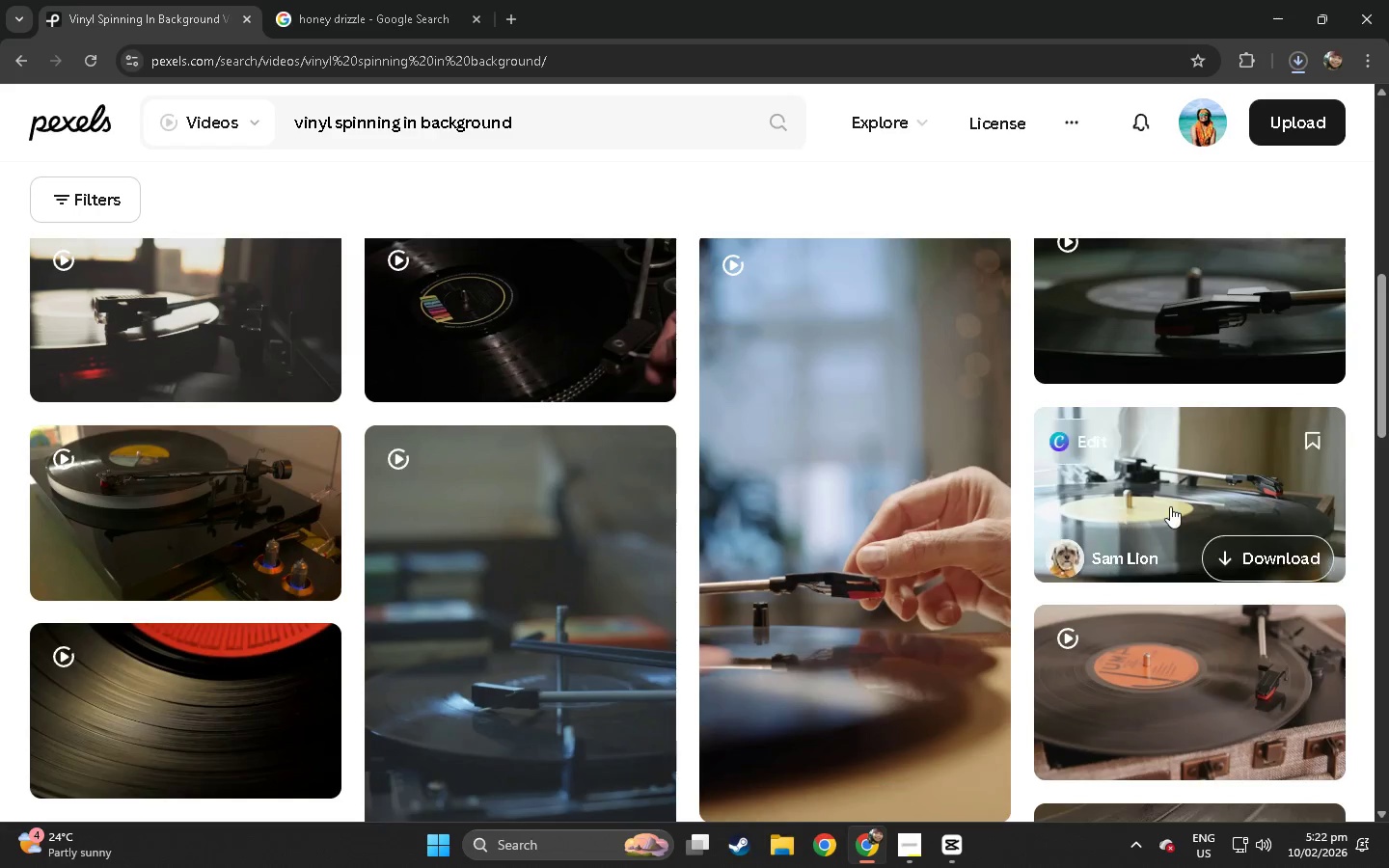 
scroll: coordinate [1124, 518], scroll_direction: down, amount: 23.0
 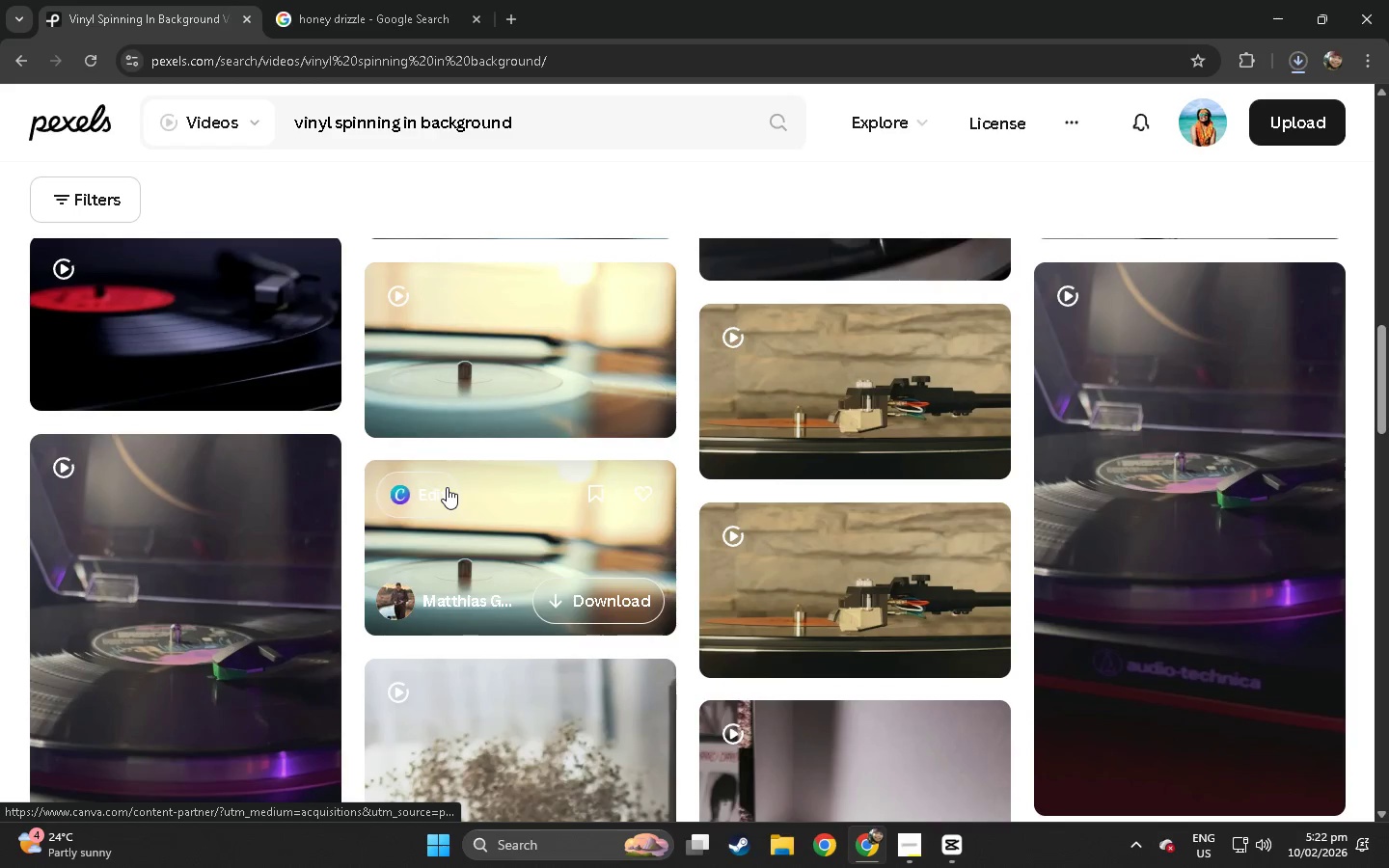 
left_click([178, 512])
 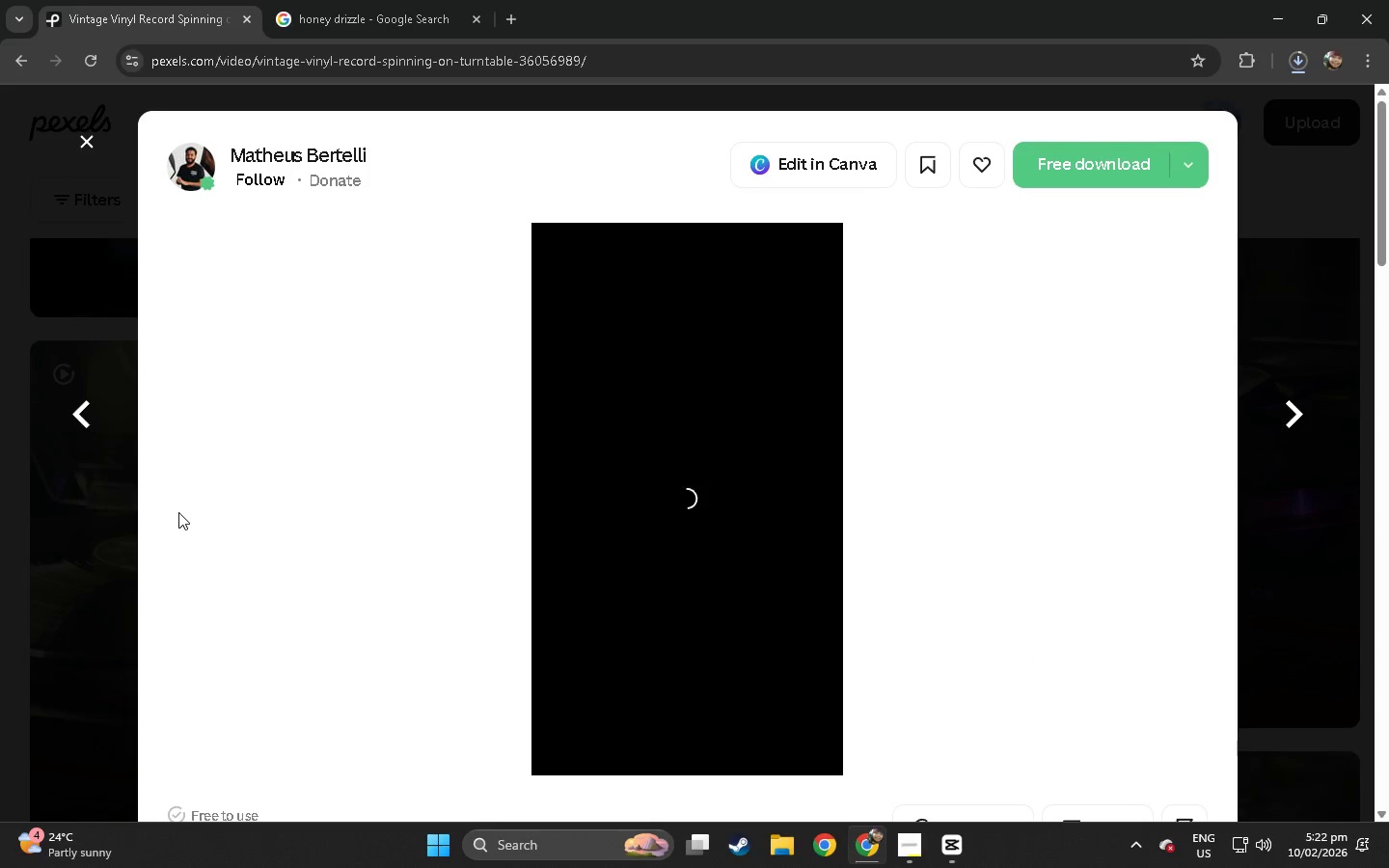 
scroll: coordinate [1130, 501], scroll_direction: down, amount: 3.0
 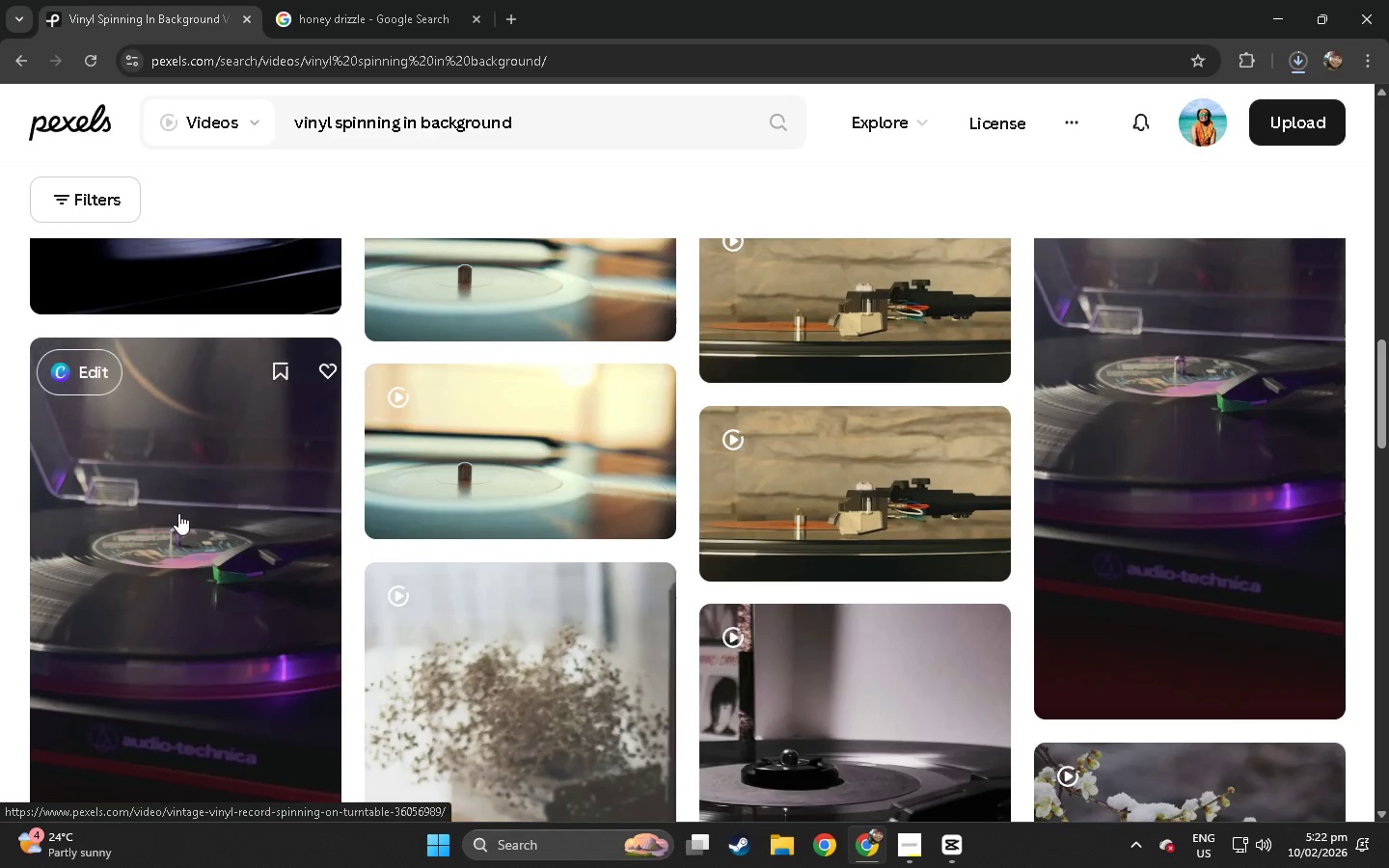 
wait(8.81)
 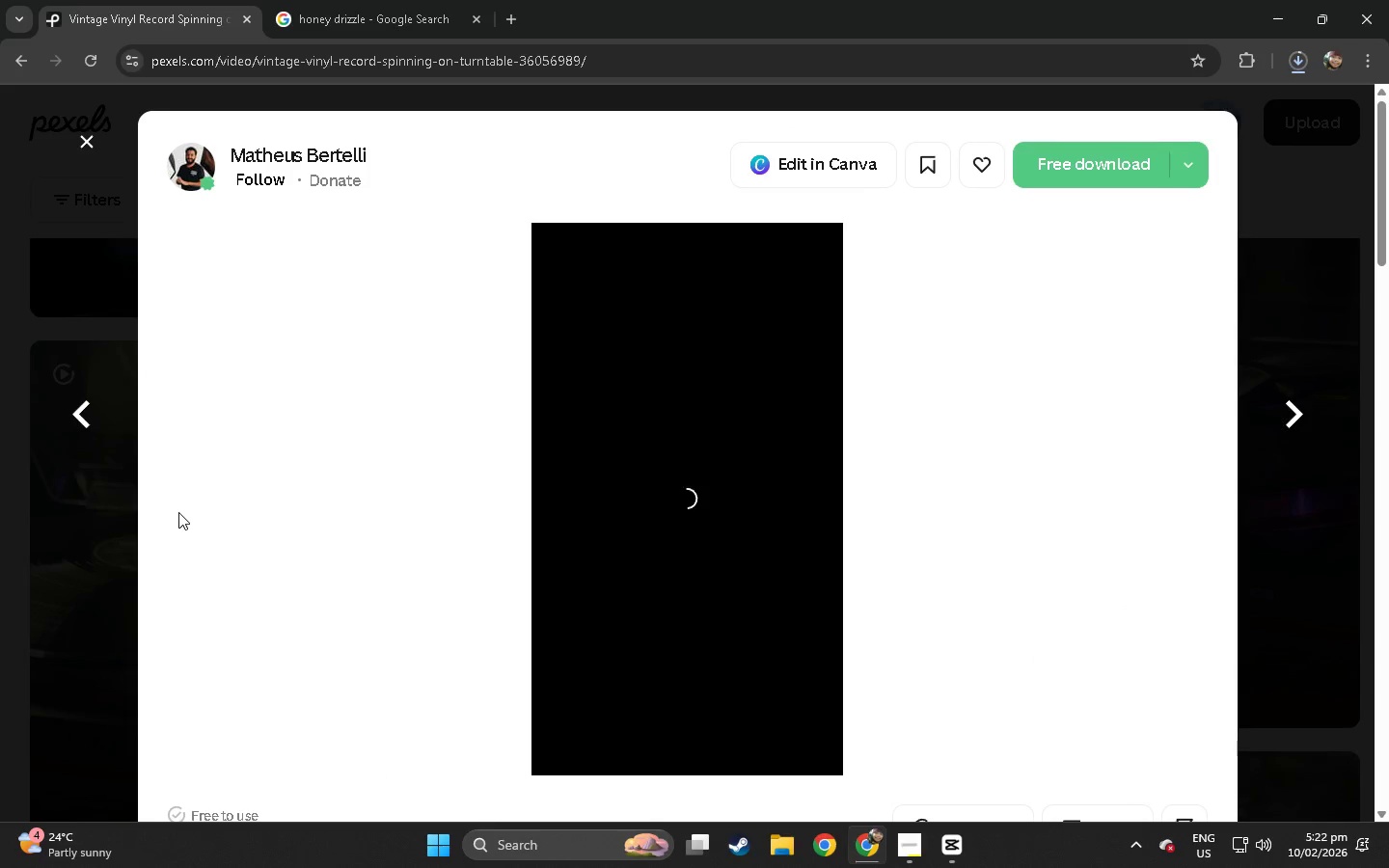 
left_click([638, 735])
 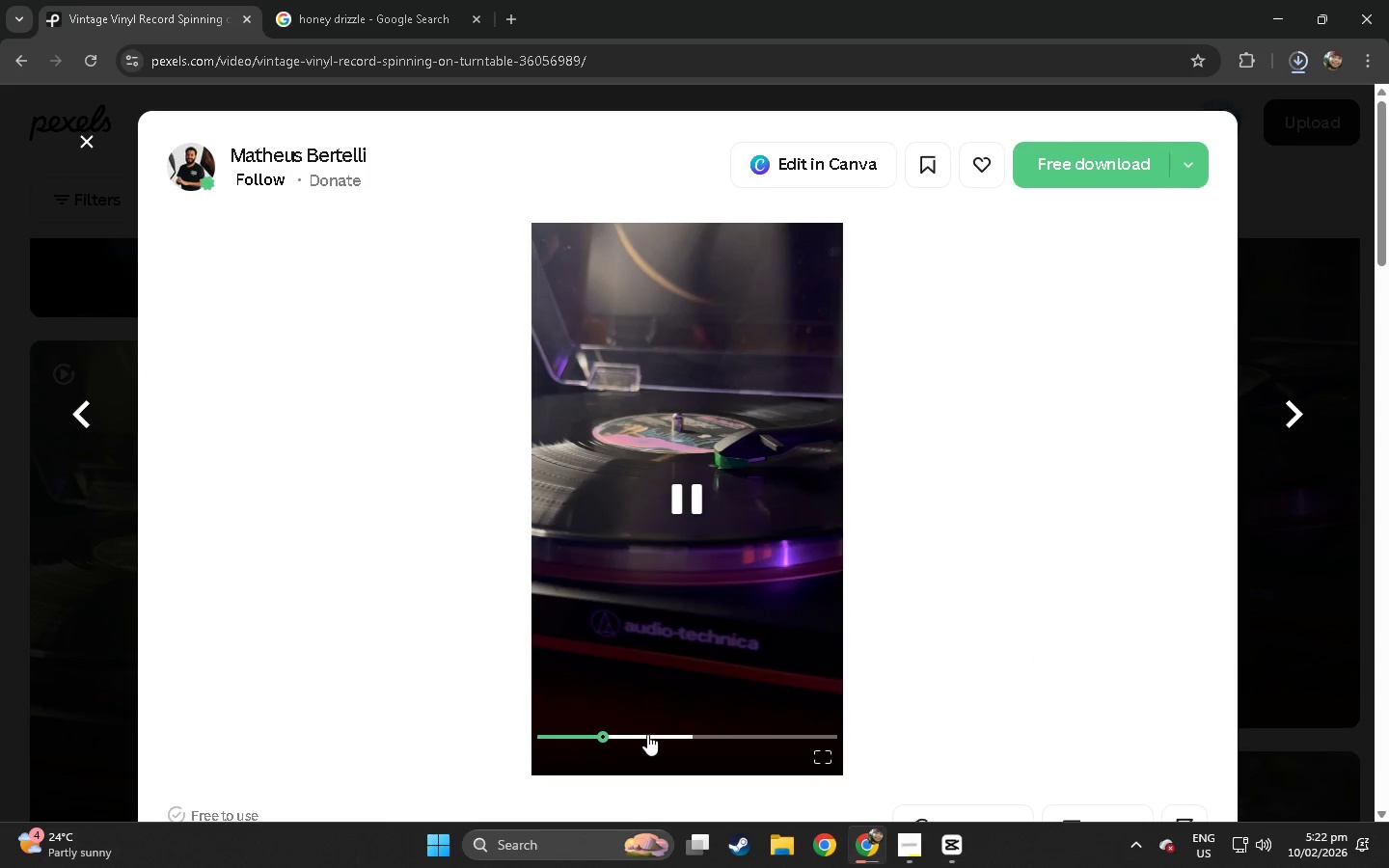 
left_click([648, 736])
 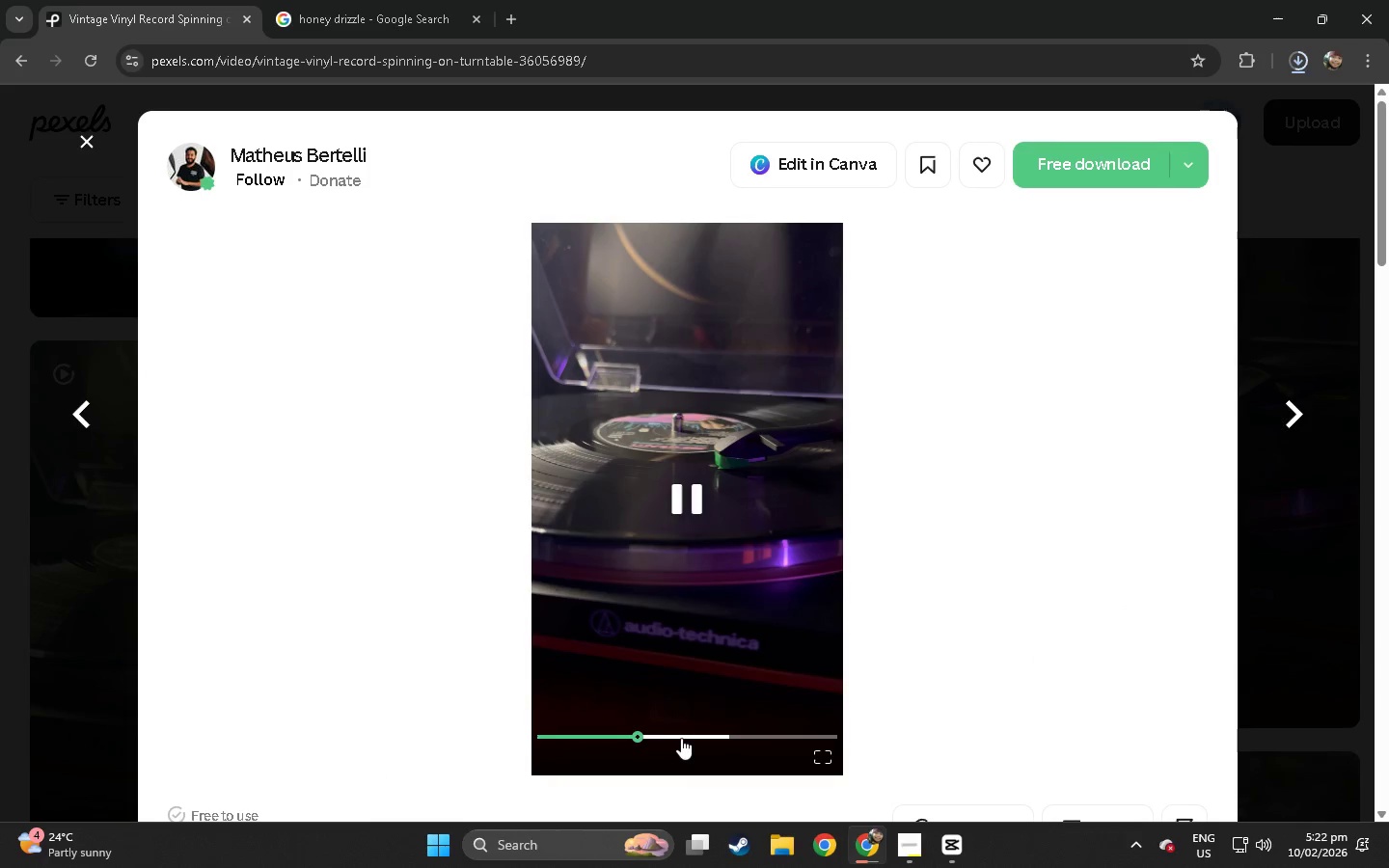 
double_click([693, 738])
 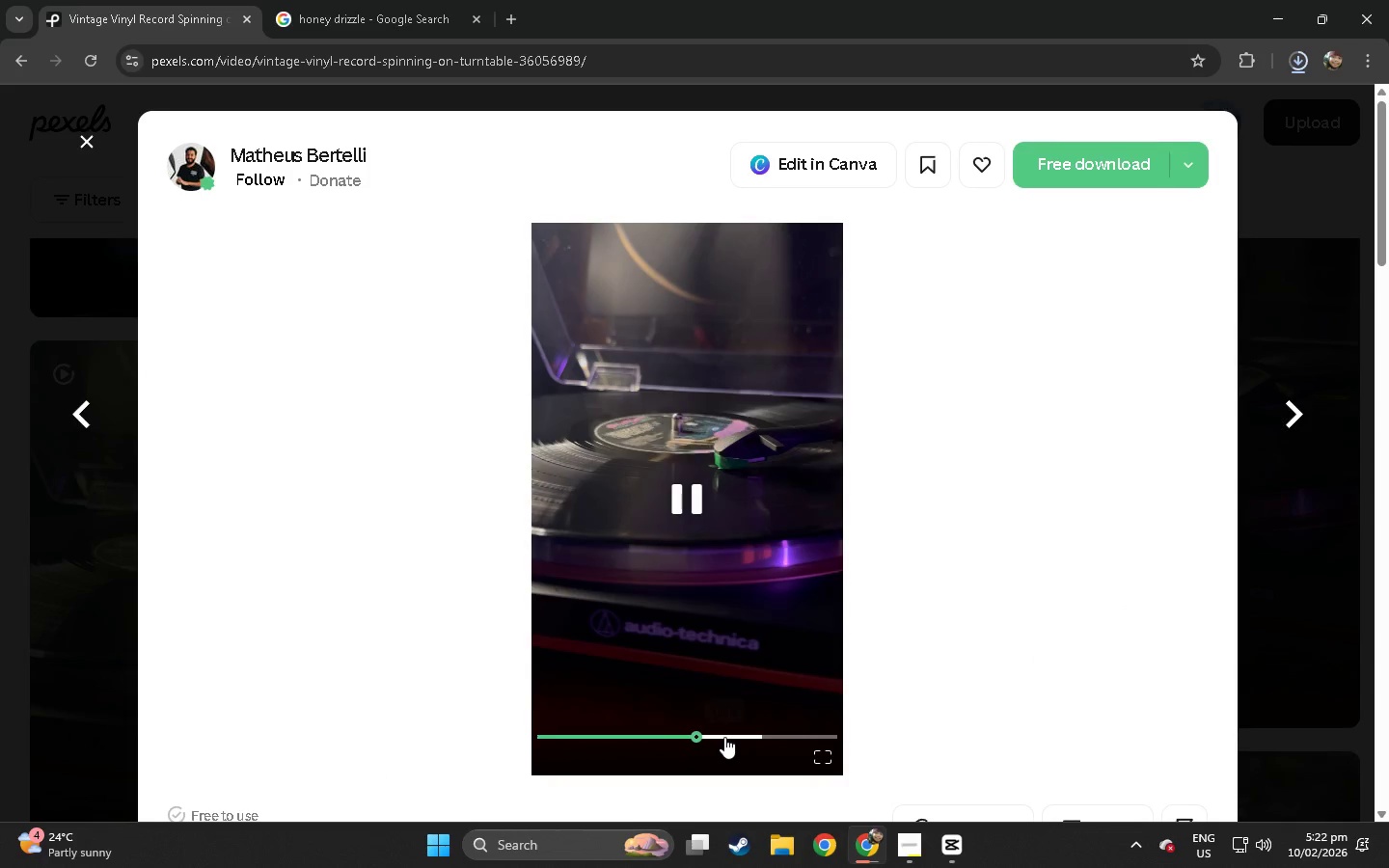 
left_click([724, 737])
 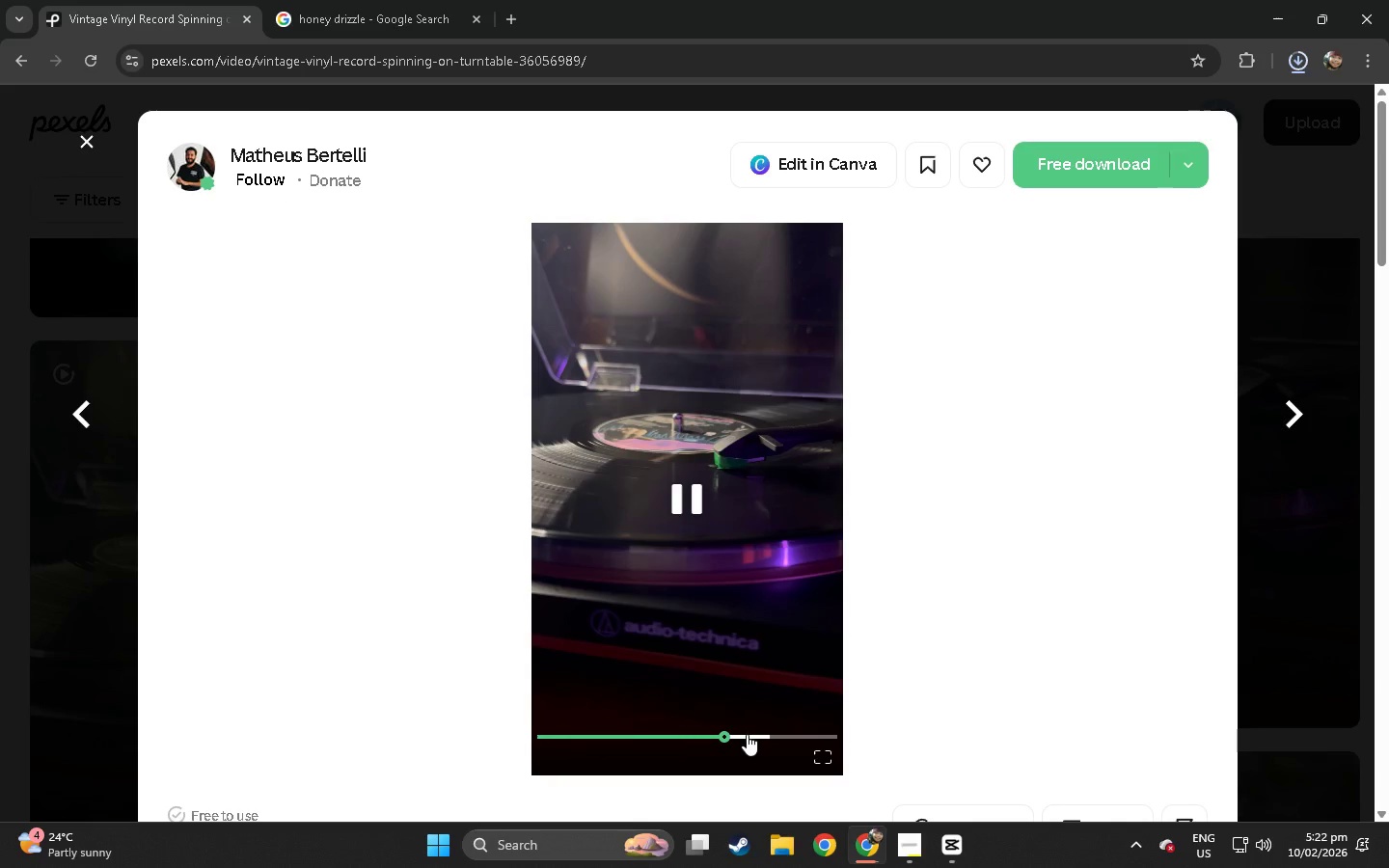 
double_click([761, 734])
 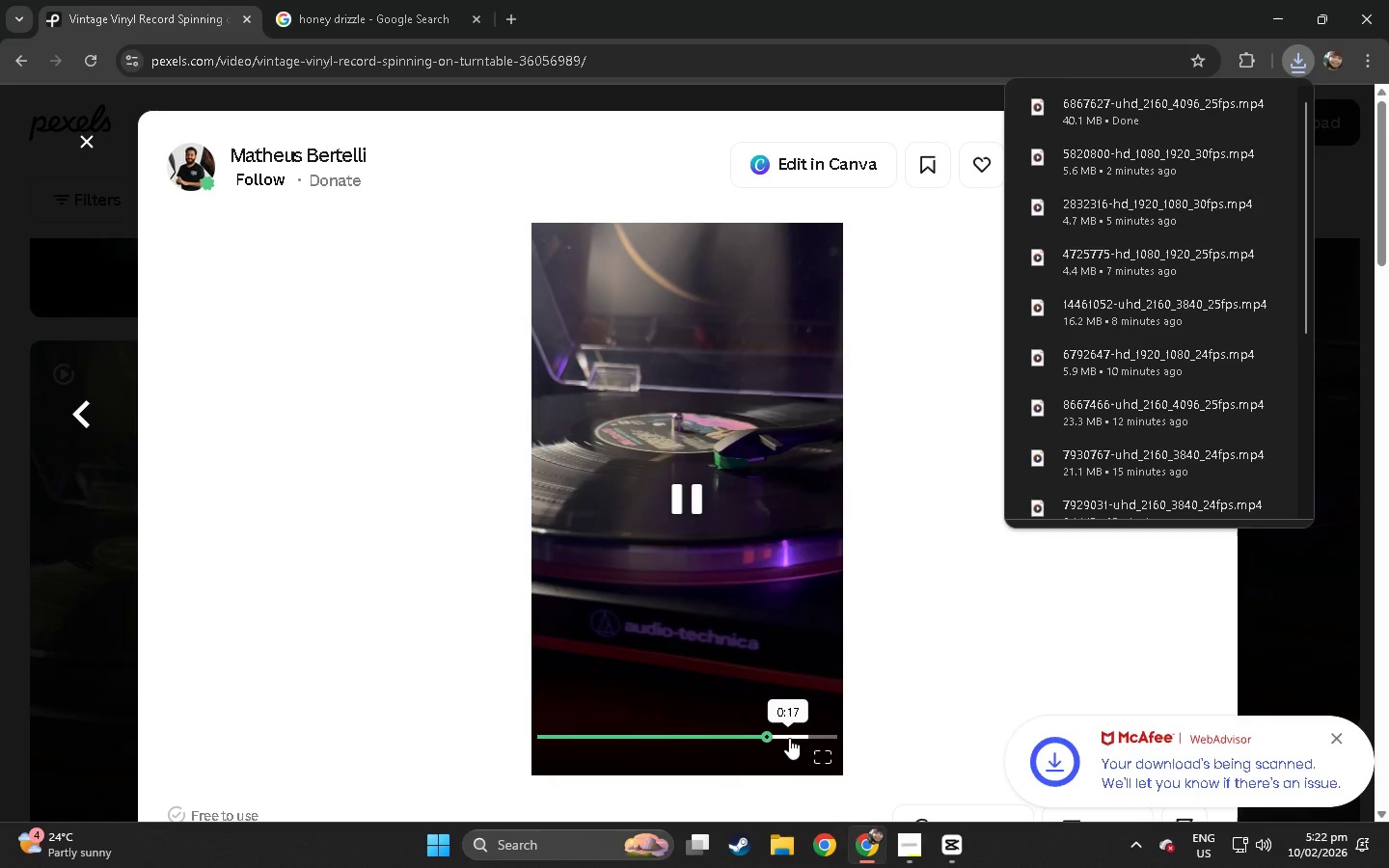 
left_click([789, 738])
 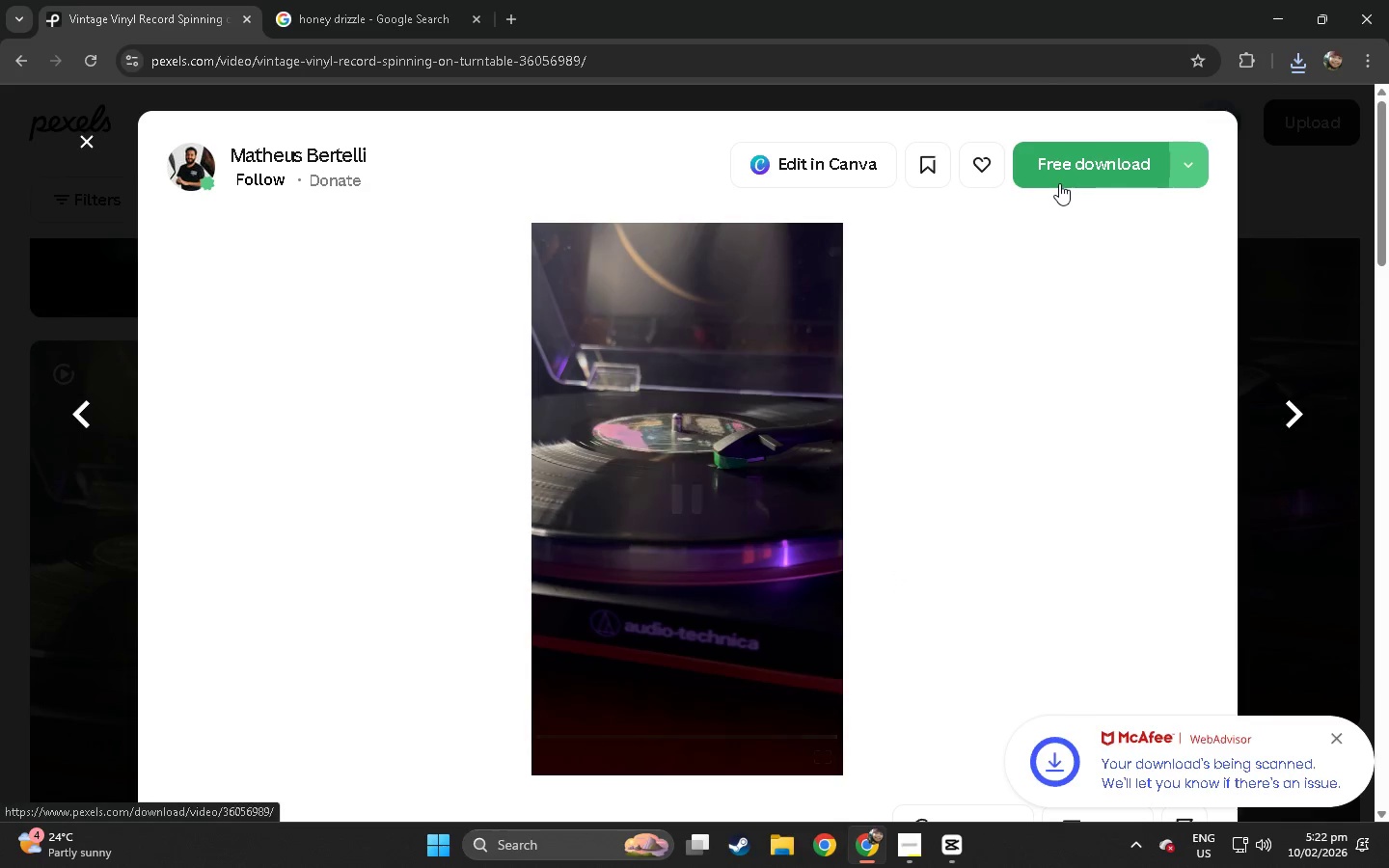 
left_click([1070, 175])
 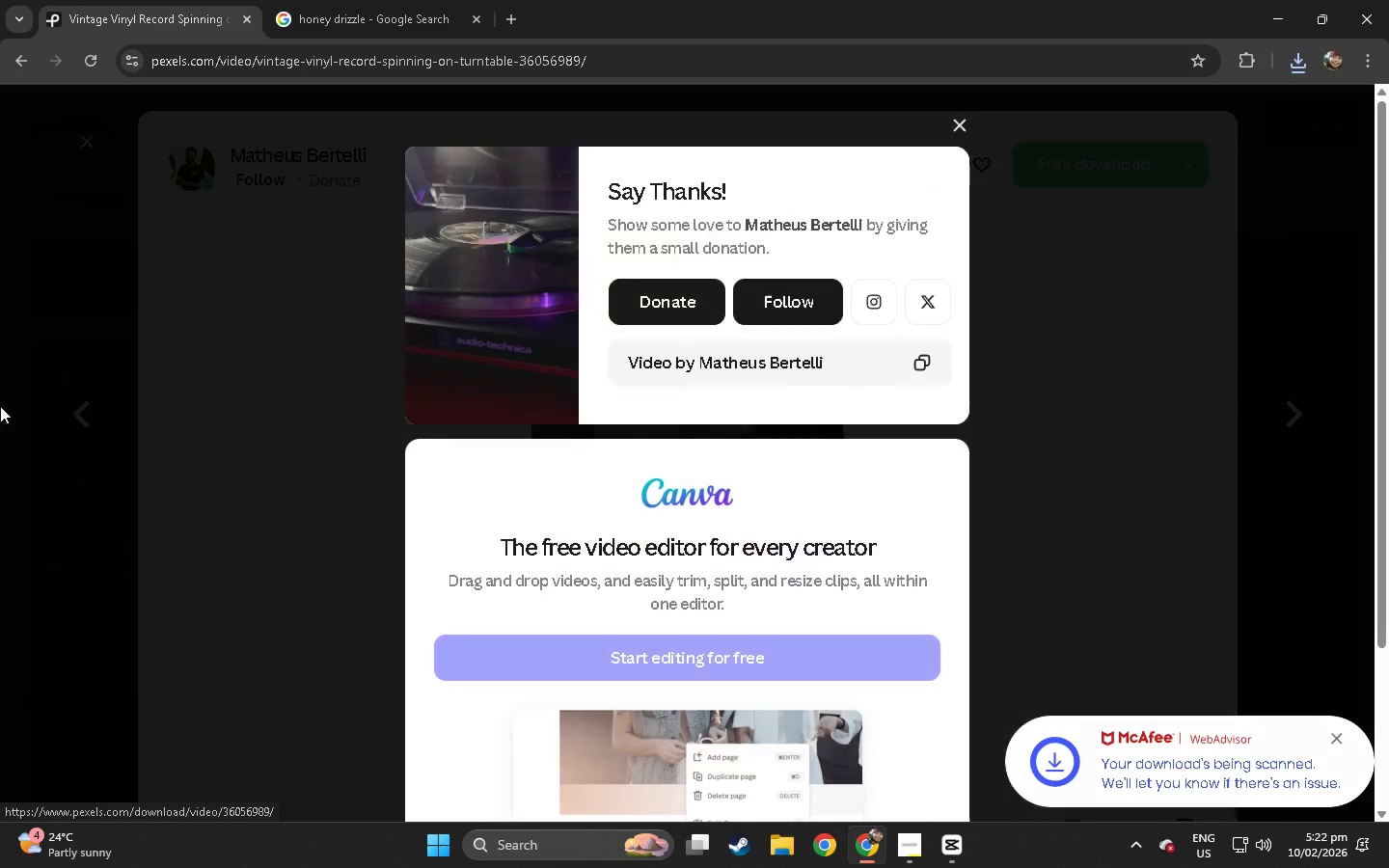 
left_click([0, 440])
 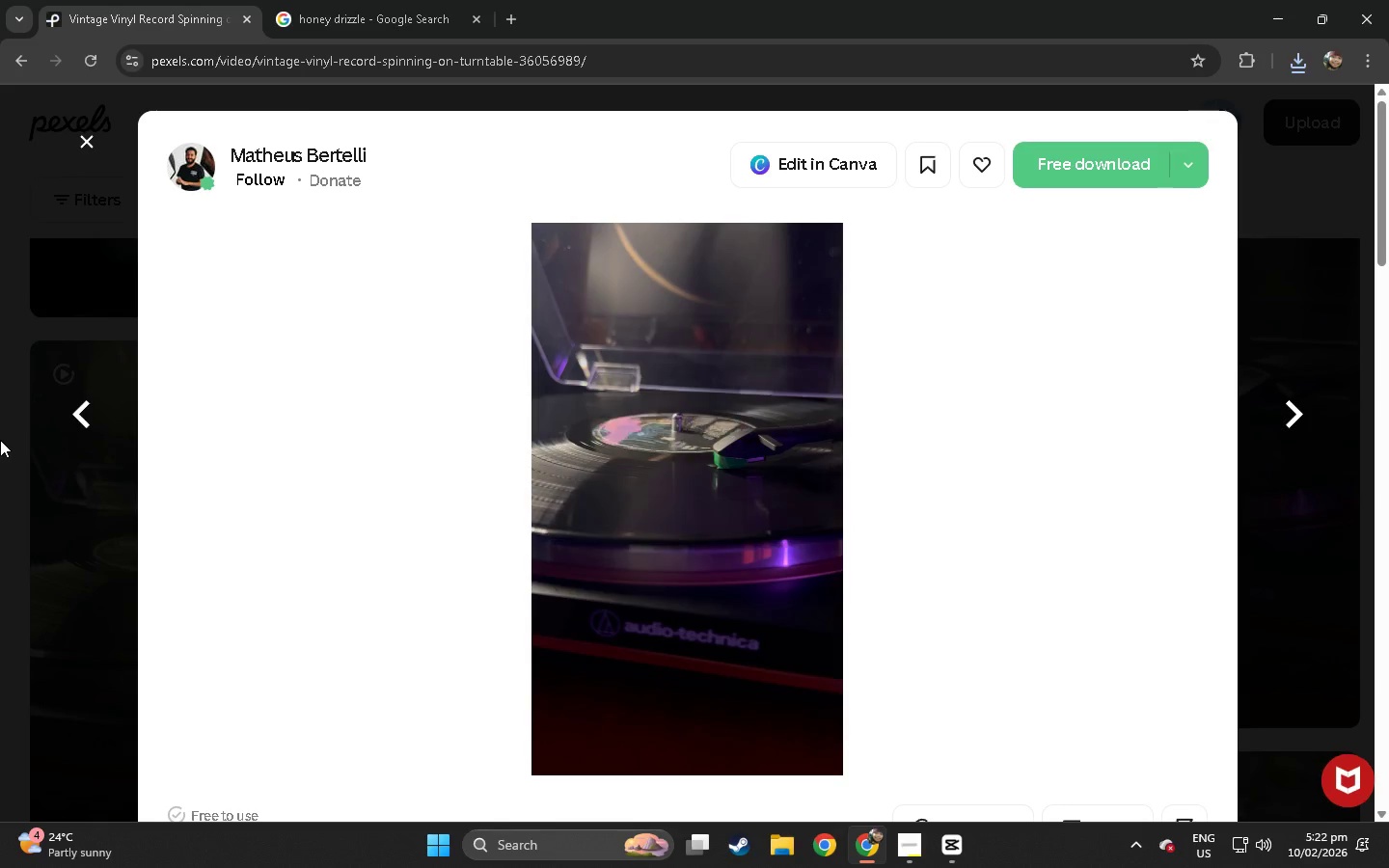 
left_click([0, 440])
 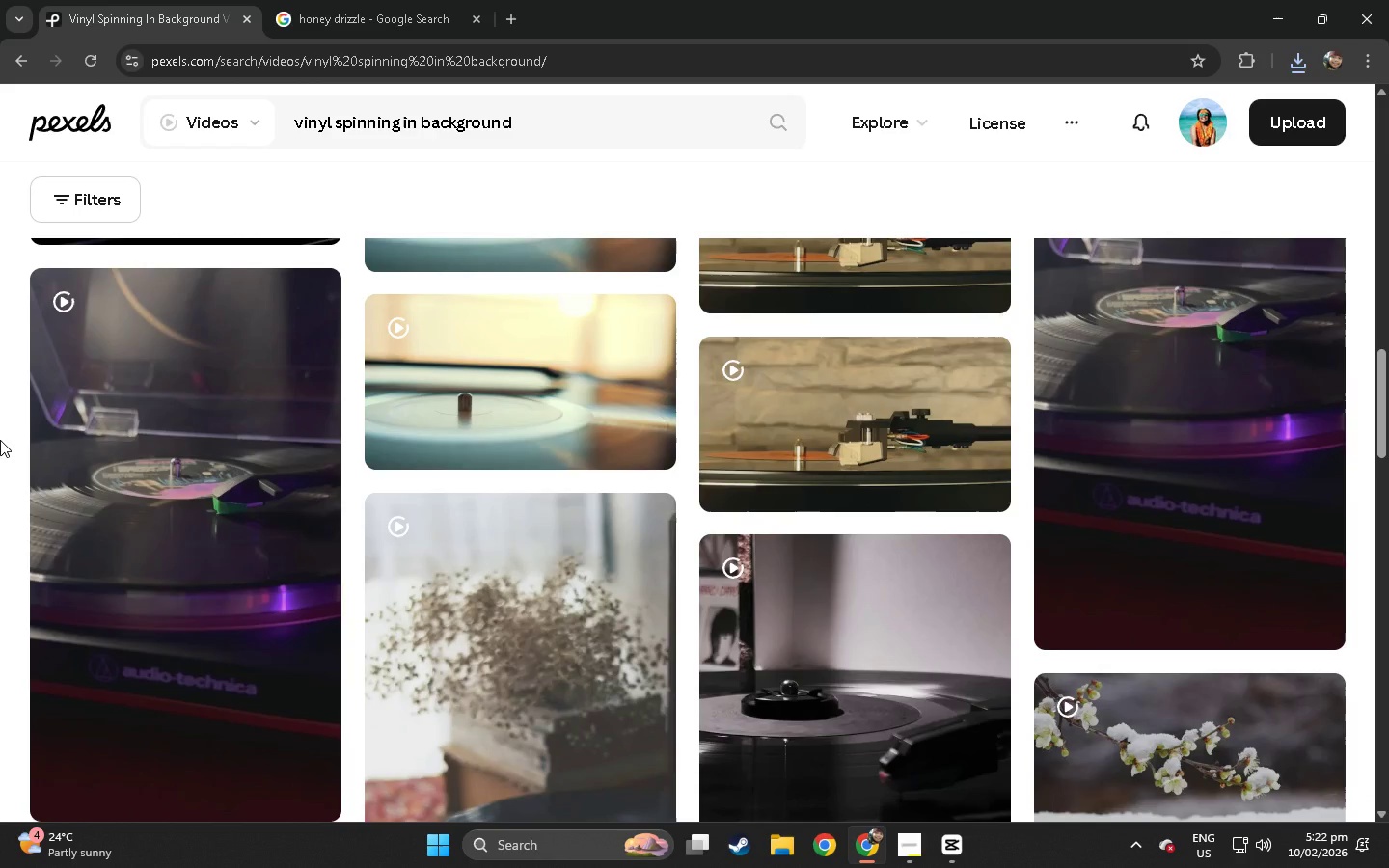 
wait(5.66)
 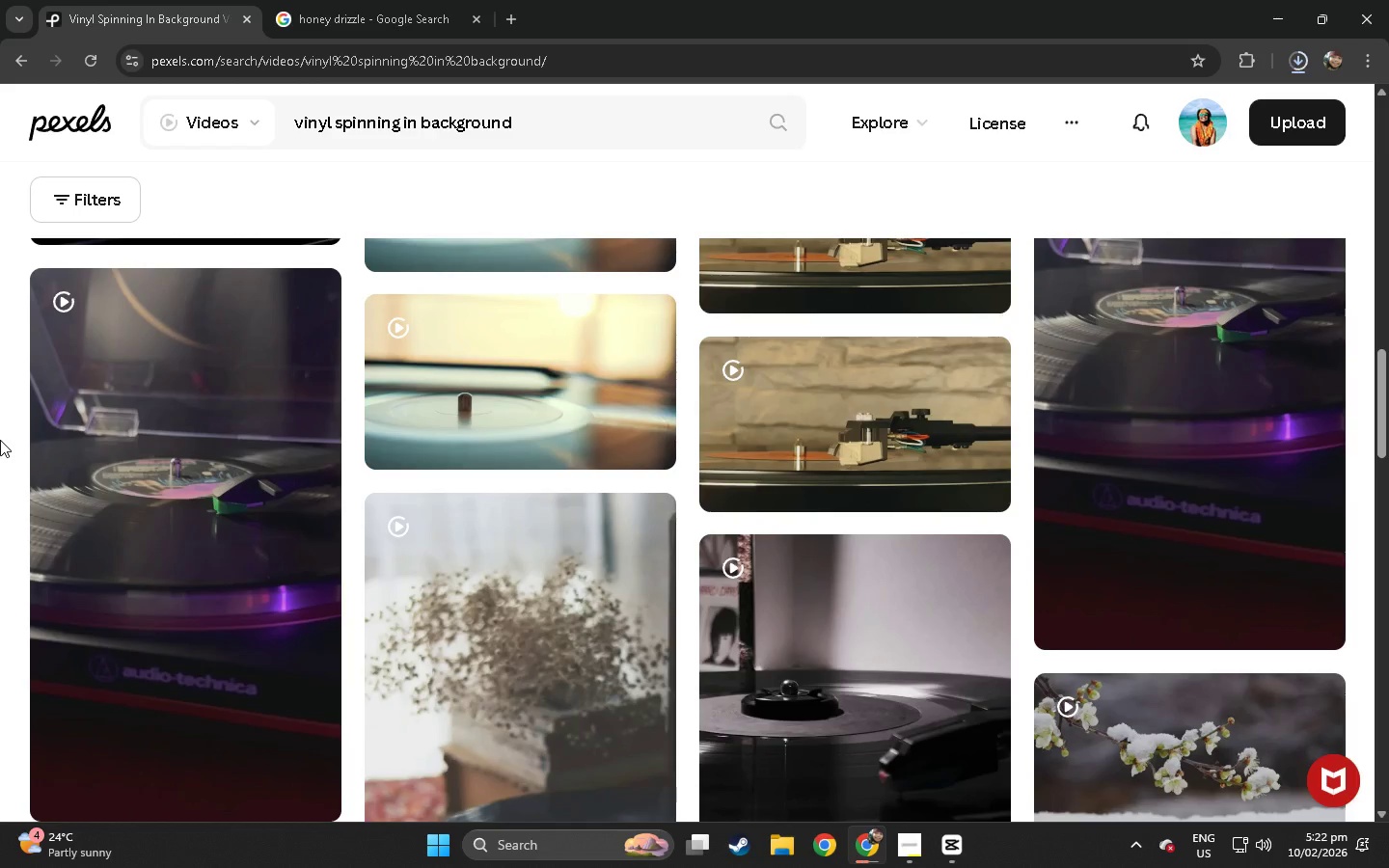 
scroll: coordinate [395, 561], scroll_direction: up, amount: 18.0
 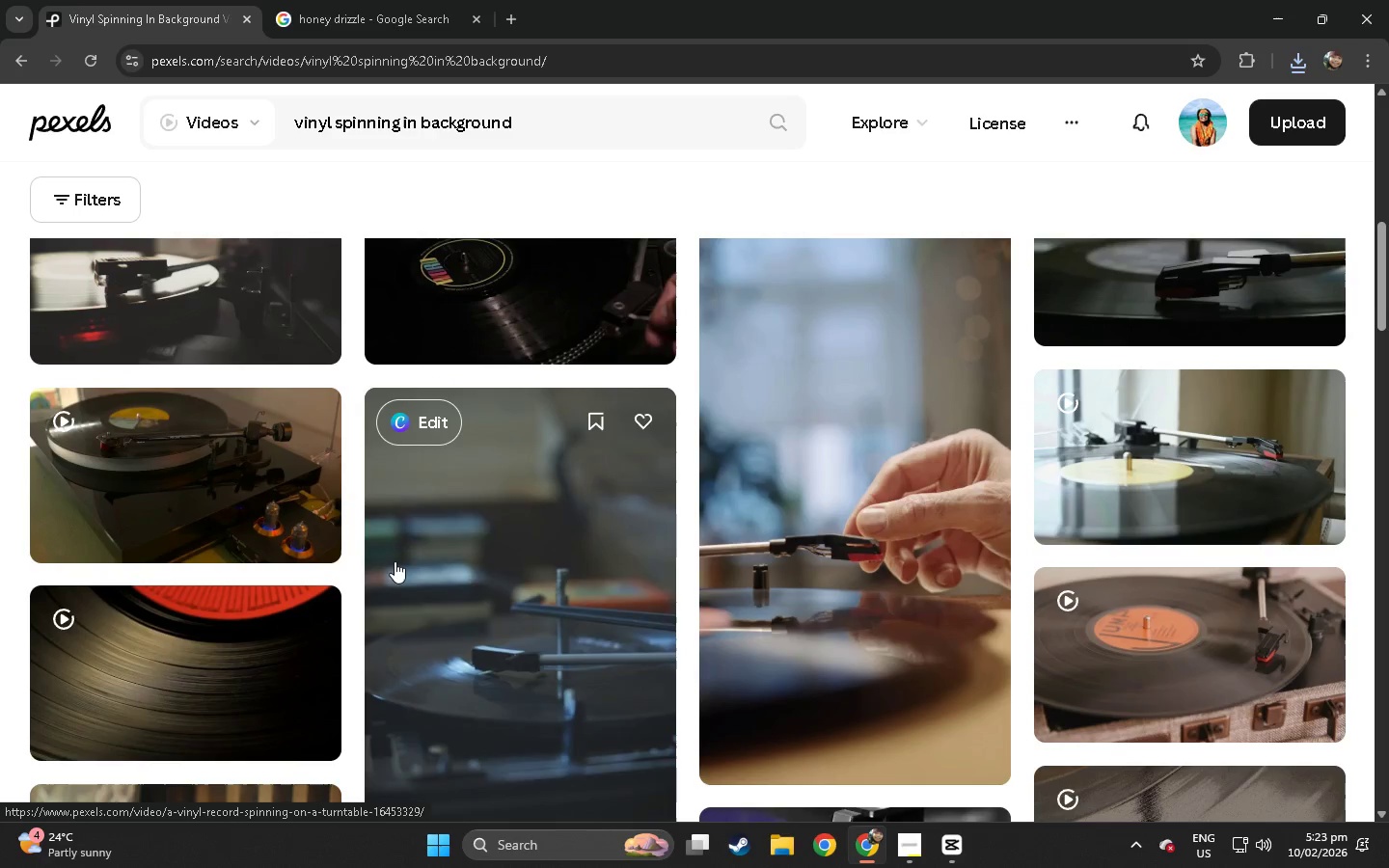 
wait(7.06)
 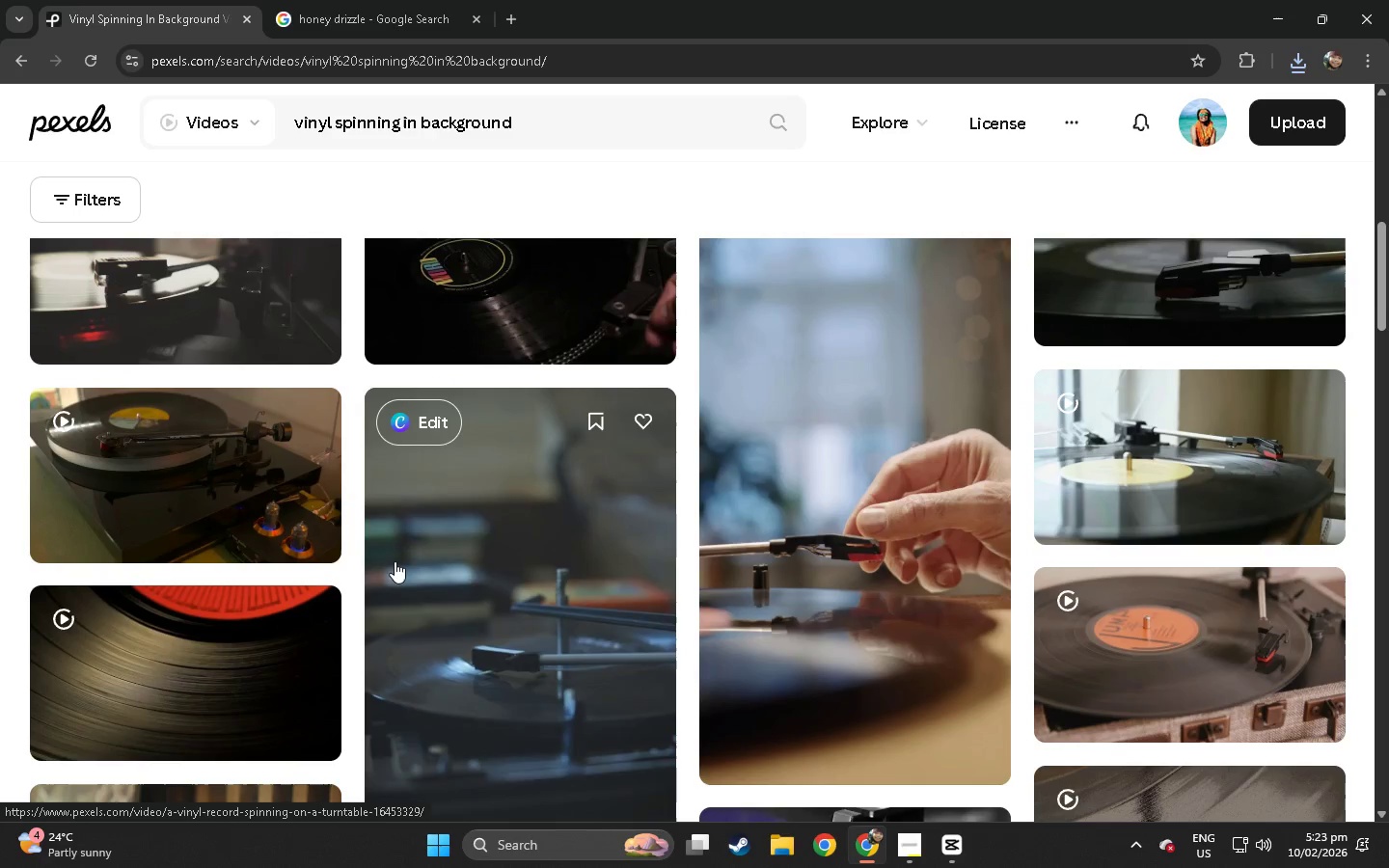 
scroll: coordinate [395, 561], scroll_direction: up, amount: 18.0
 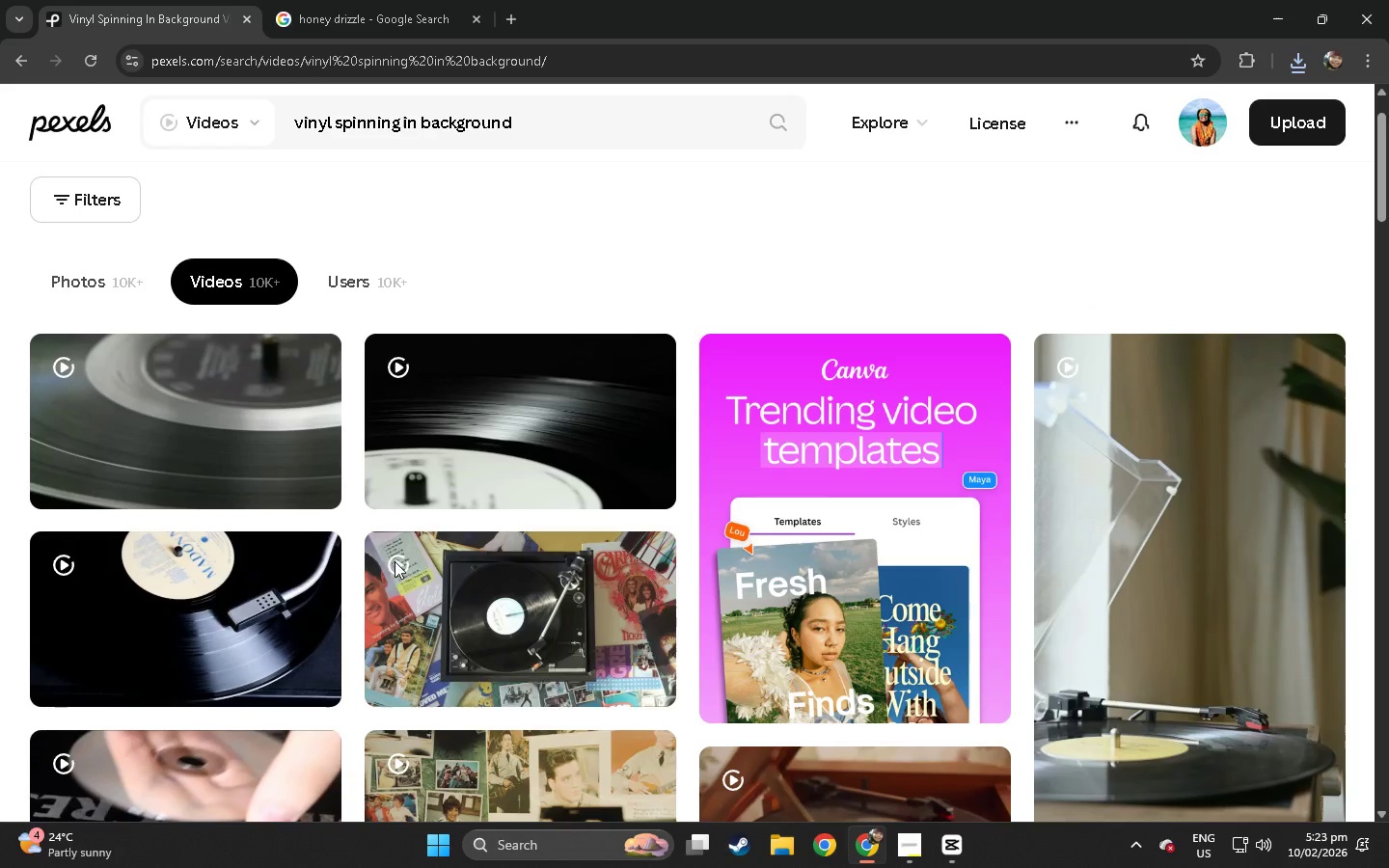 
scroll: coordinate [598, 542], scroll_direction: down, amount: 9.0
 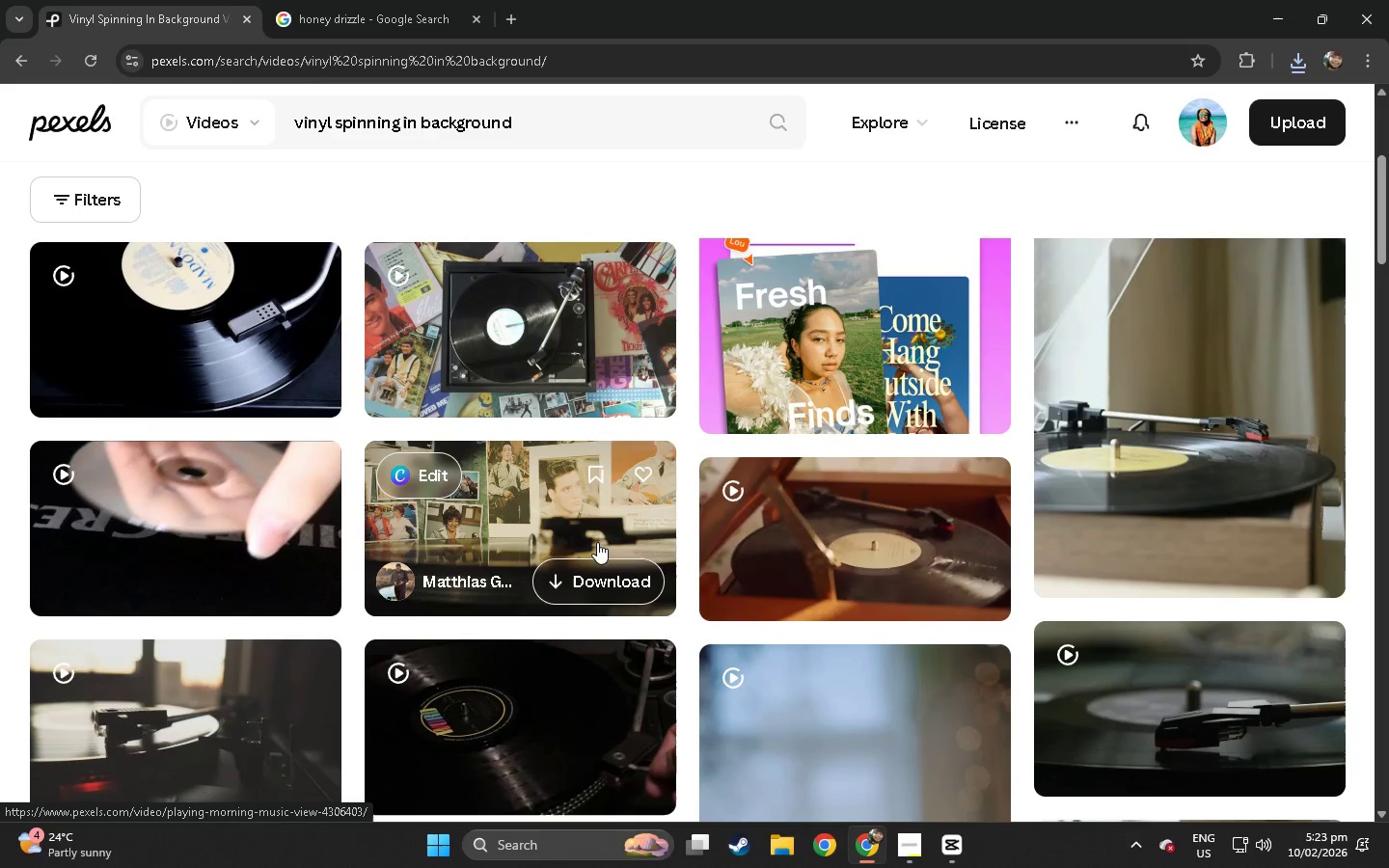 
left_click_drag(start_coordinate=[606, 145], to_coordinate=[237, 146])
 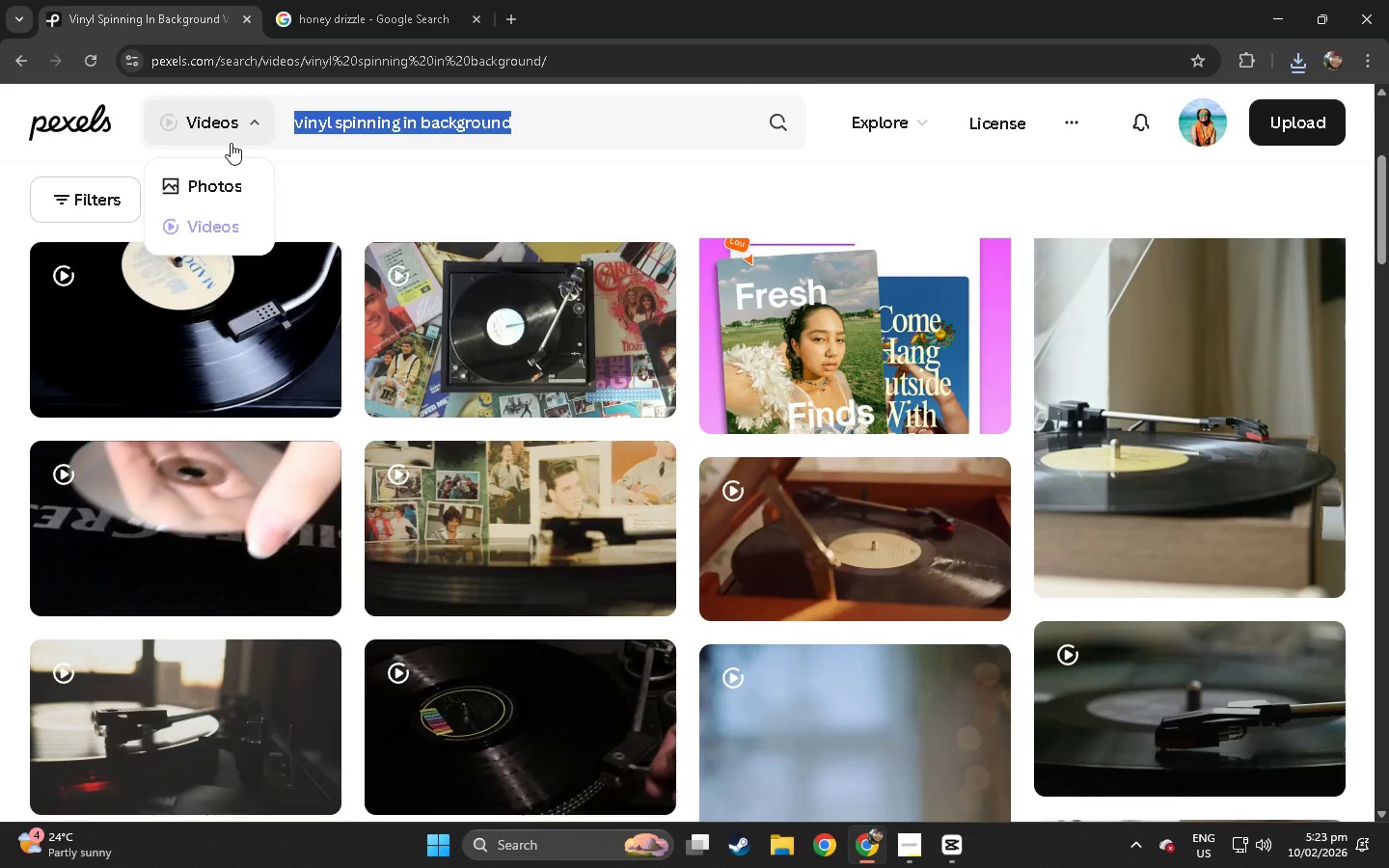 
type(prezx)
key(Backspace)
key(Backspace)
type(tzel and hon)
key(Backspace)
key(Backspace)
key(Backspace)
key(Backspace)
key(Backspace)
key(Backspace)
type(nd honeycomb)
 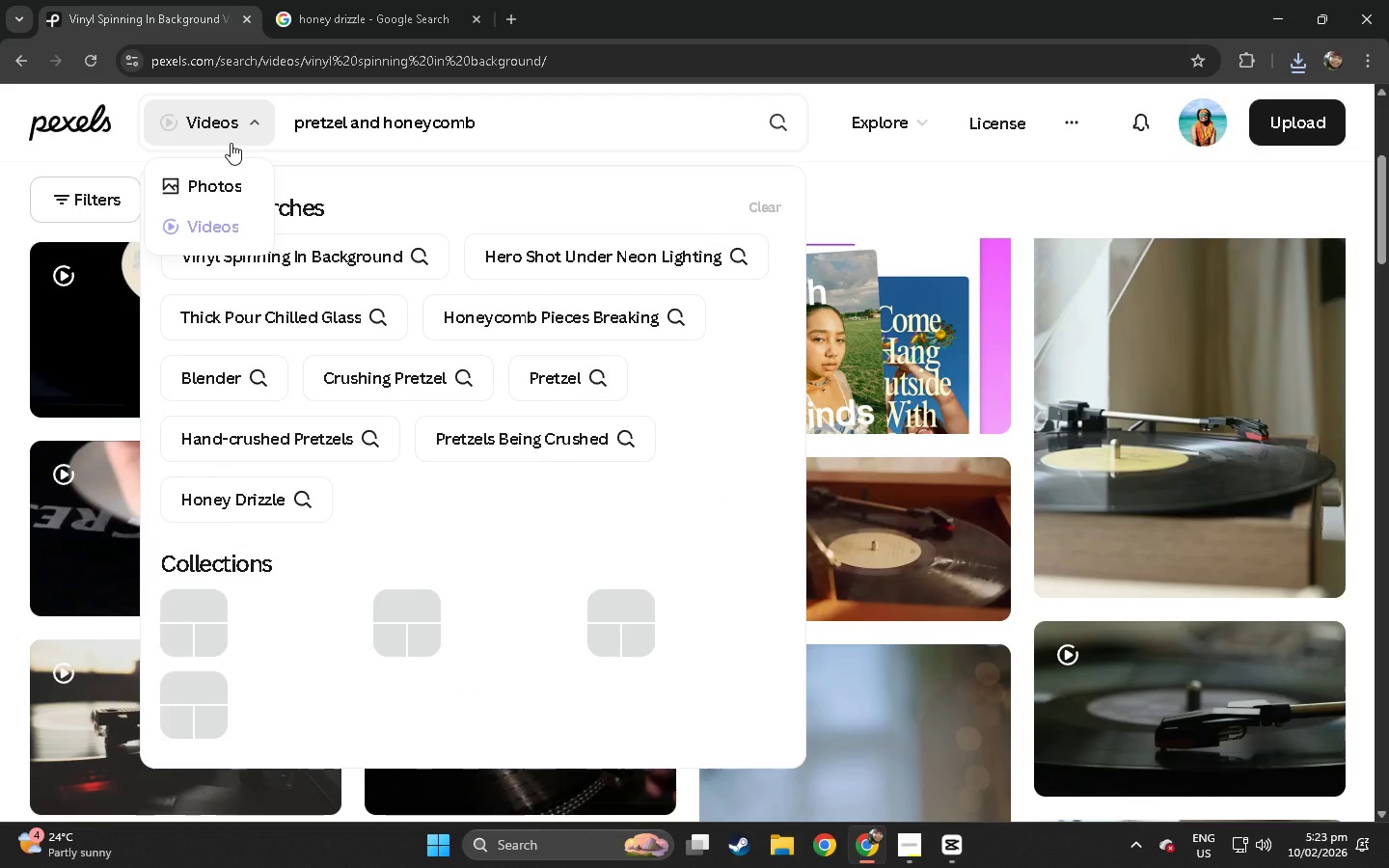 
key(Enter)
 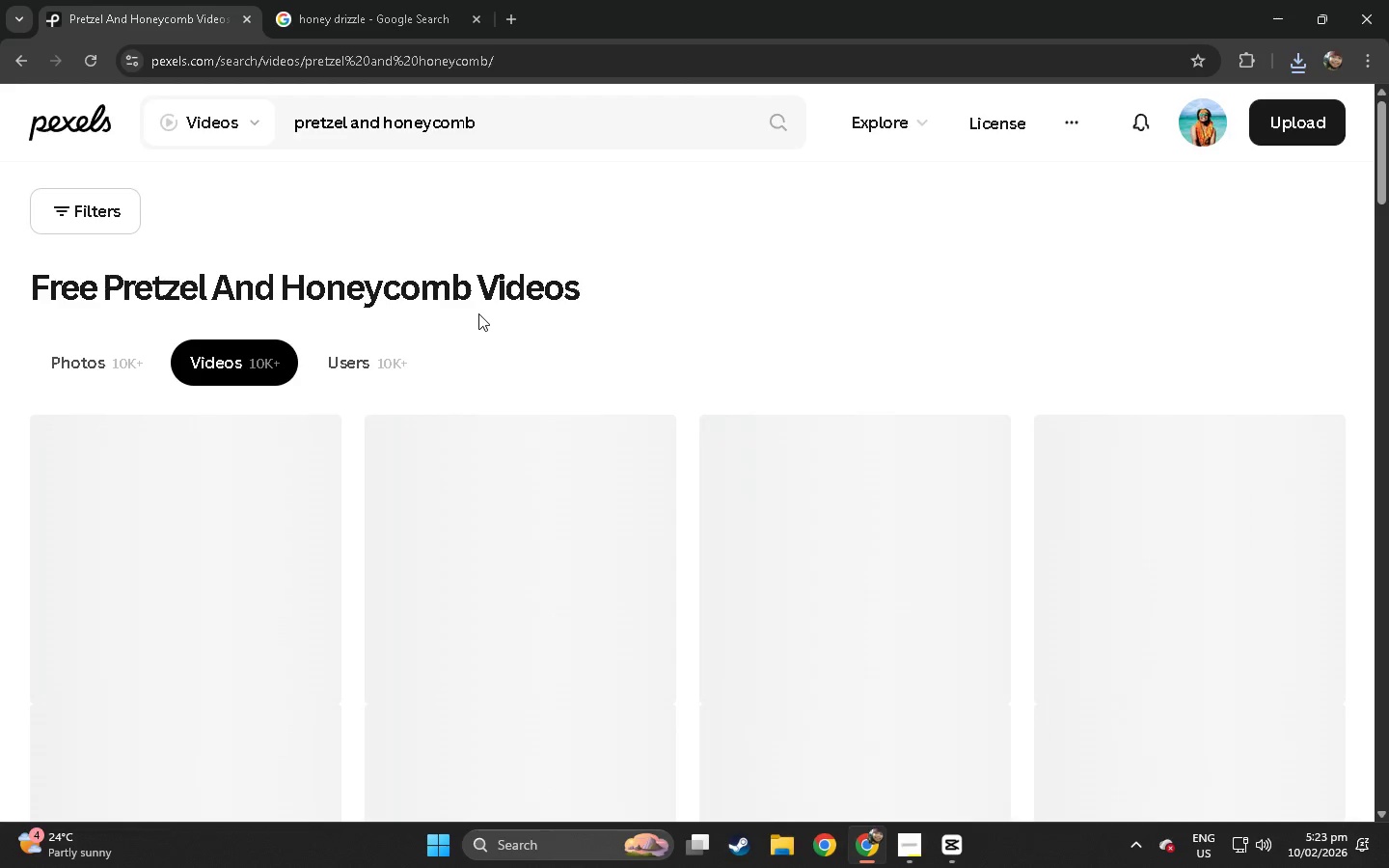 
scroll: coordinate [480, 306], scroll_direction: down, amount: 18.0
 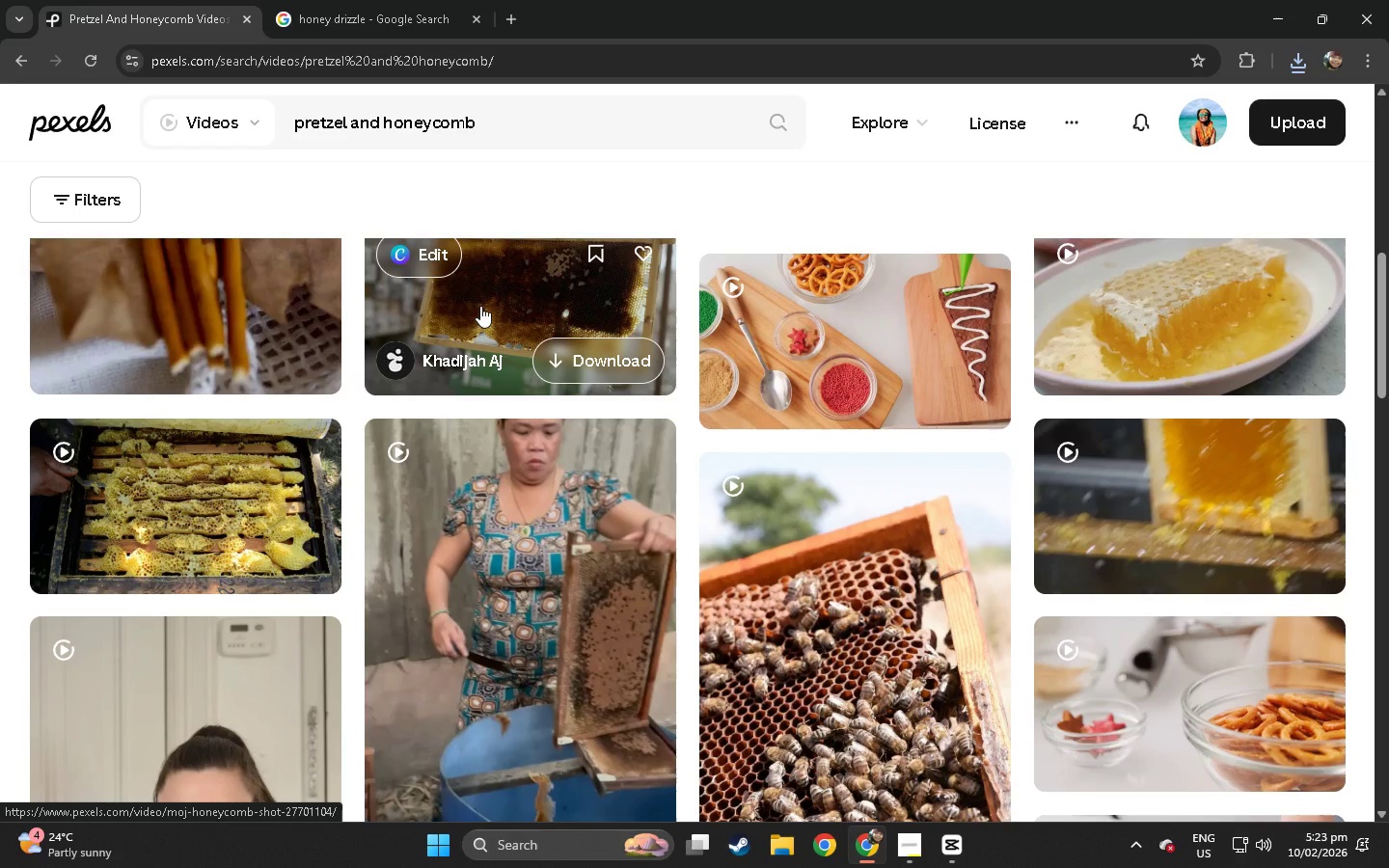 
wait(7.27)
 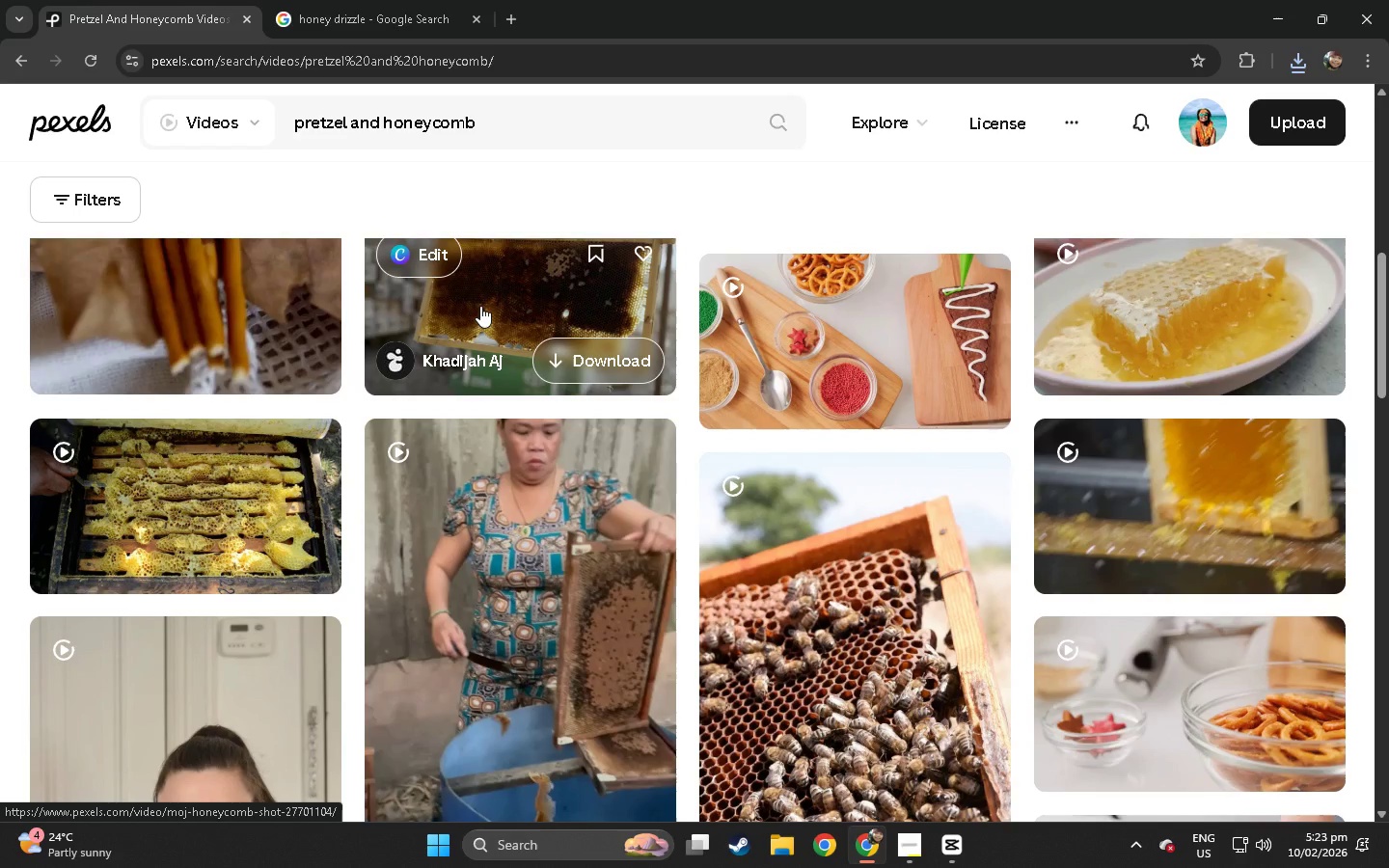 
scroll: coordinate [184, 541], scroll_direction: down, amount: 59.0
 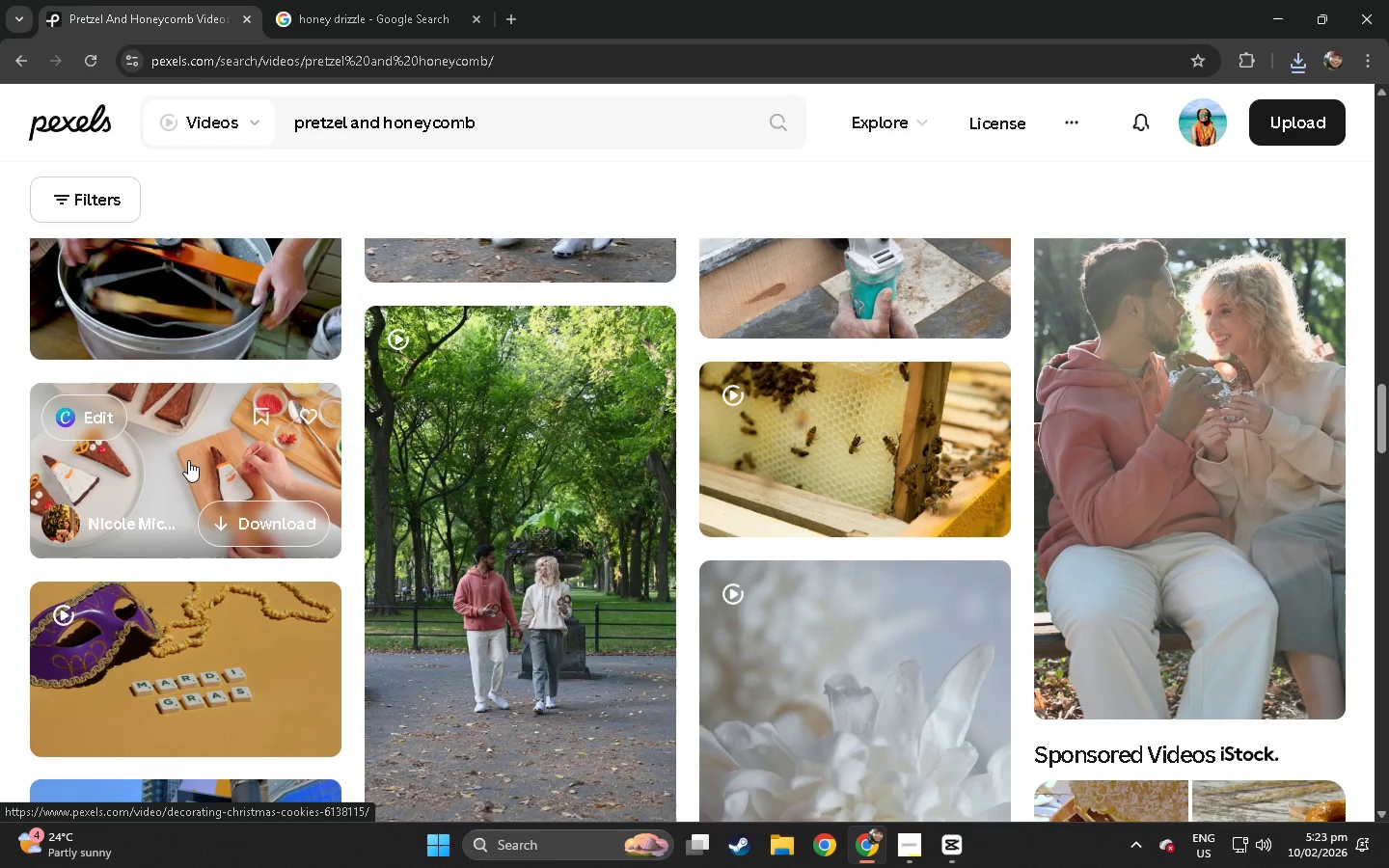 
scroll: coordinate [191, 450], scroll_direction: up, amount: 6.0
 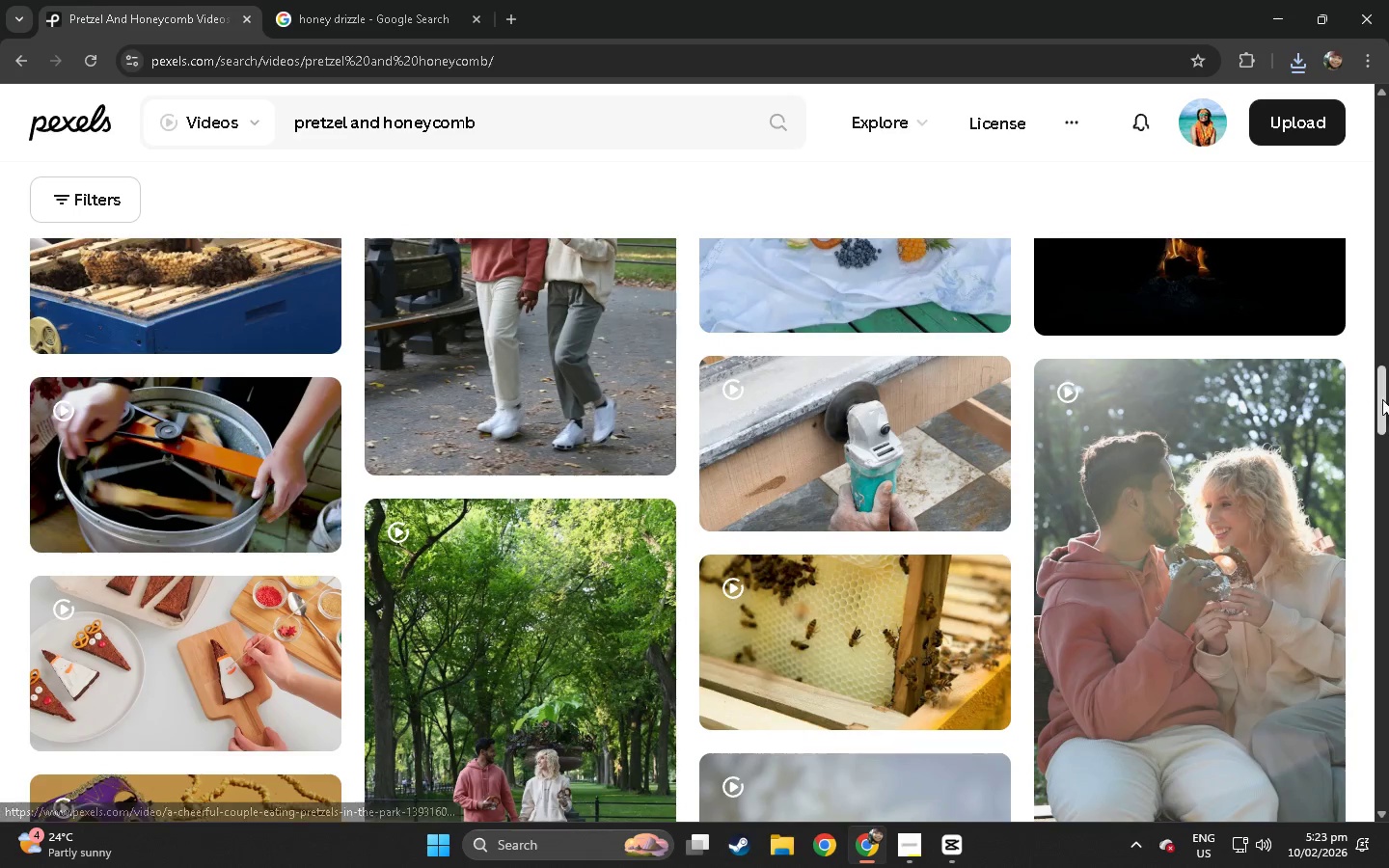 
left_click_drag(start_coordinate=[1388, 402], to_coordinate=[1388, 178])
 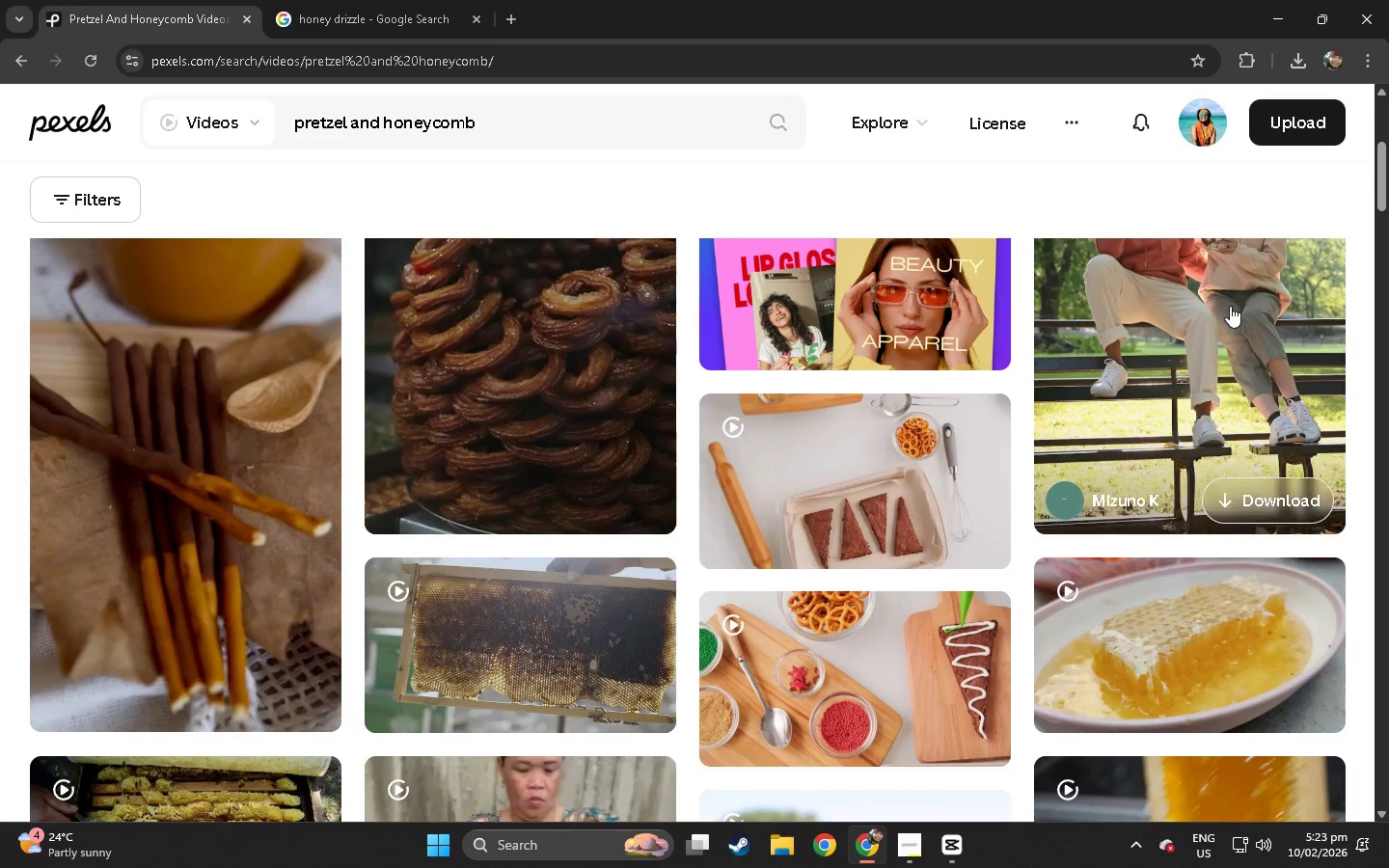 
scroll: coordinate [1230, 306], scroll_direction: up, amount: 3.0
 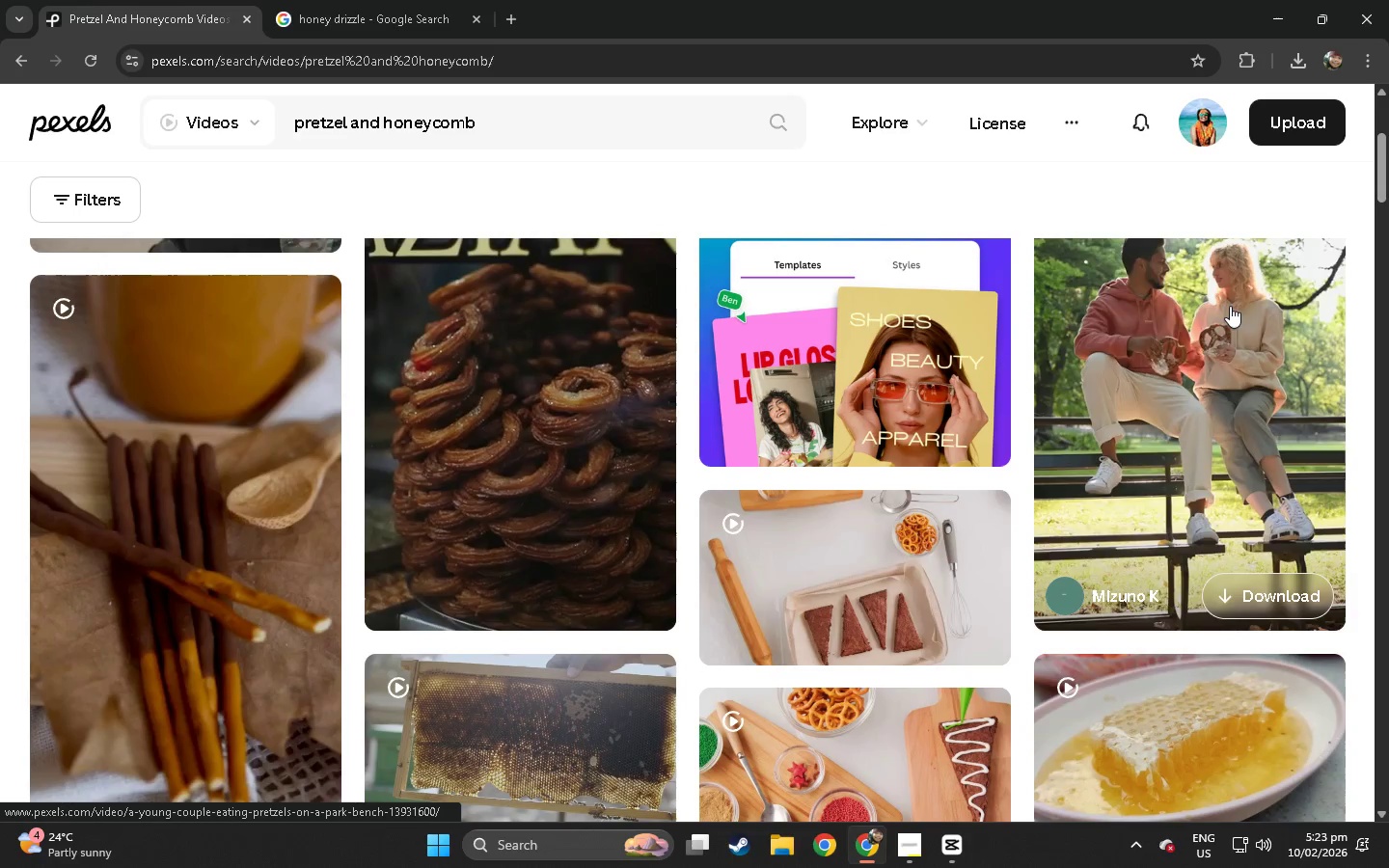 
scroll: coordinate [1230, 306], scroll_direction: down, amount: 10.0
 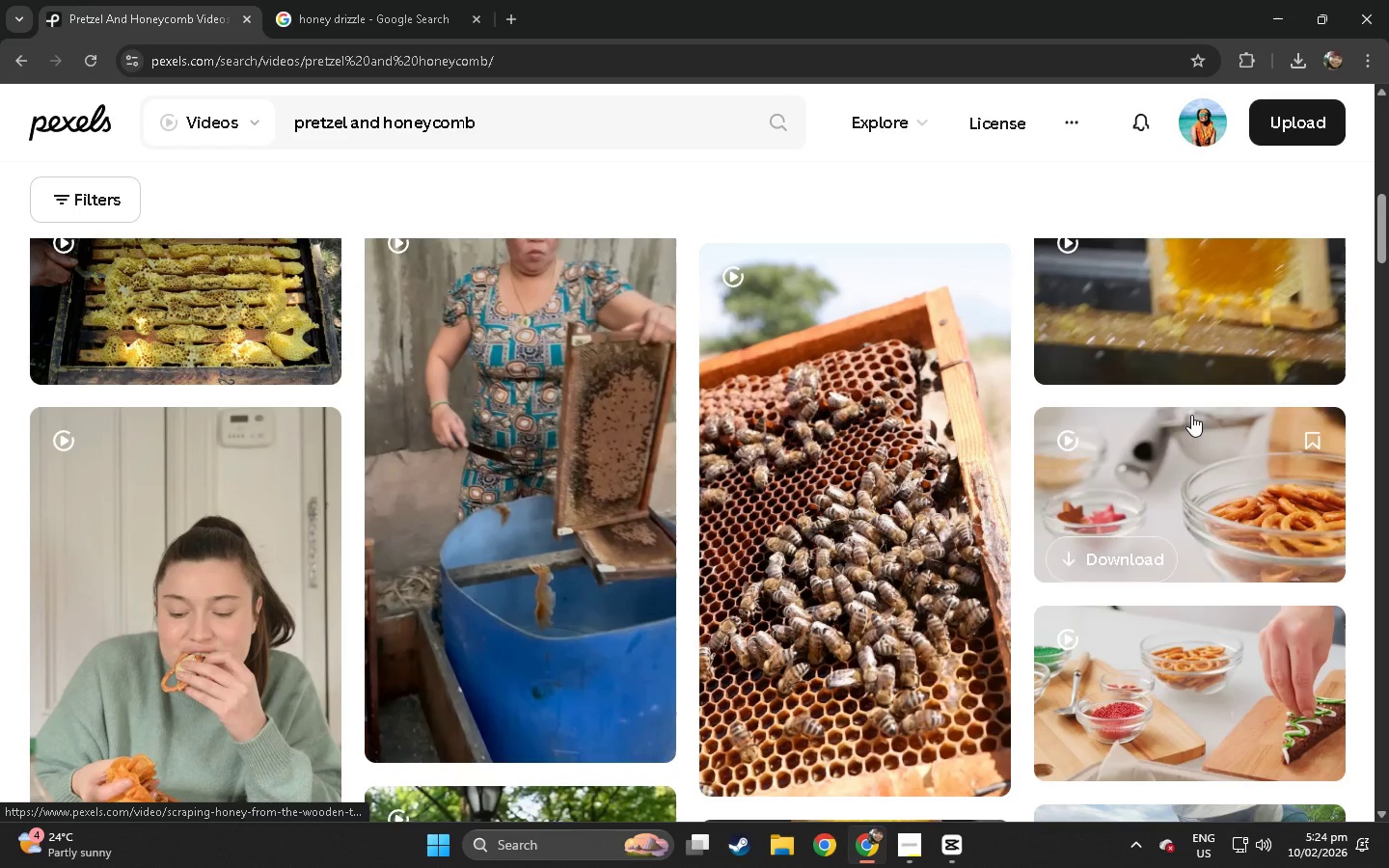 
left_click([1166, 458])
 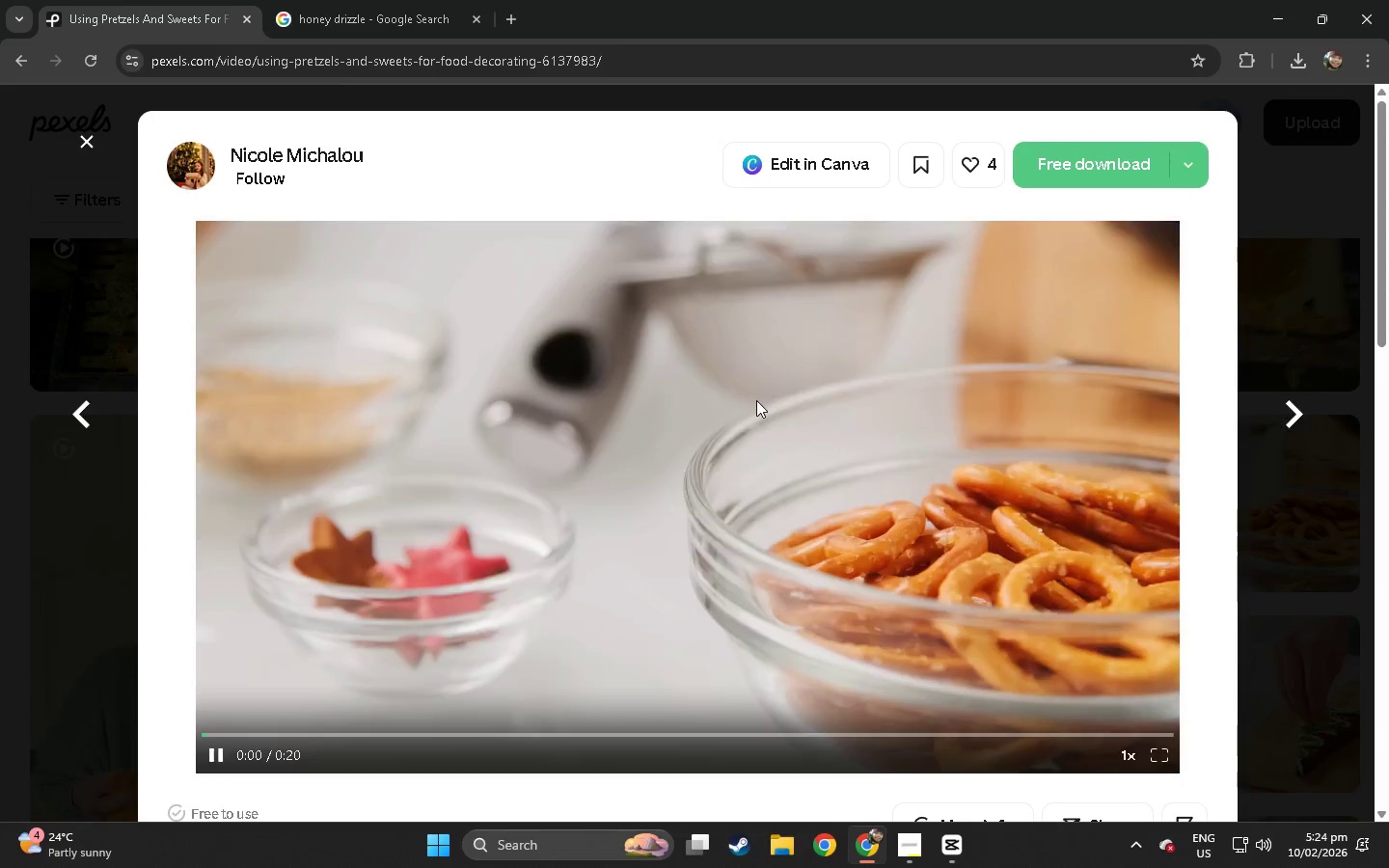 
left_click([1075, 167])
 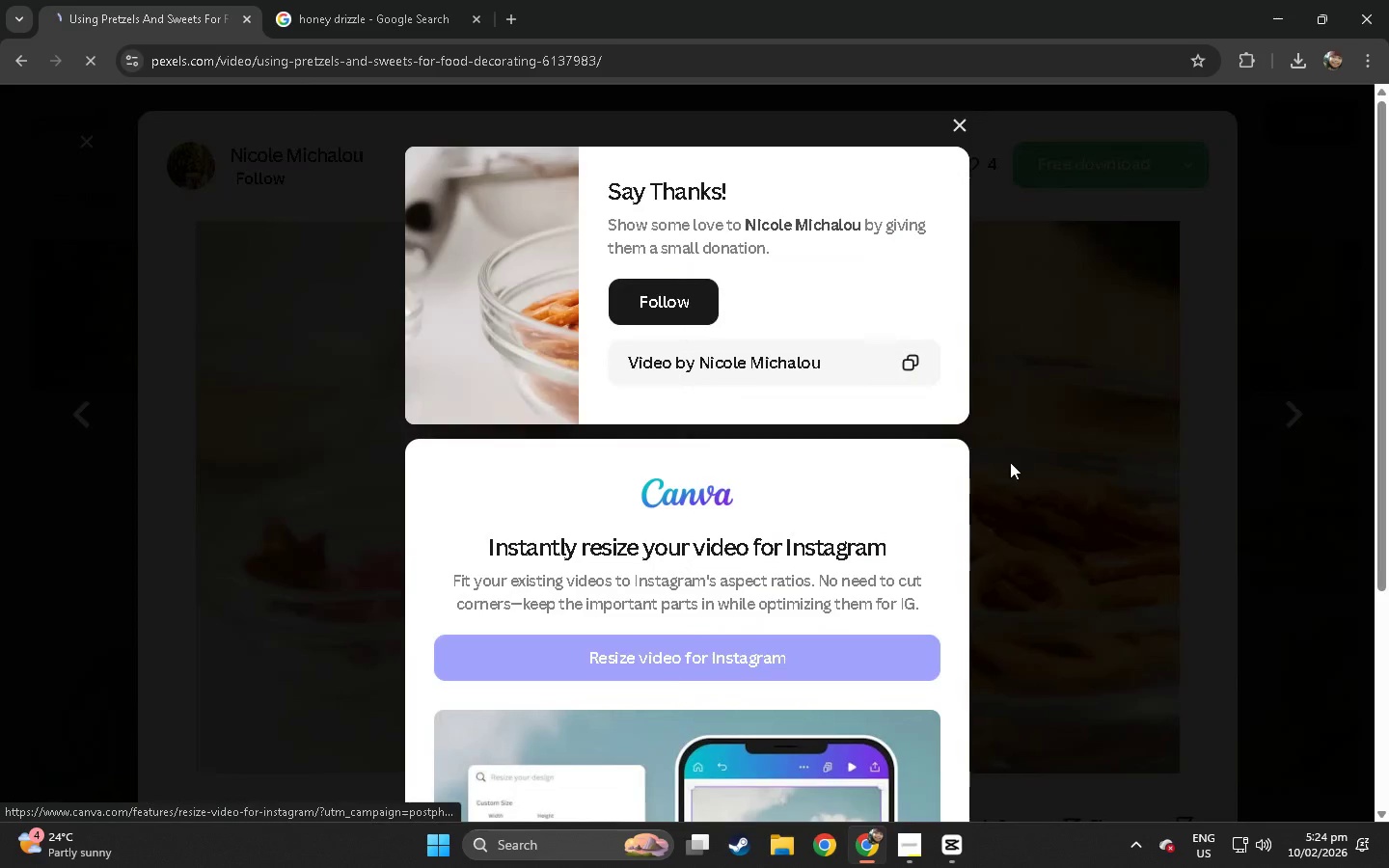 
left_click([1035, 461])
 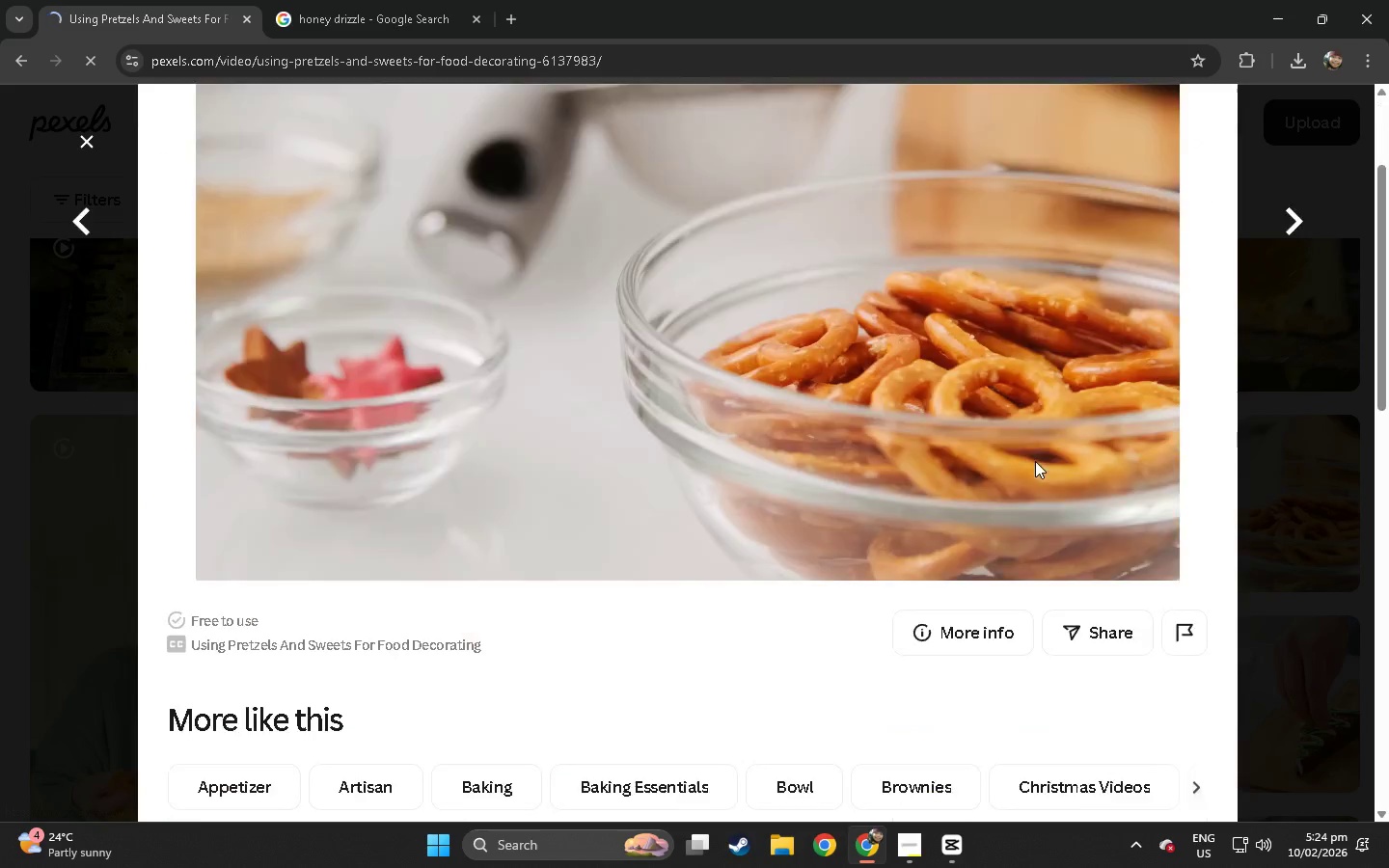 
scroll: coordinate [1035, 461], scroll_direction: down, amount: 21.0
 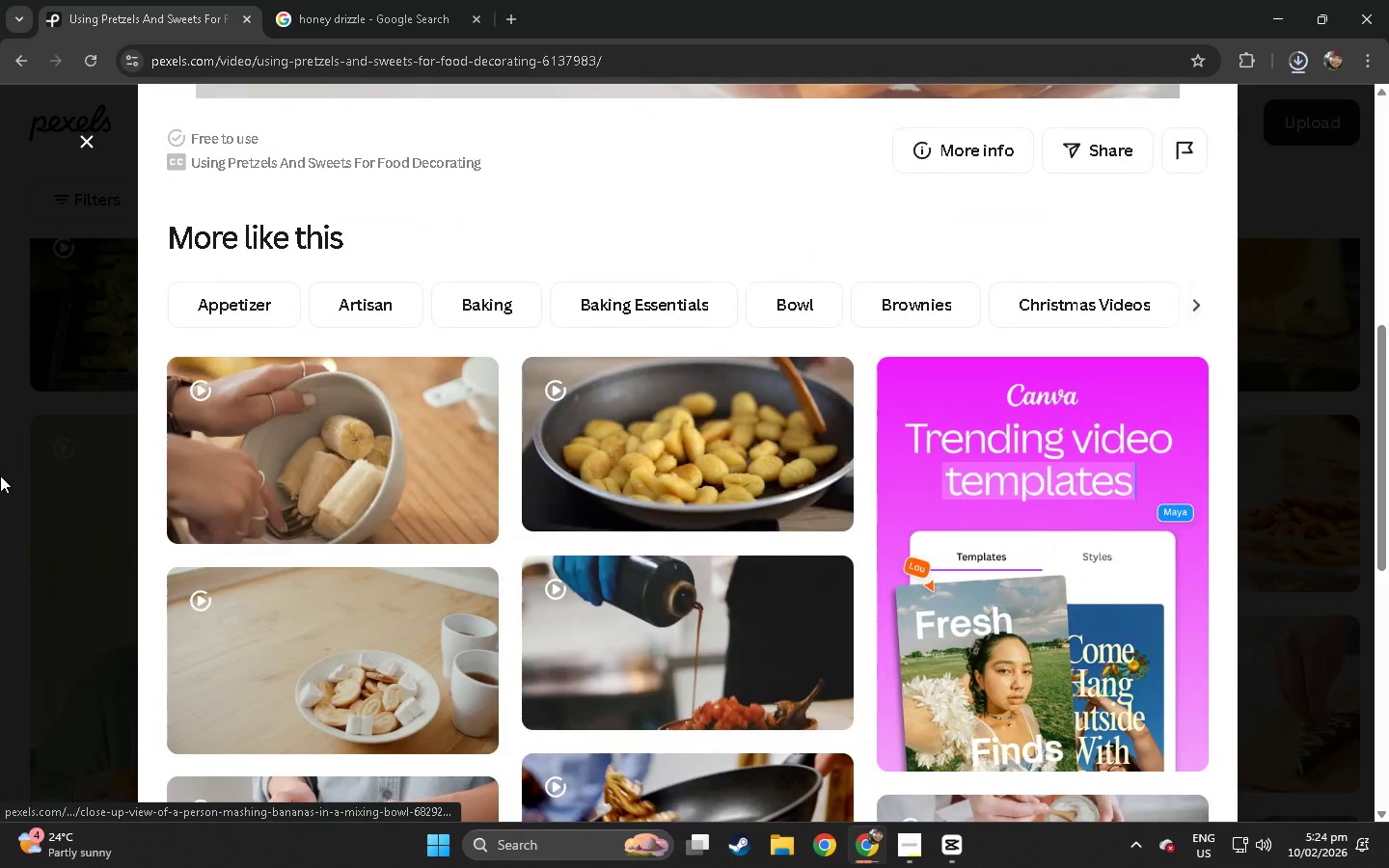 
left_click([0, 467])
 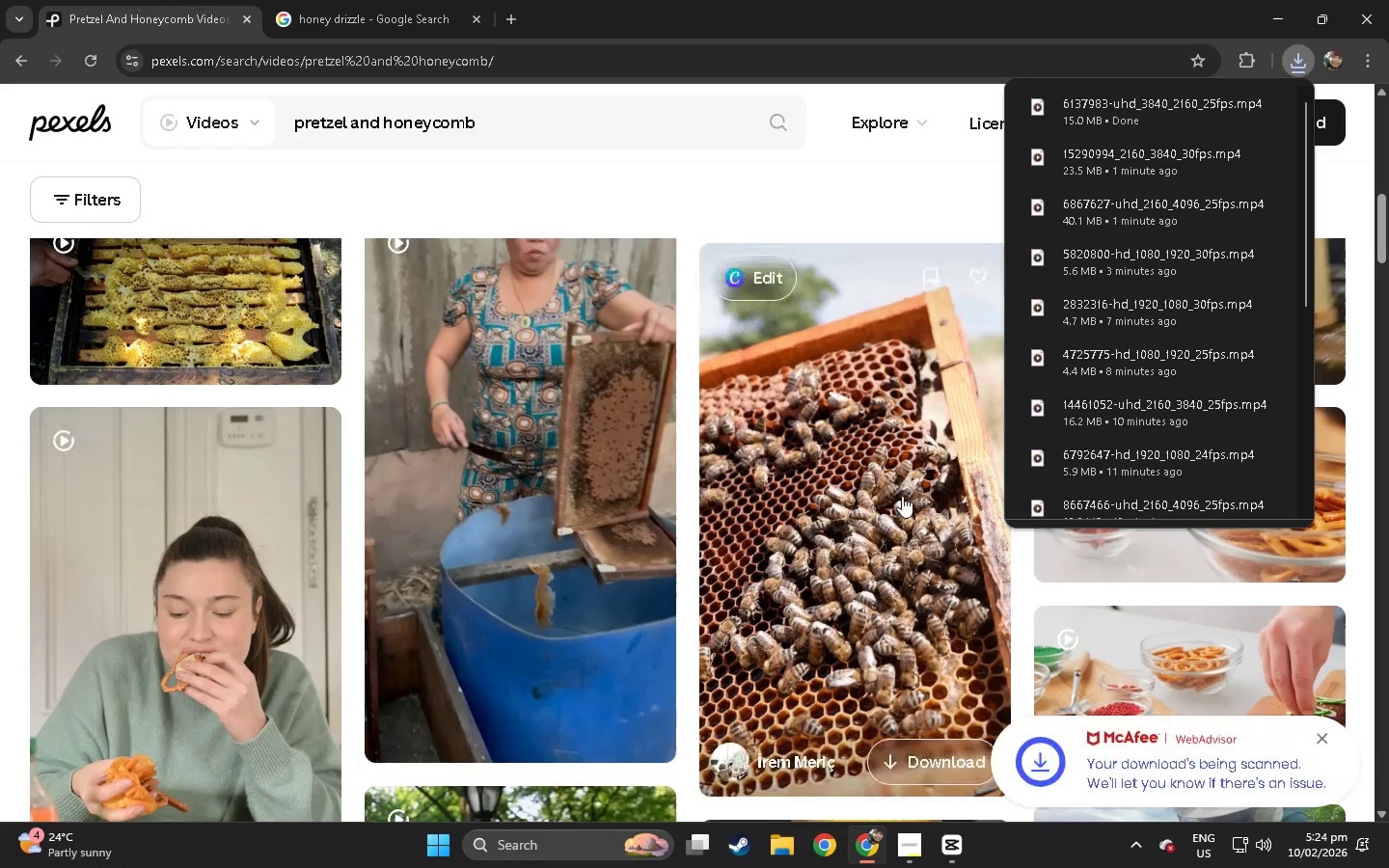 
left_click([0, 578])
 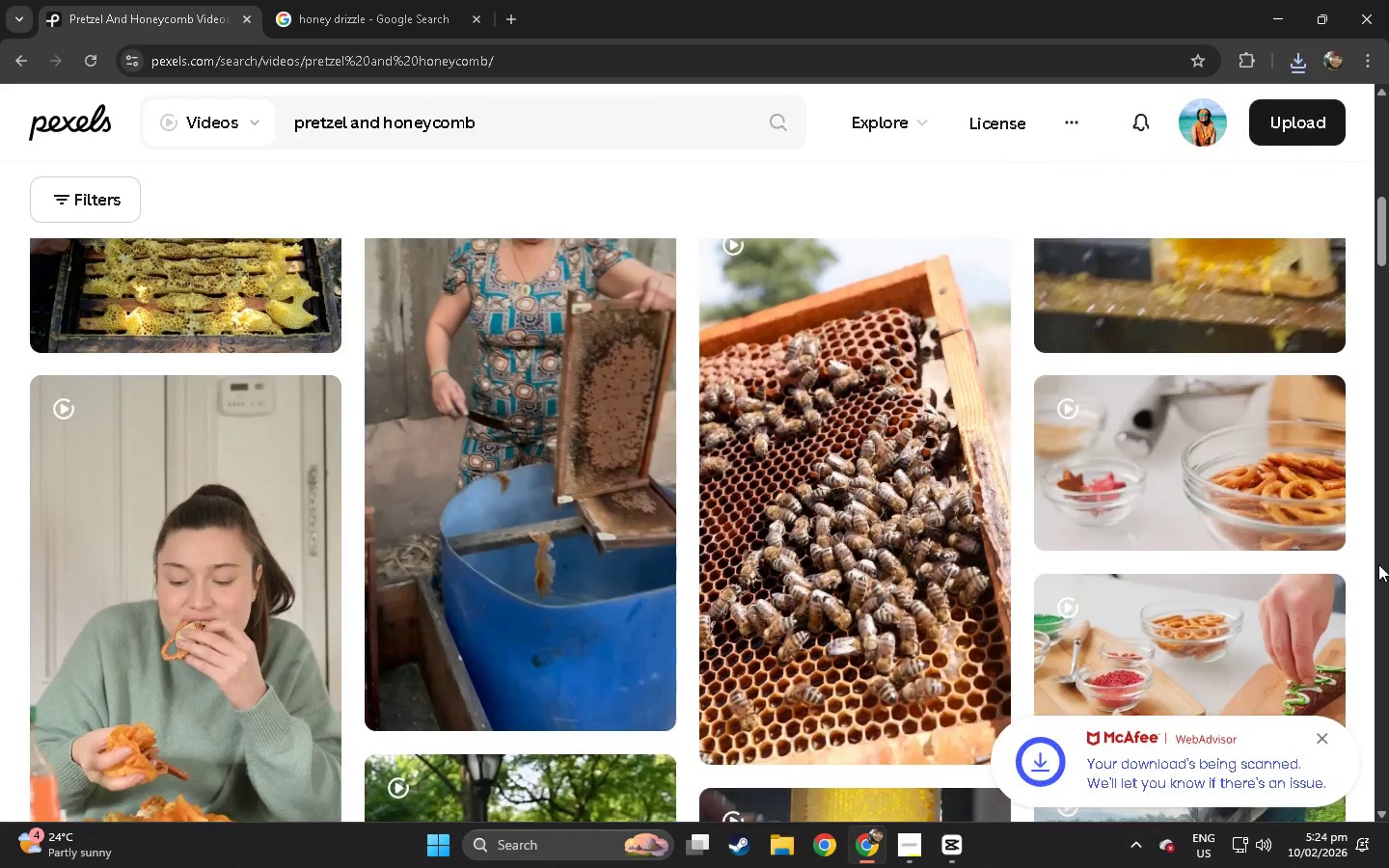 
scroll: coordinate [499, 546], scroll_direction: down, amount: 60.0
 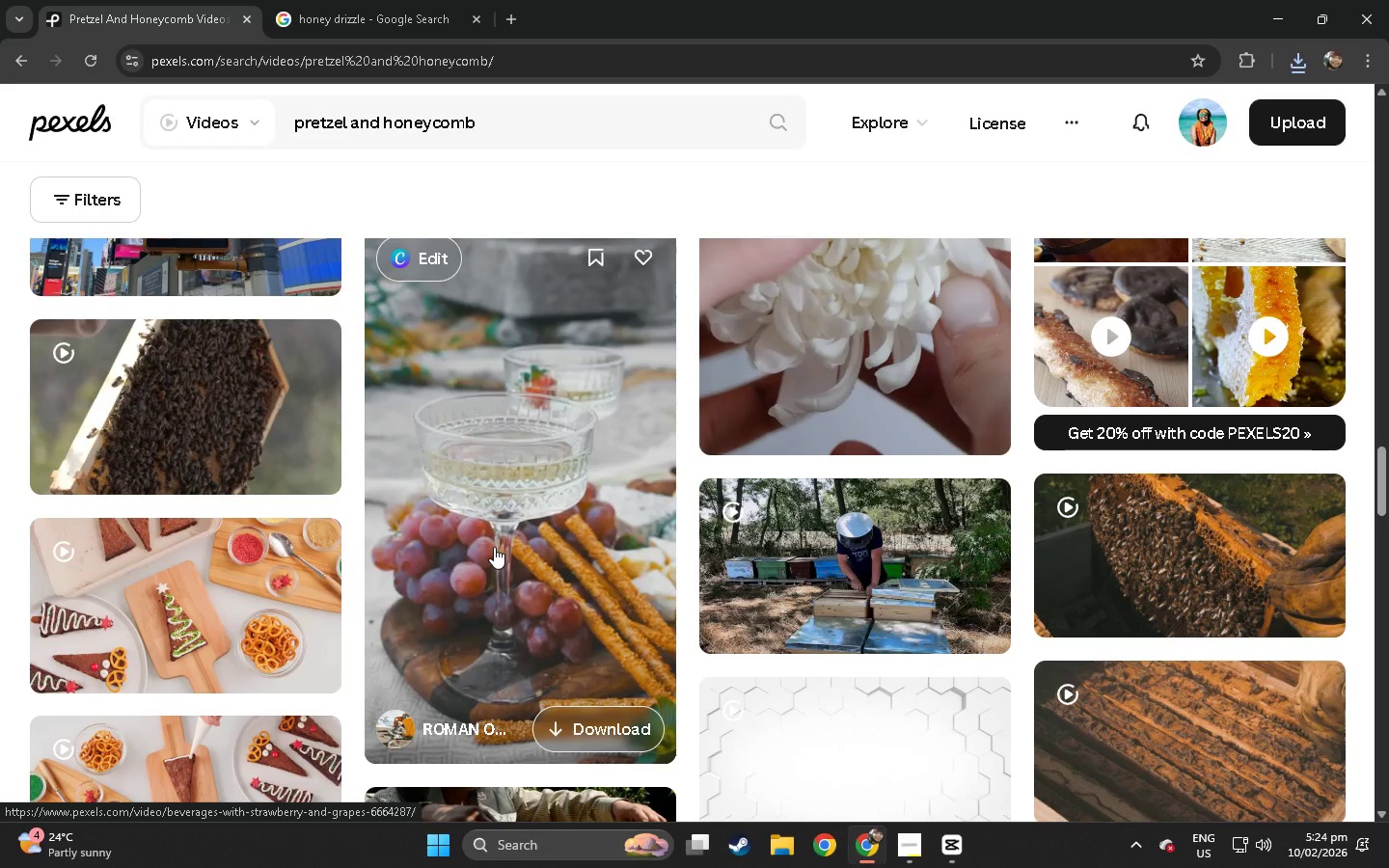 
scroll: coordinate [494, 547], scroll_direction: down, amount: 4.0
 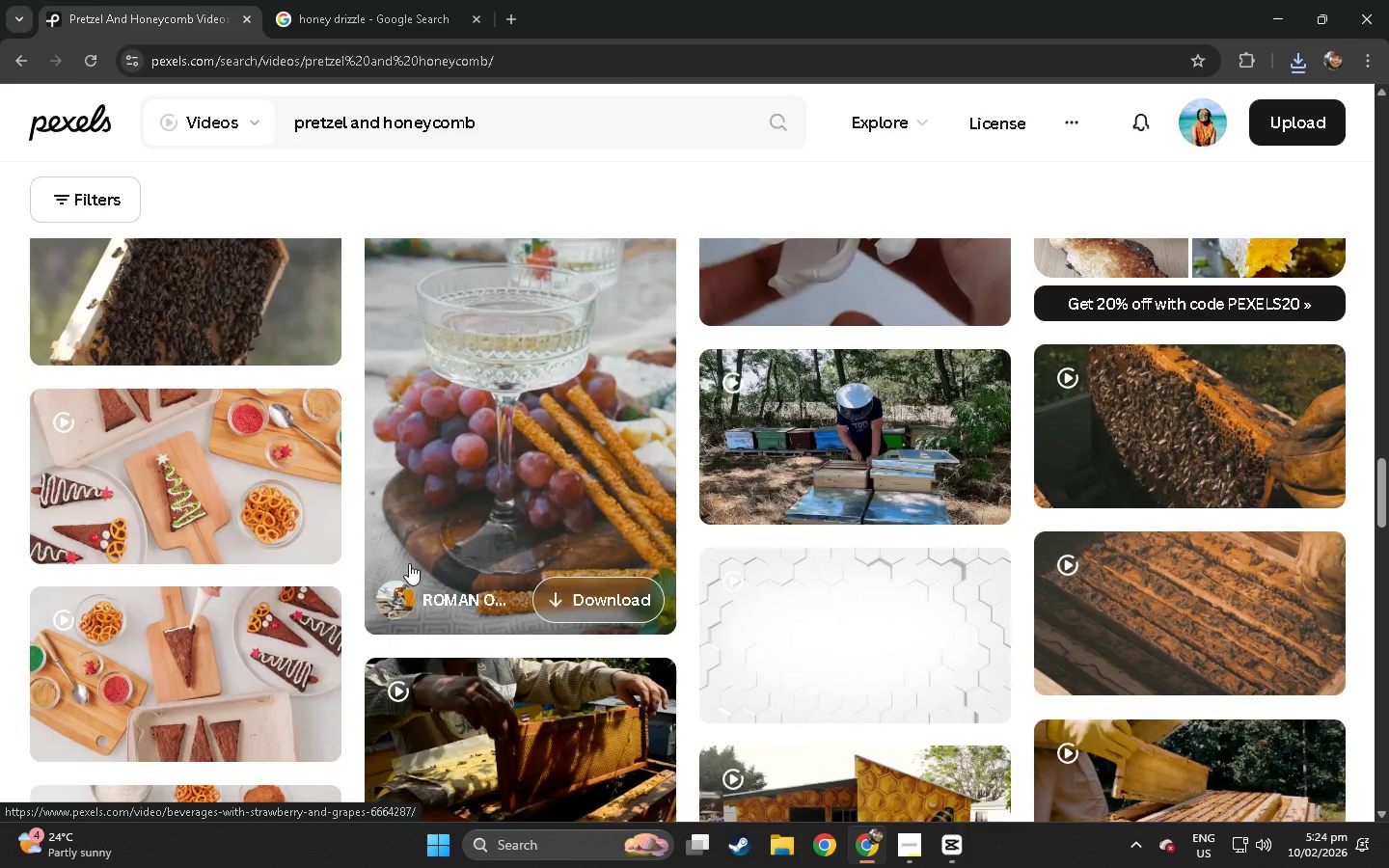 
scroll: coordinate [409, 563], scroll_direction: up, amount: 4.0
 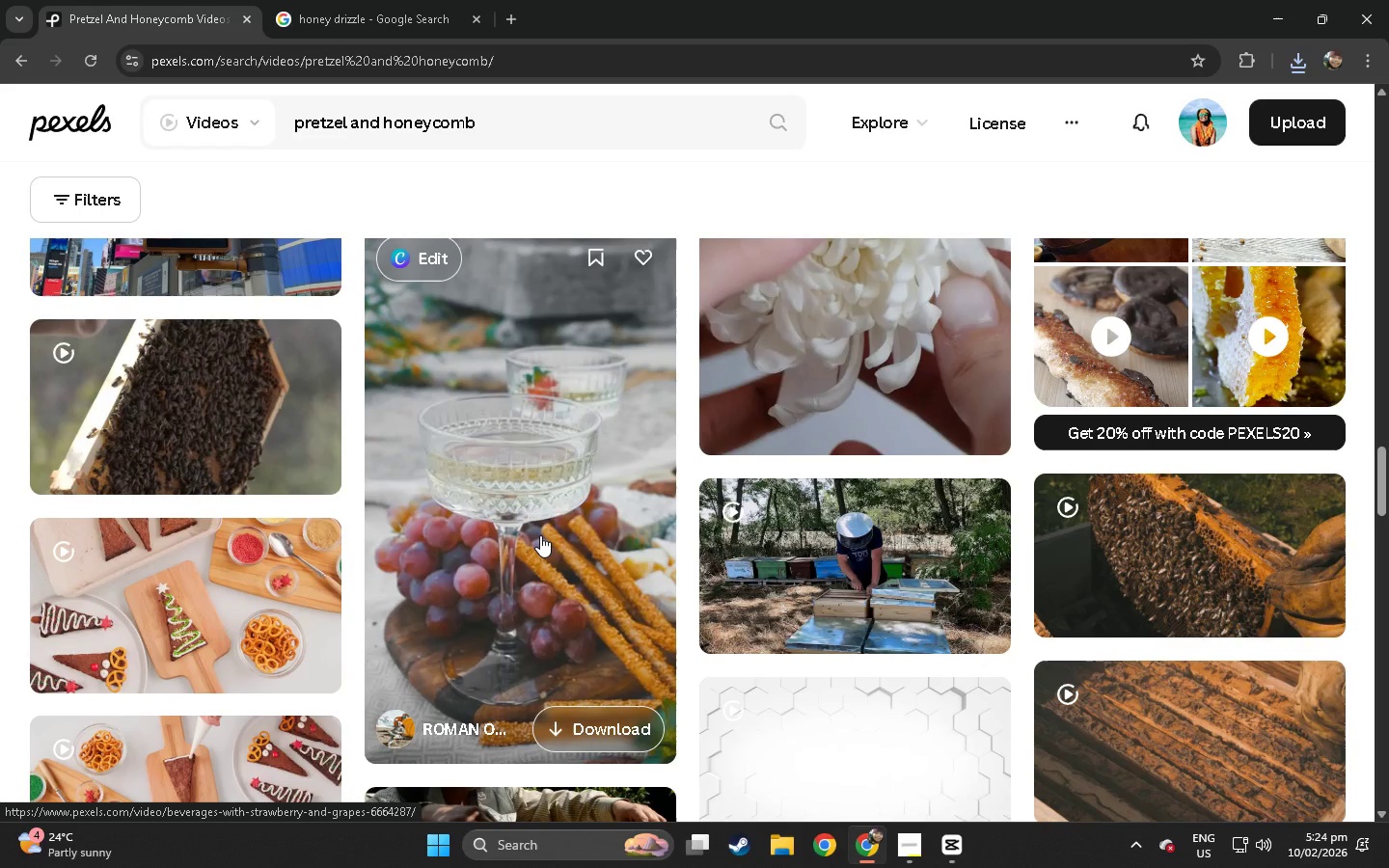 
scroll: coordinate [536, 534], scroll_direction: down, amount: 8.0
 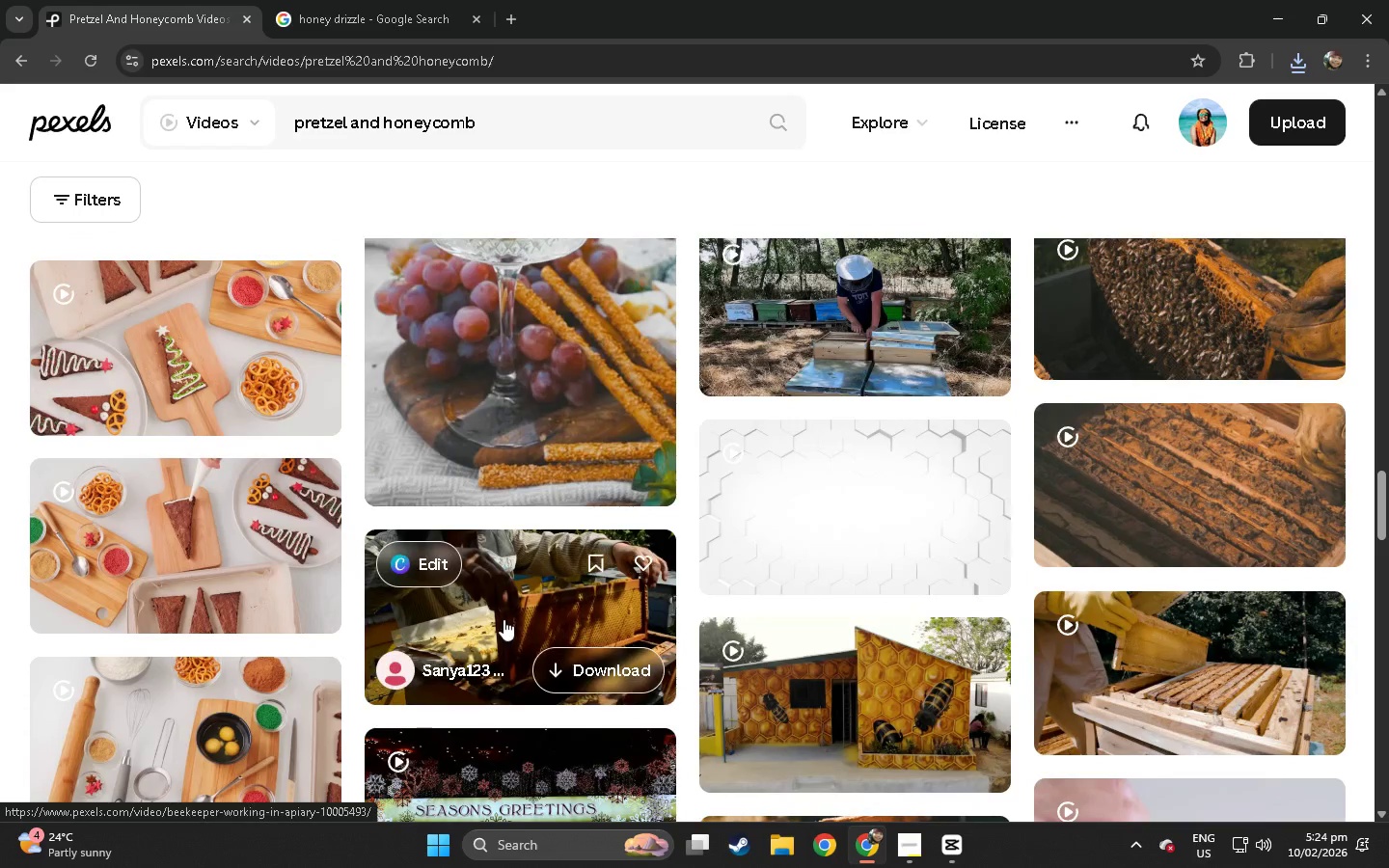 
left_click([495, 330])
 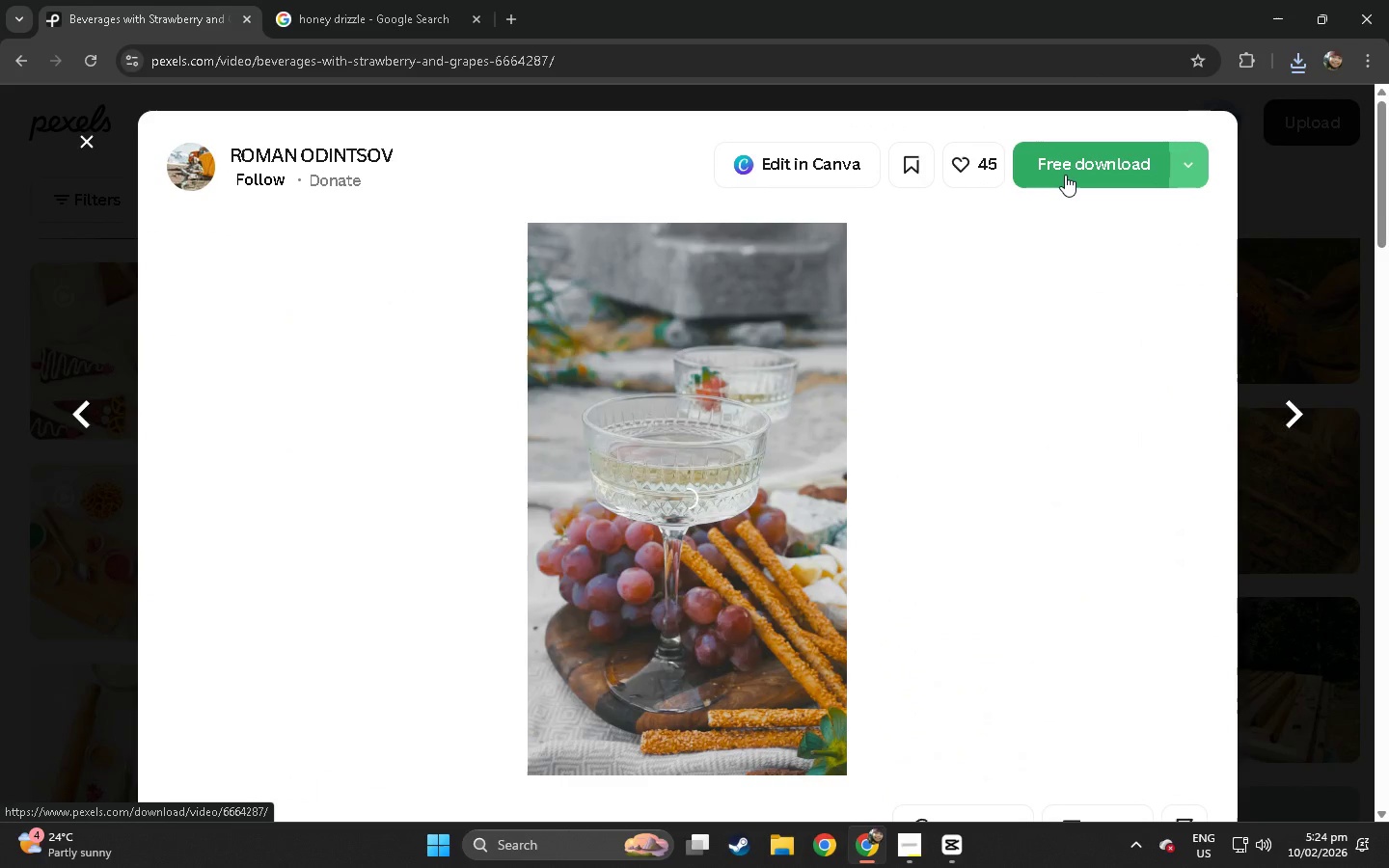 
left_click([1065, 175])
 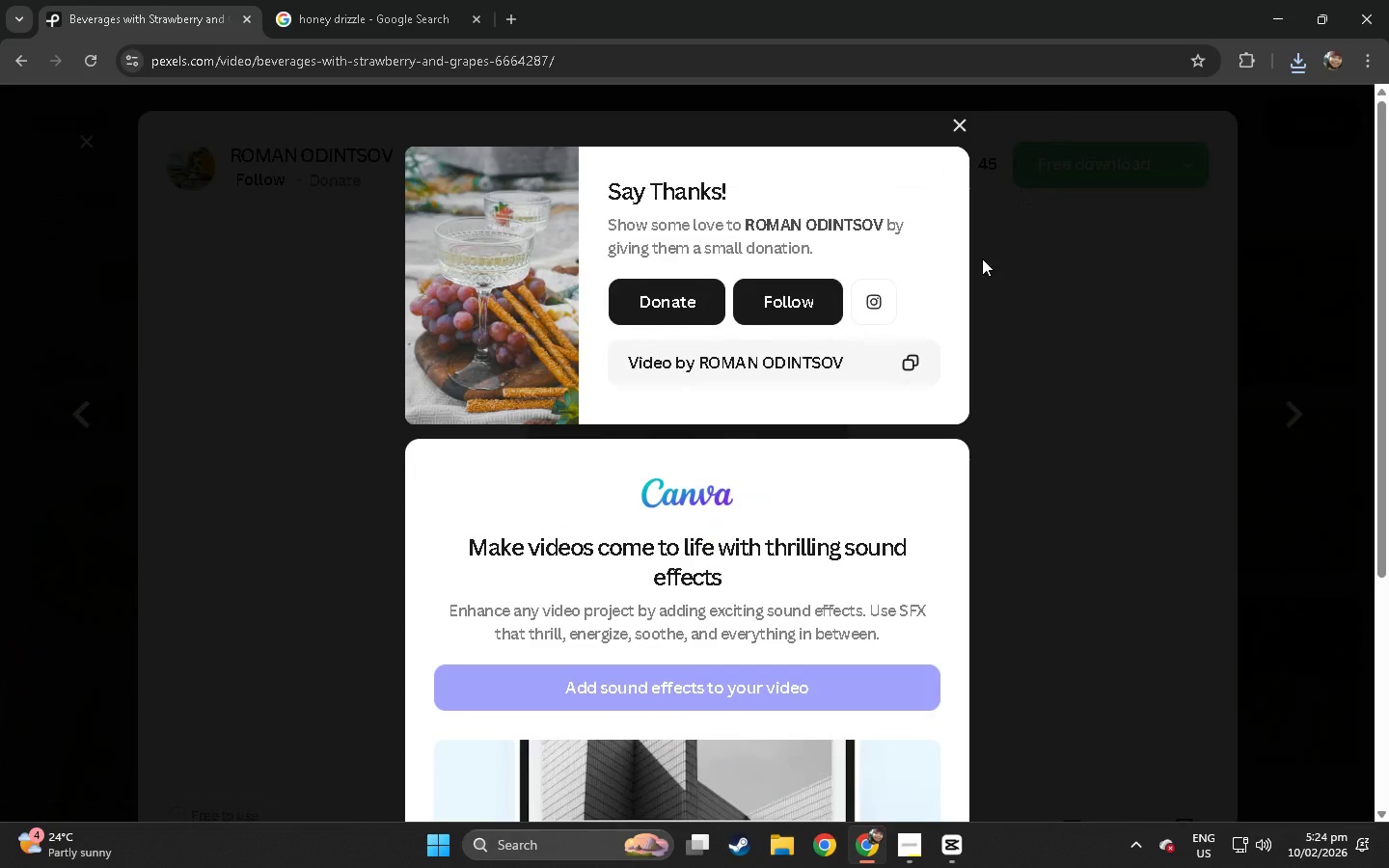 
left_click([985, 310])
 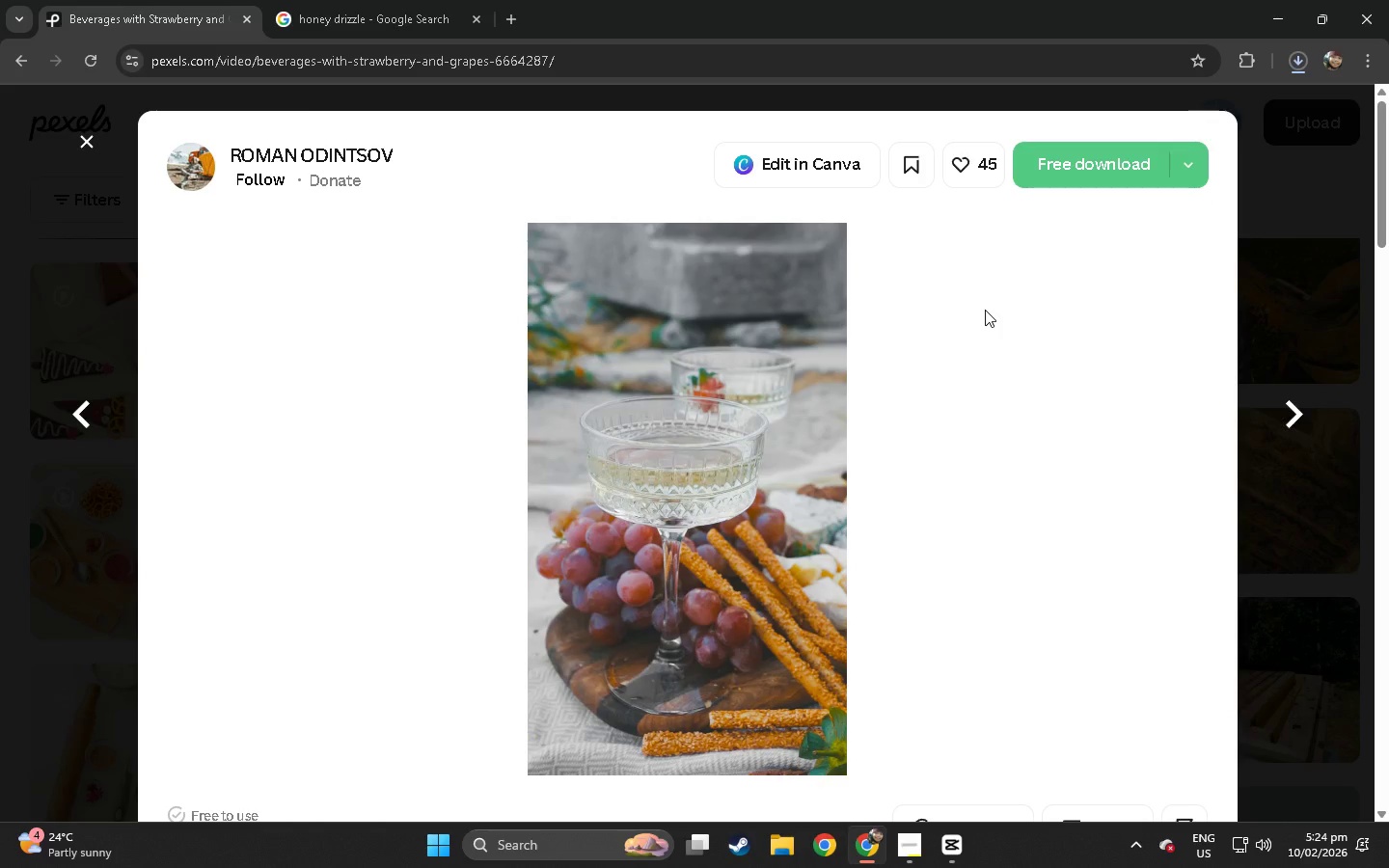 
left_click([0, 411])
 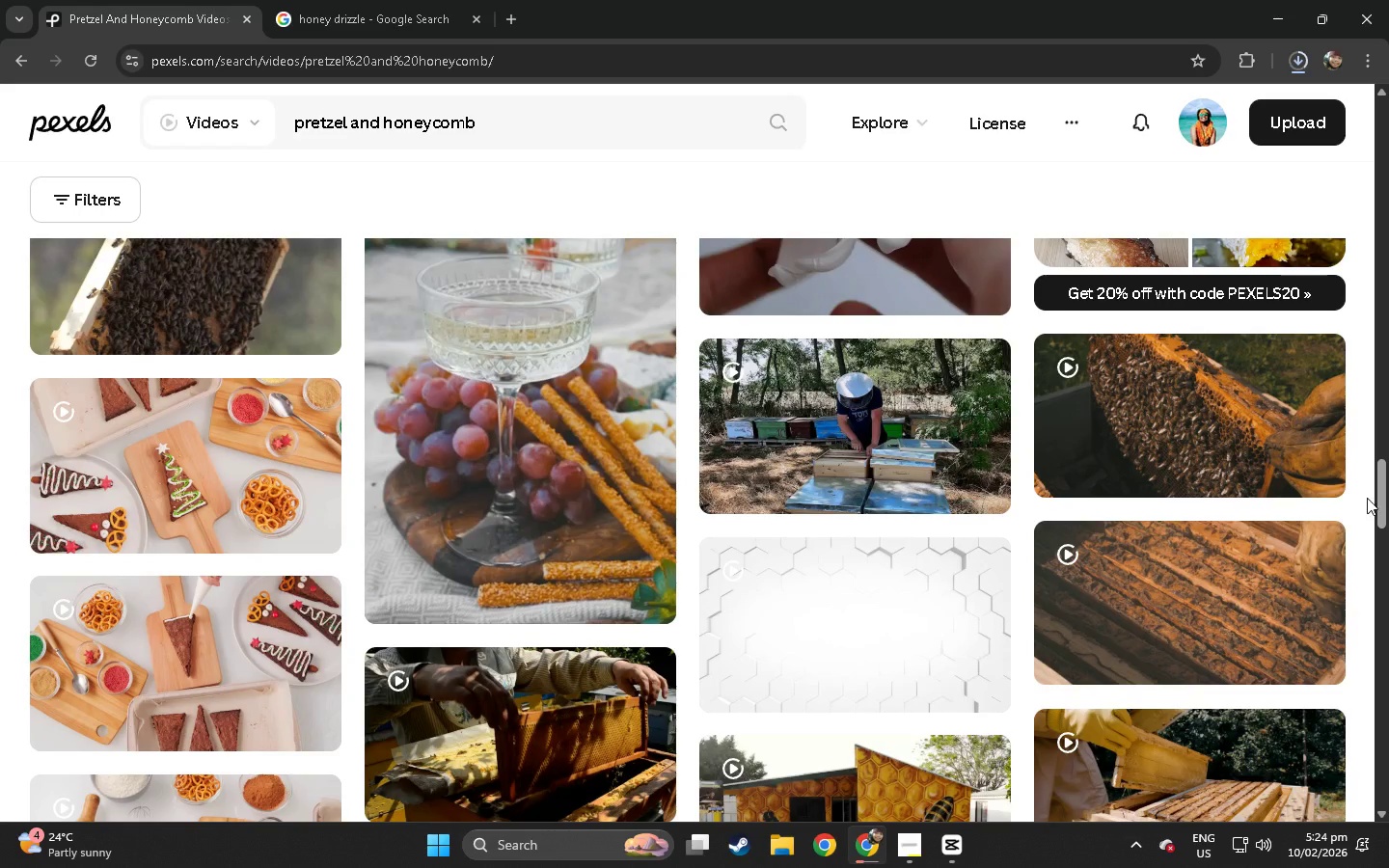 
left_click_drag(start_coordinate=[1383, 496], to_coordinate=[1388, 200])
 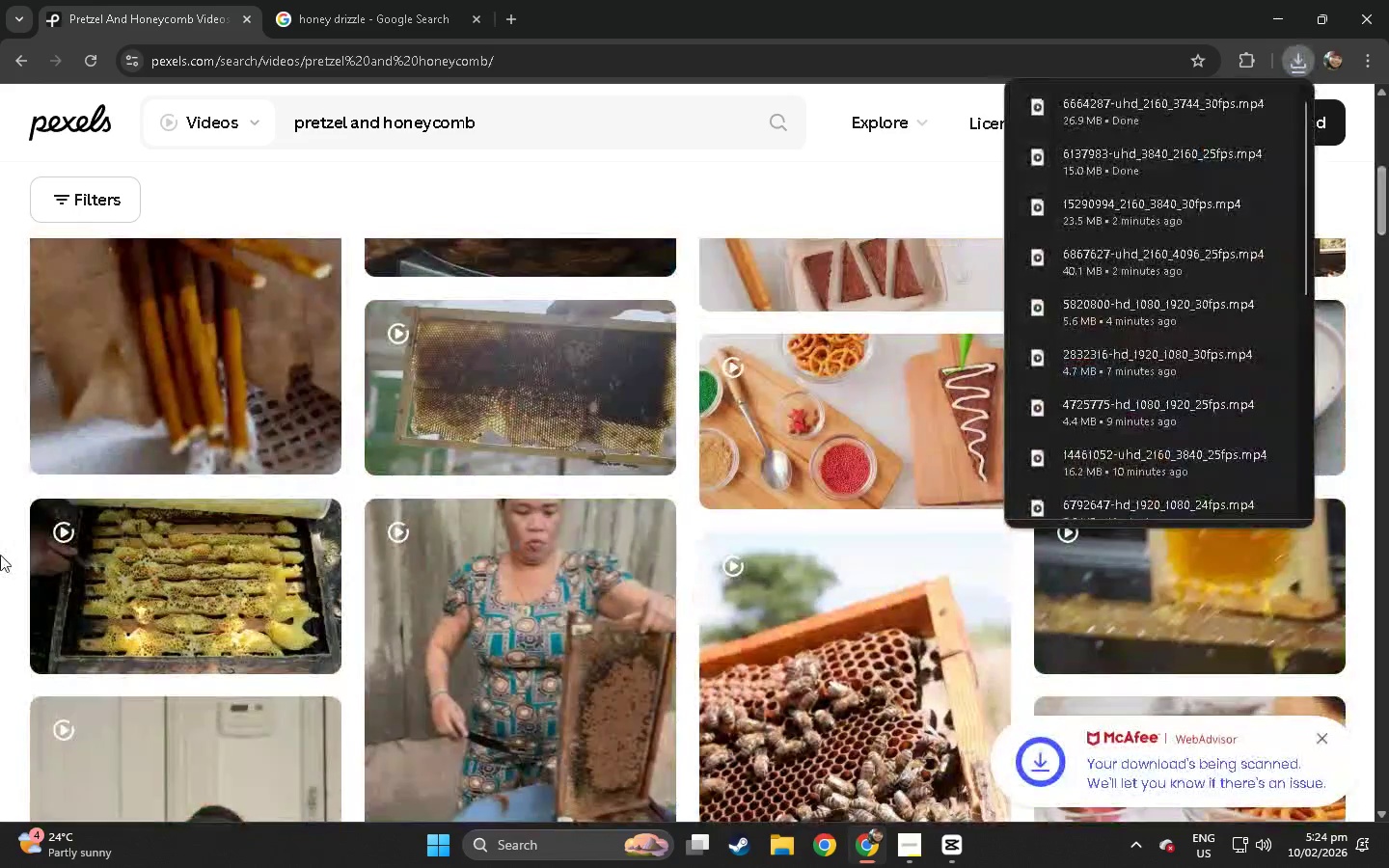 
left_click([0, 555])
 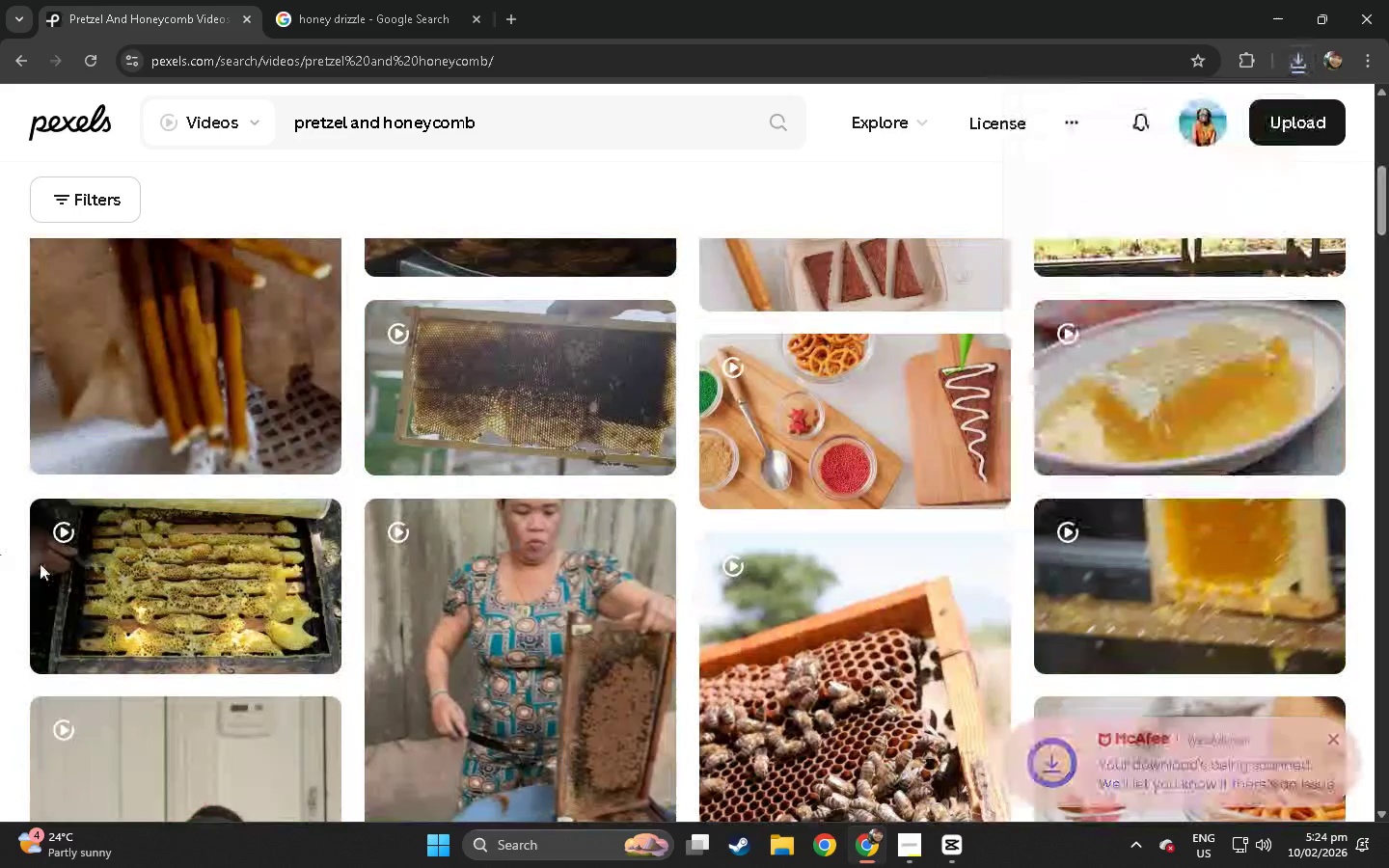 
left_click_drag(start_coordinate=[524, 133], to_coordinate=[164, 108])
 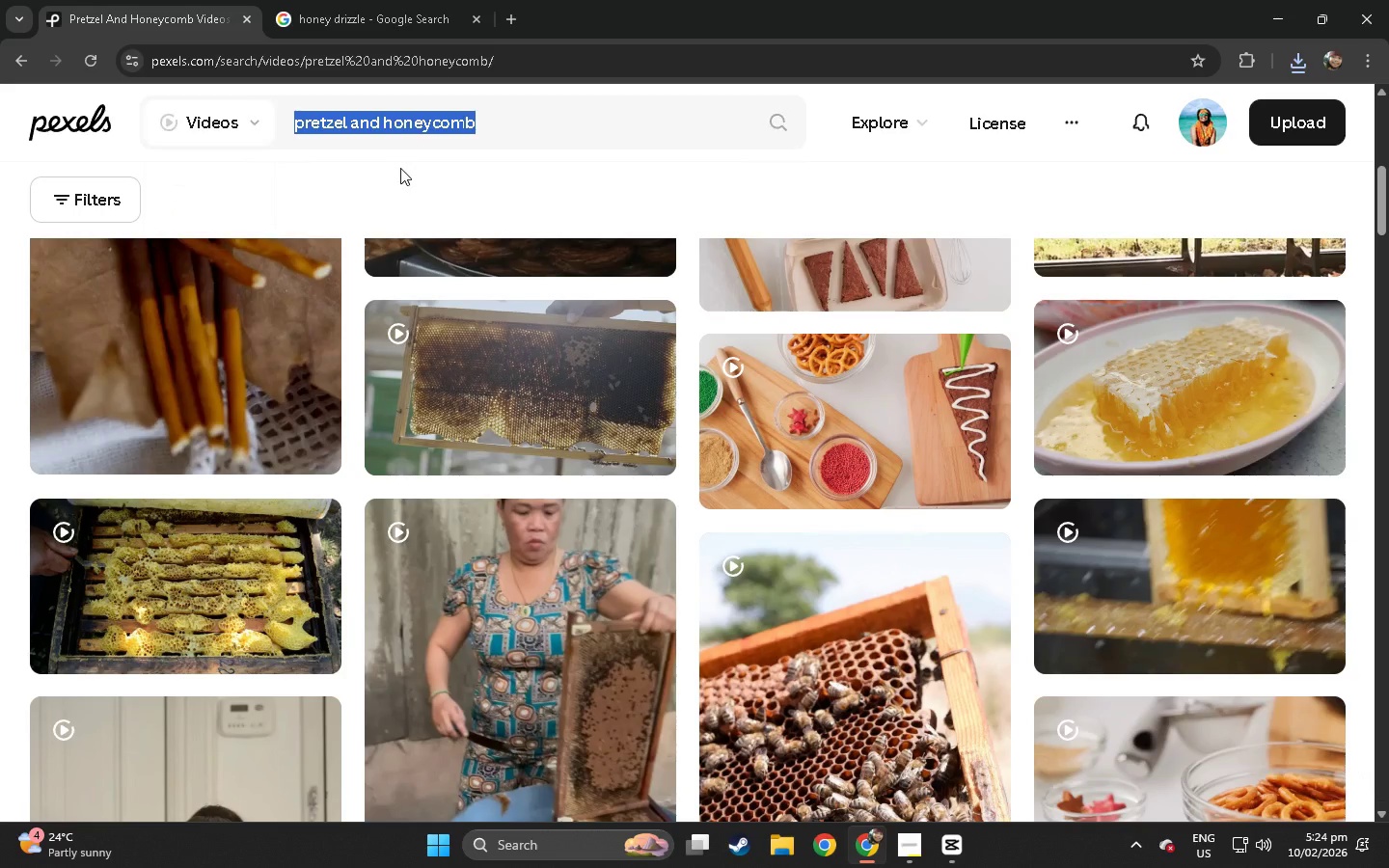 
wait(9.03)
 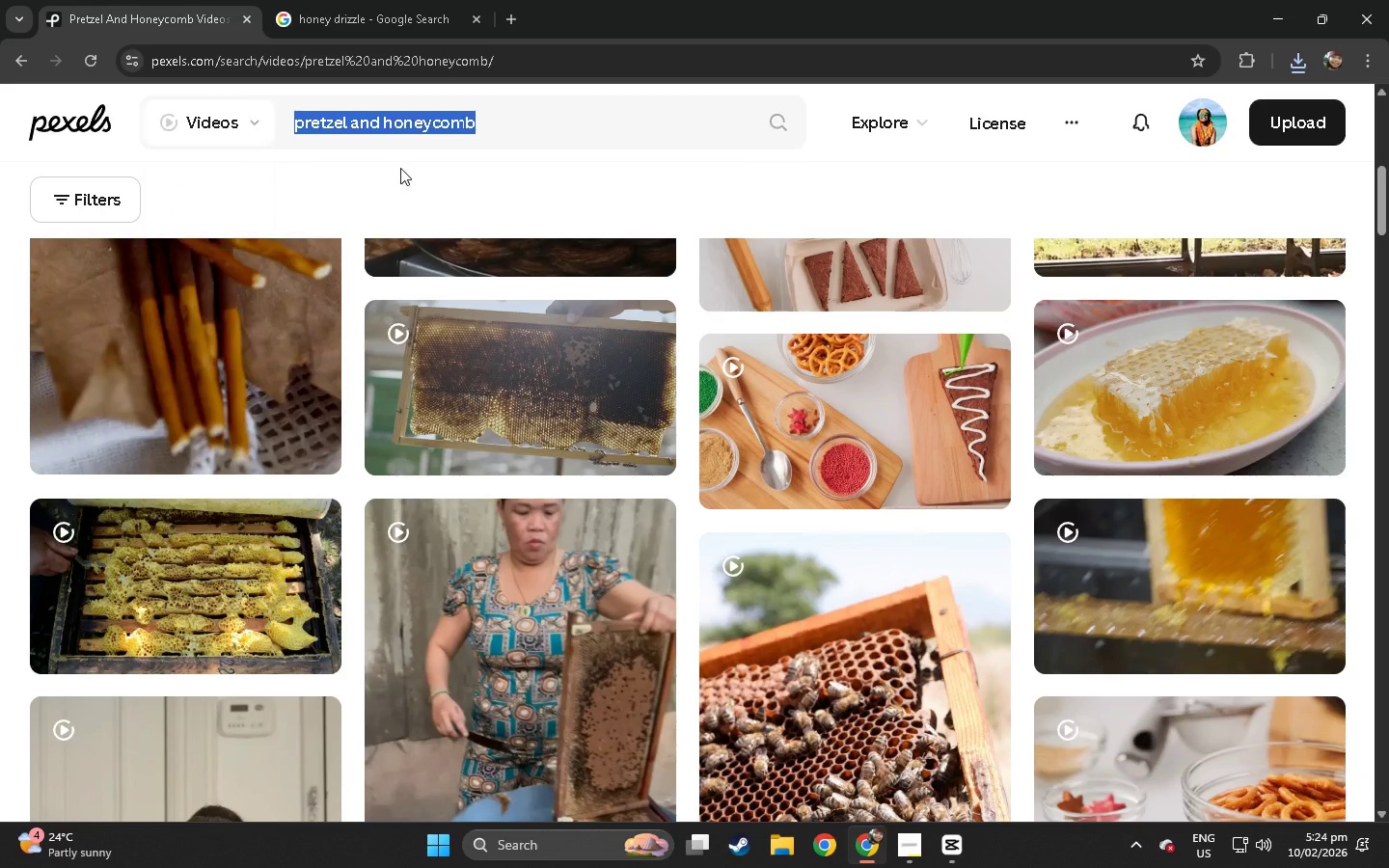 
type(dol)
key(Backspace)
key(Backspace)
key(Backspace)
type(bio)
key(Backspace)
type(ld)
 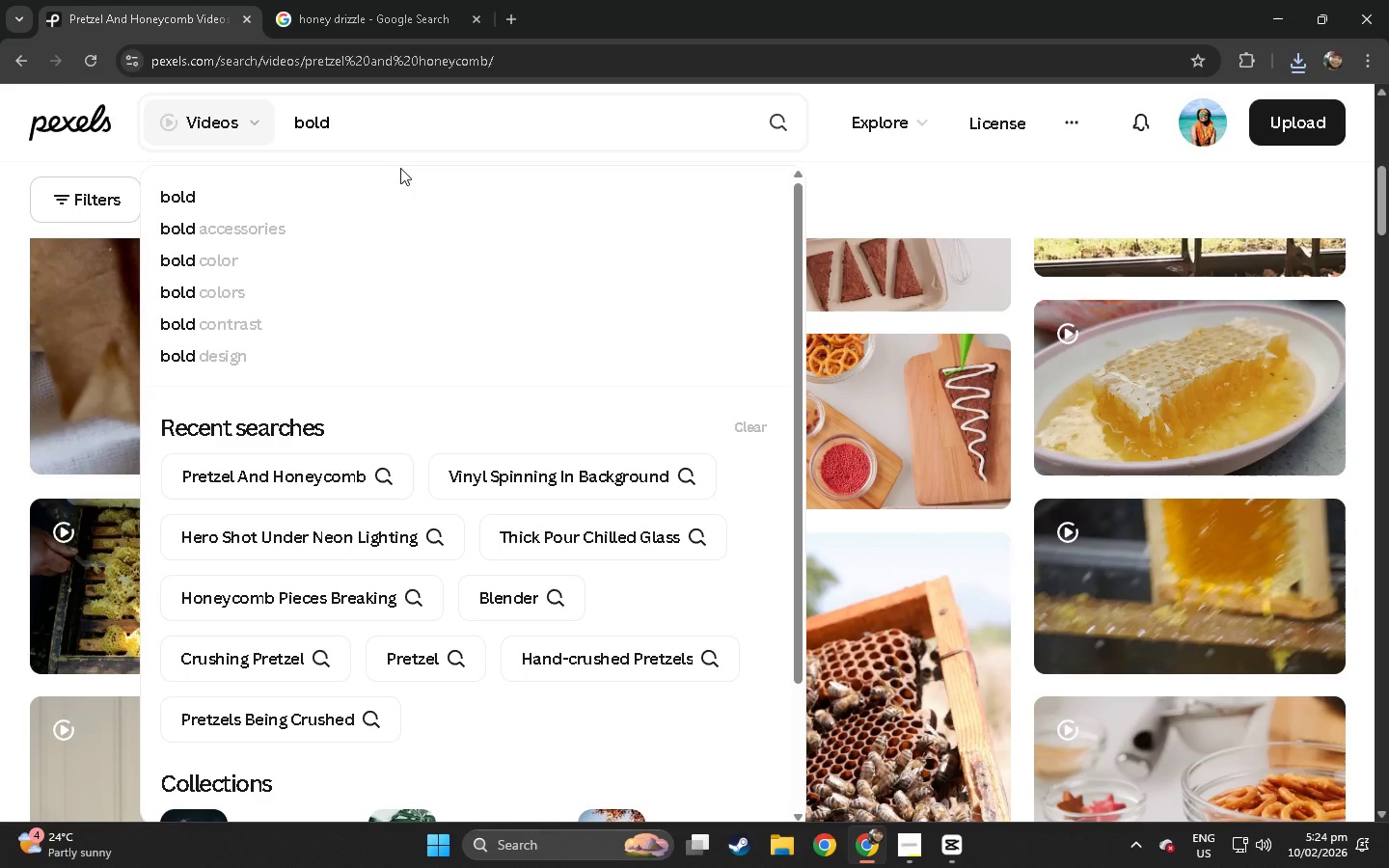 
key(Backspace)
 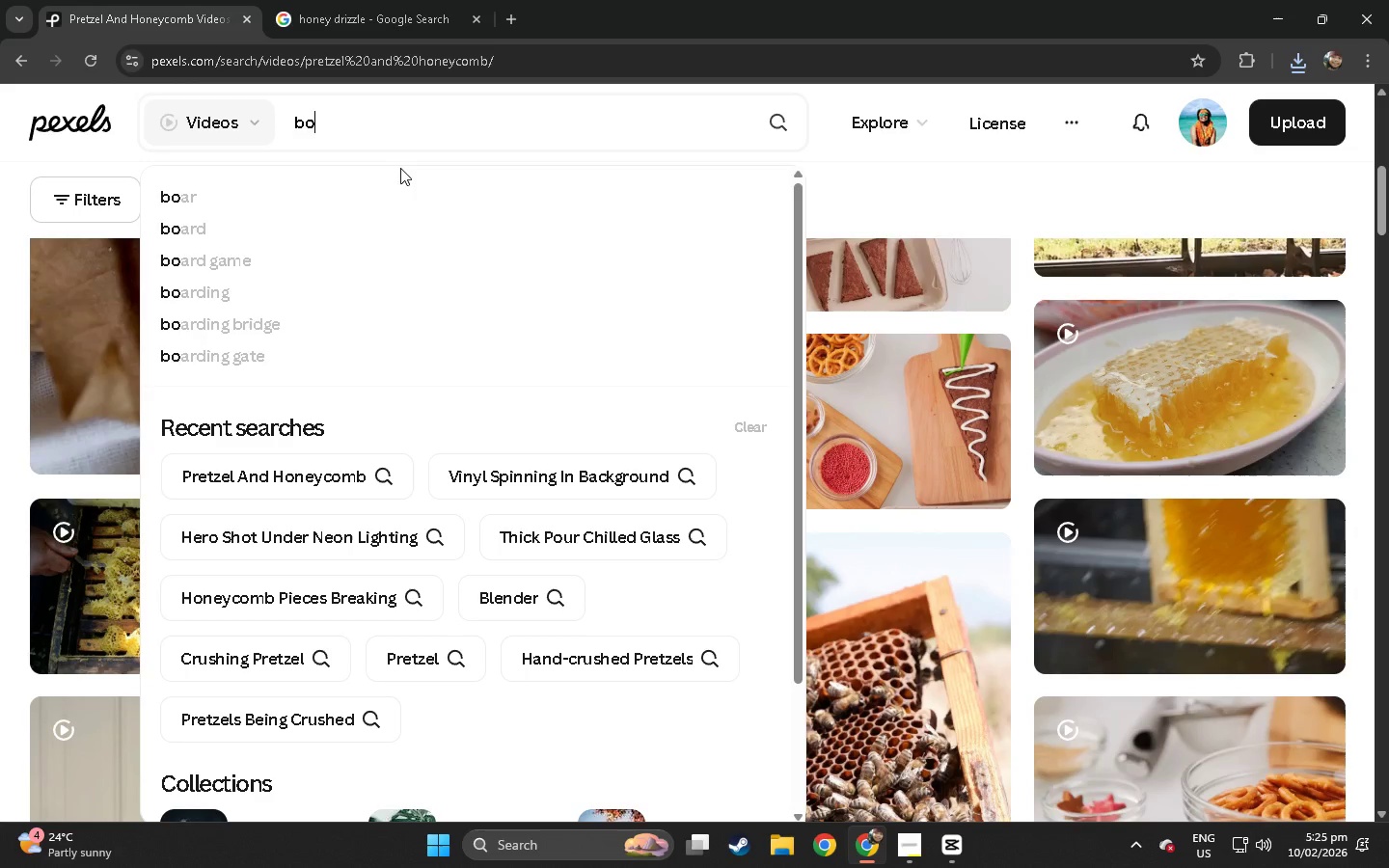 
key(Backspace)
 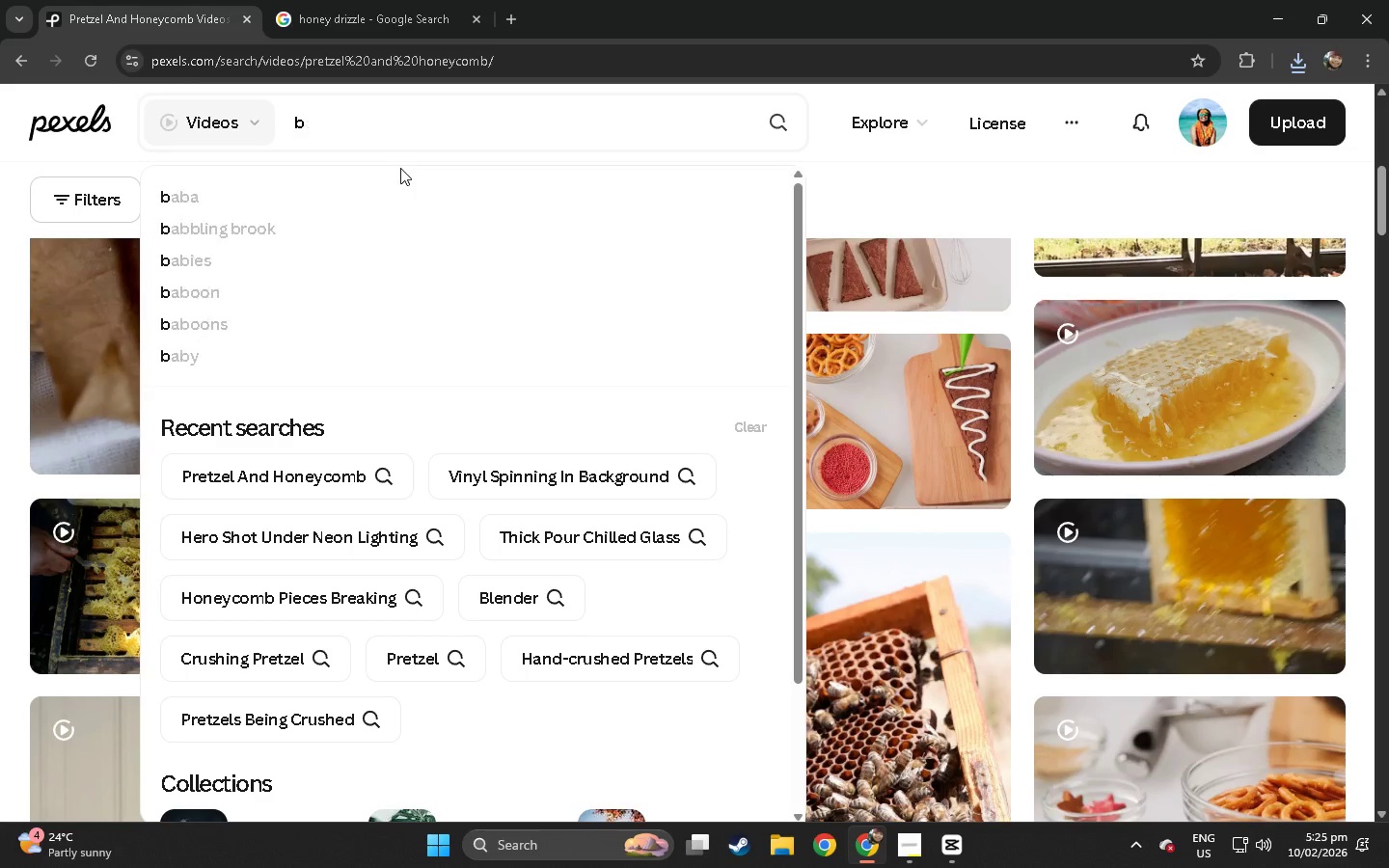 
key(Backspace)
 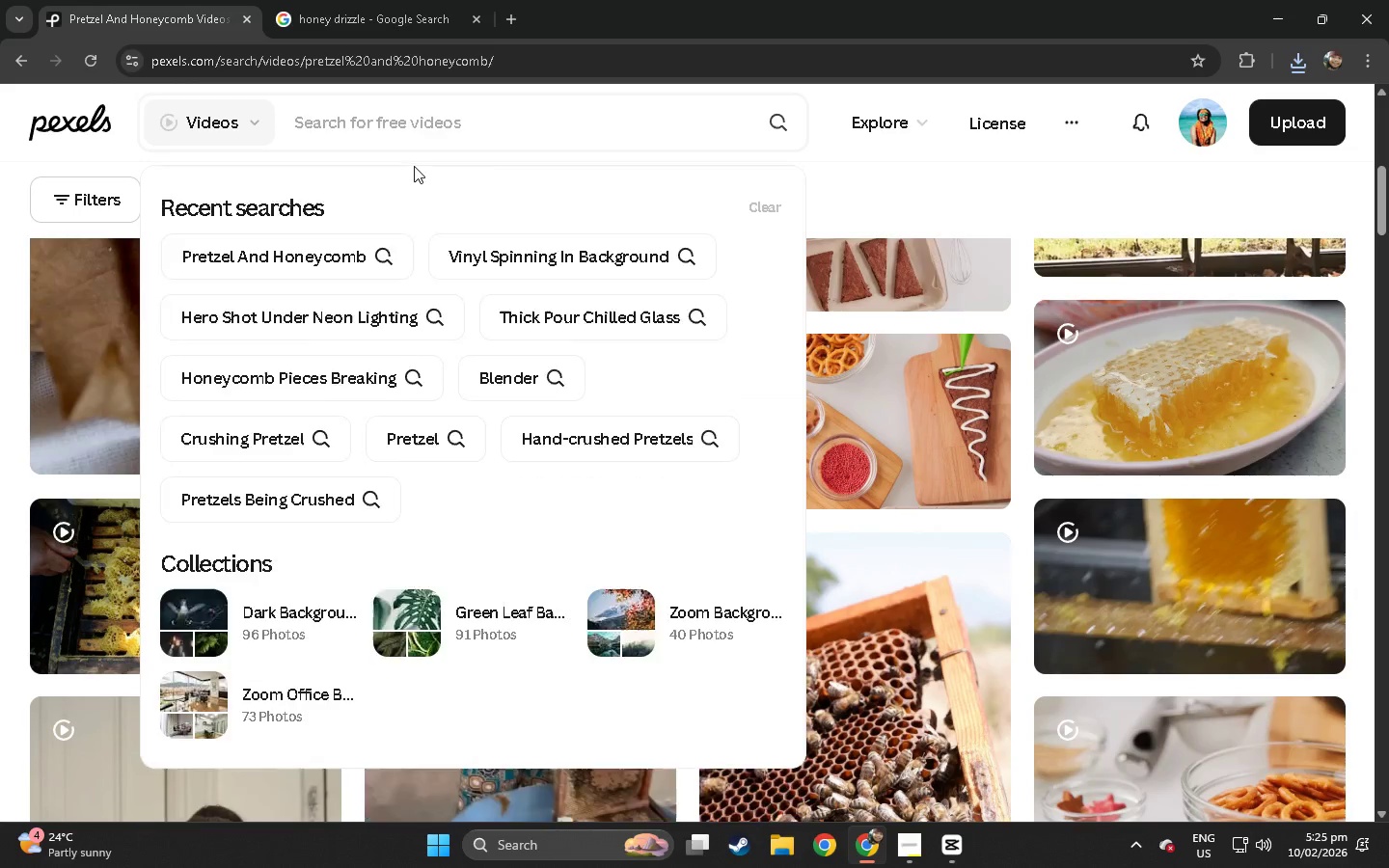 
key(Backspace)
 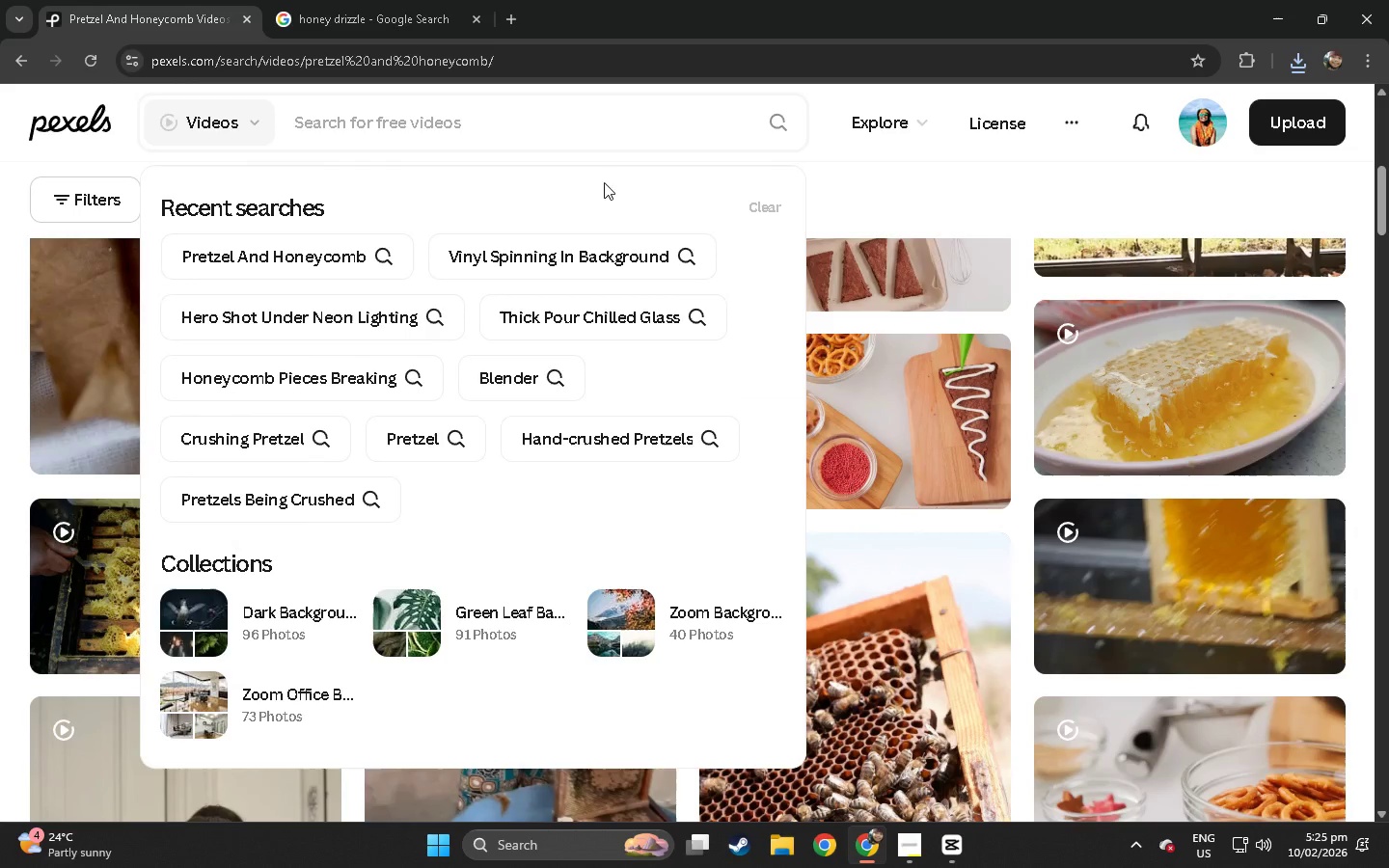 
key(Backspace)
 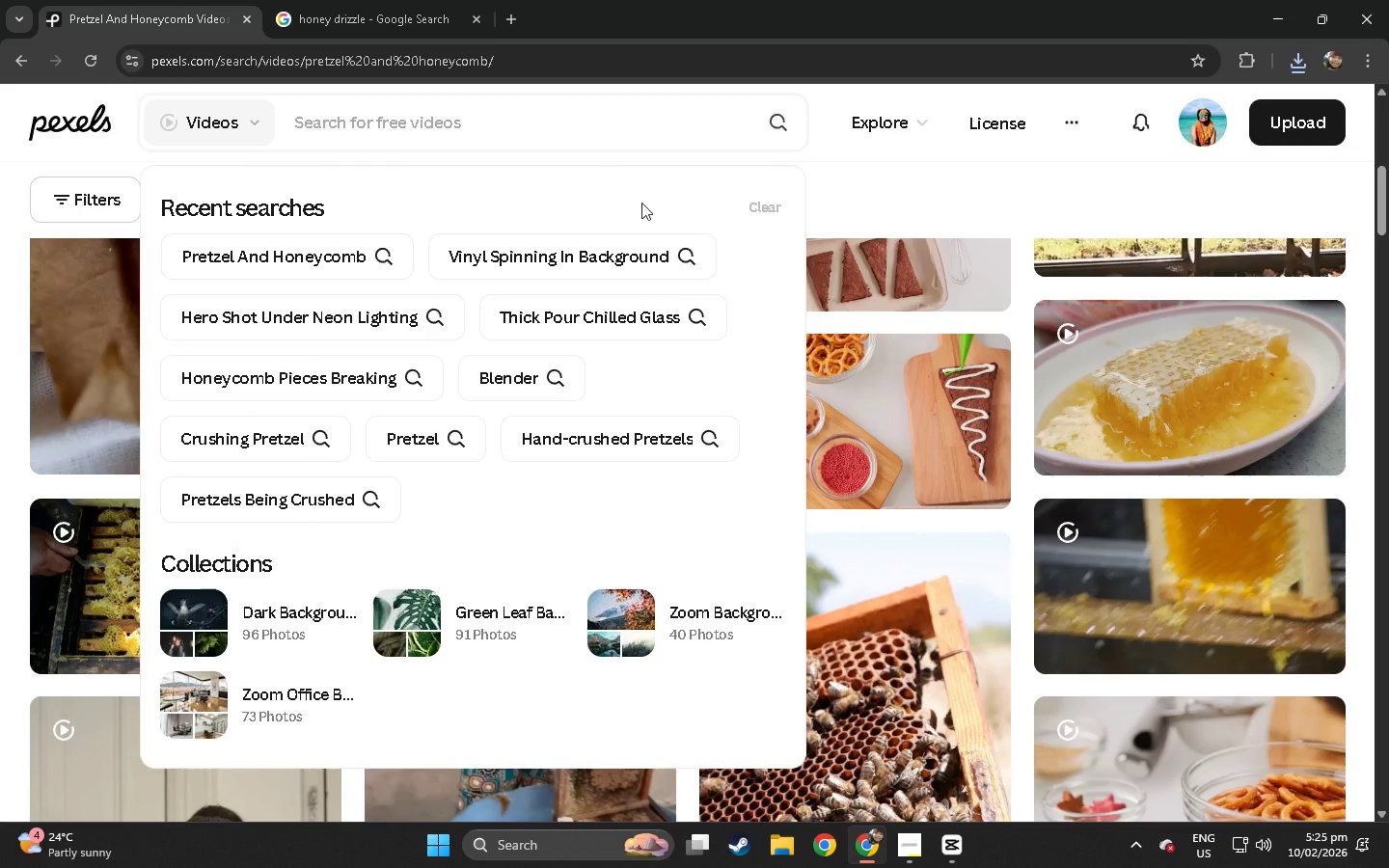 
key(Backspace)
 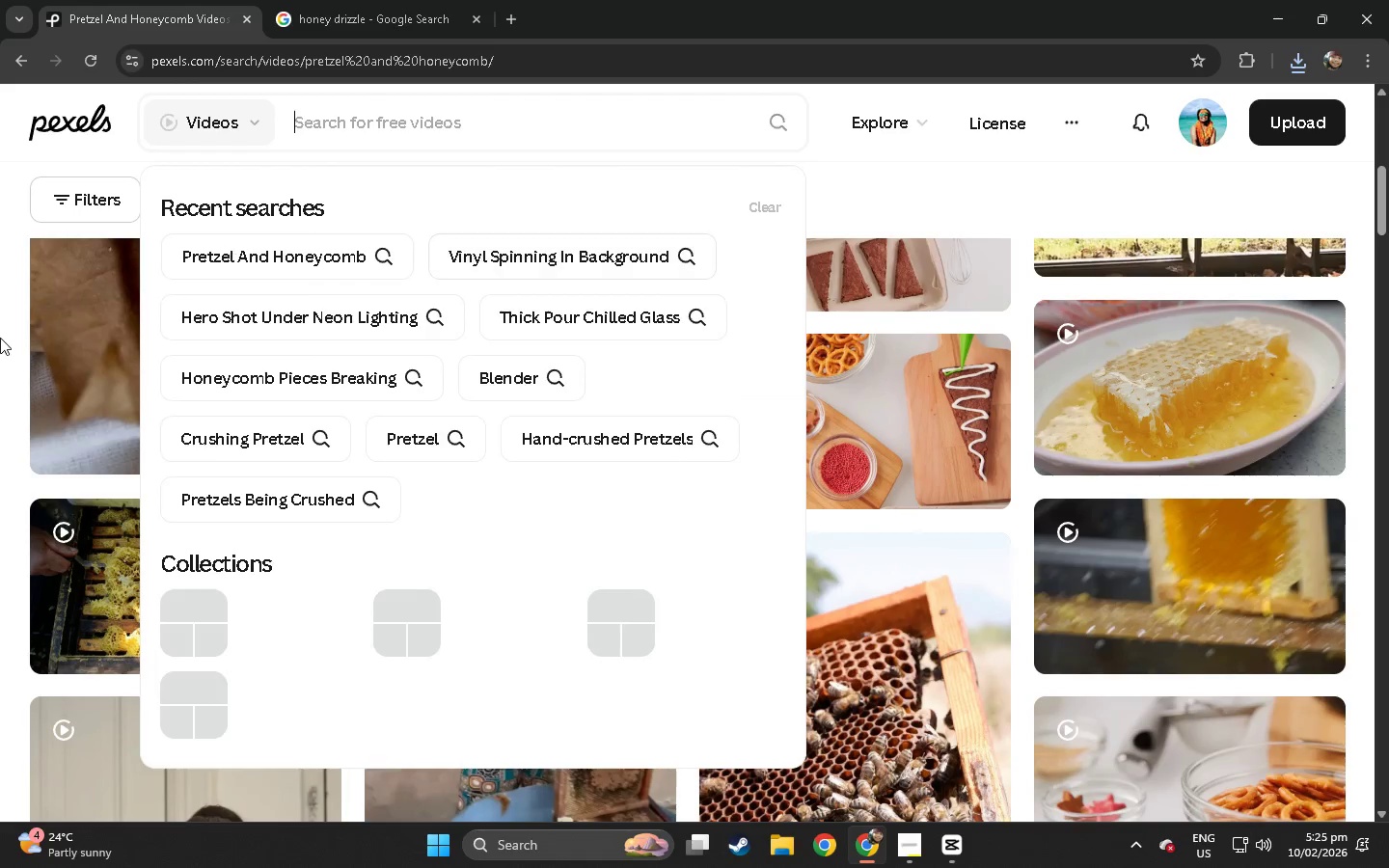 
left_click([0, 338])
 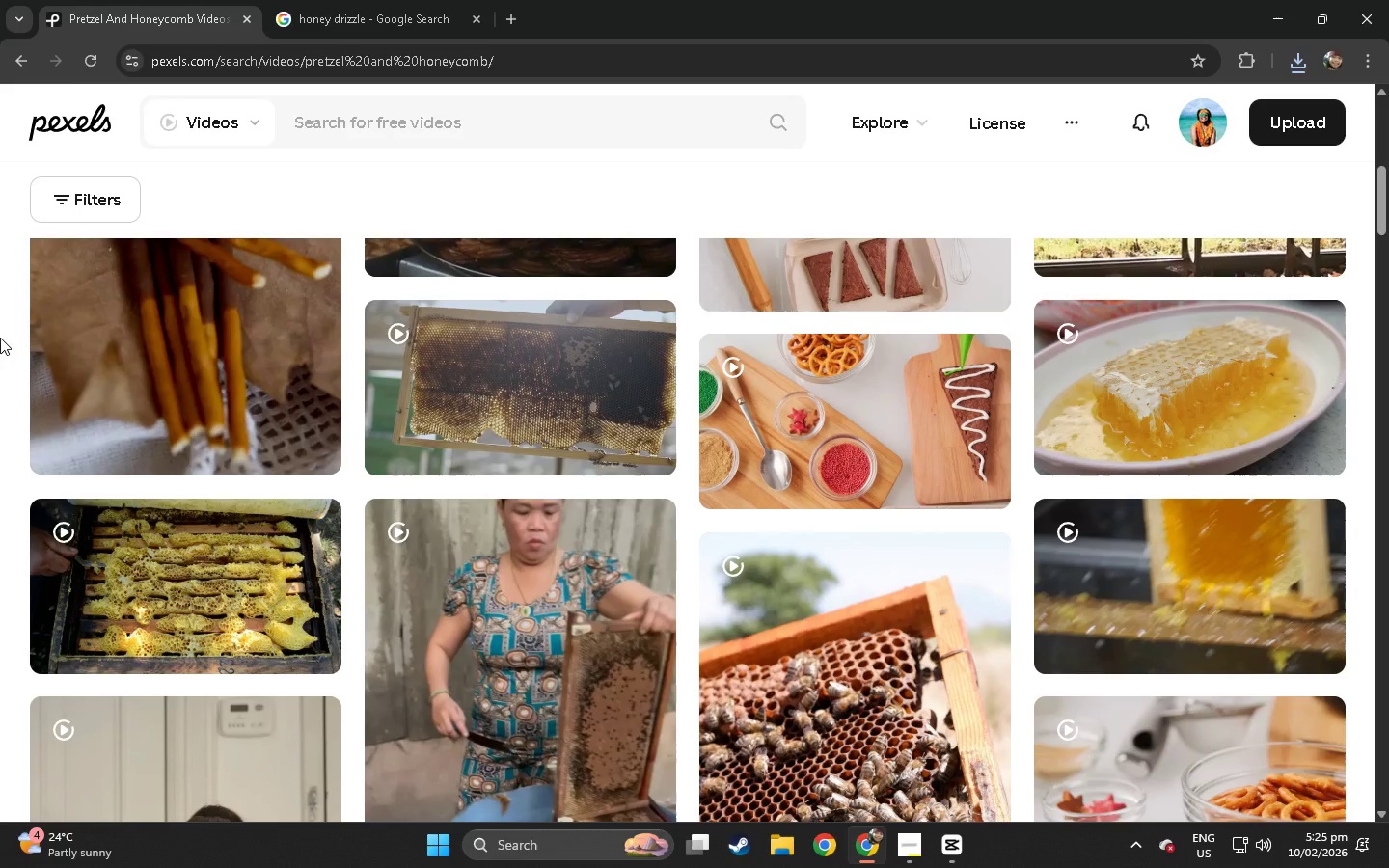 
scroll: coordinate [187, 505], scroll_direction: up, amount: 19.0
 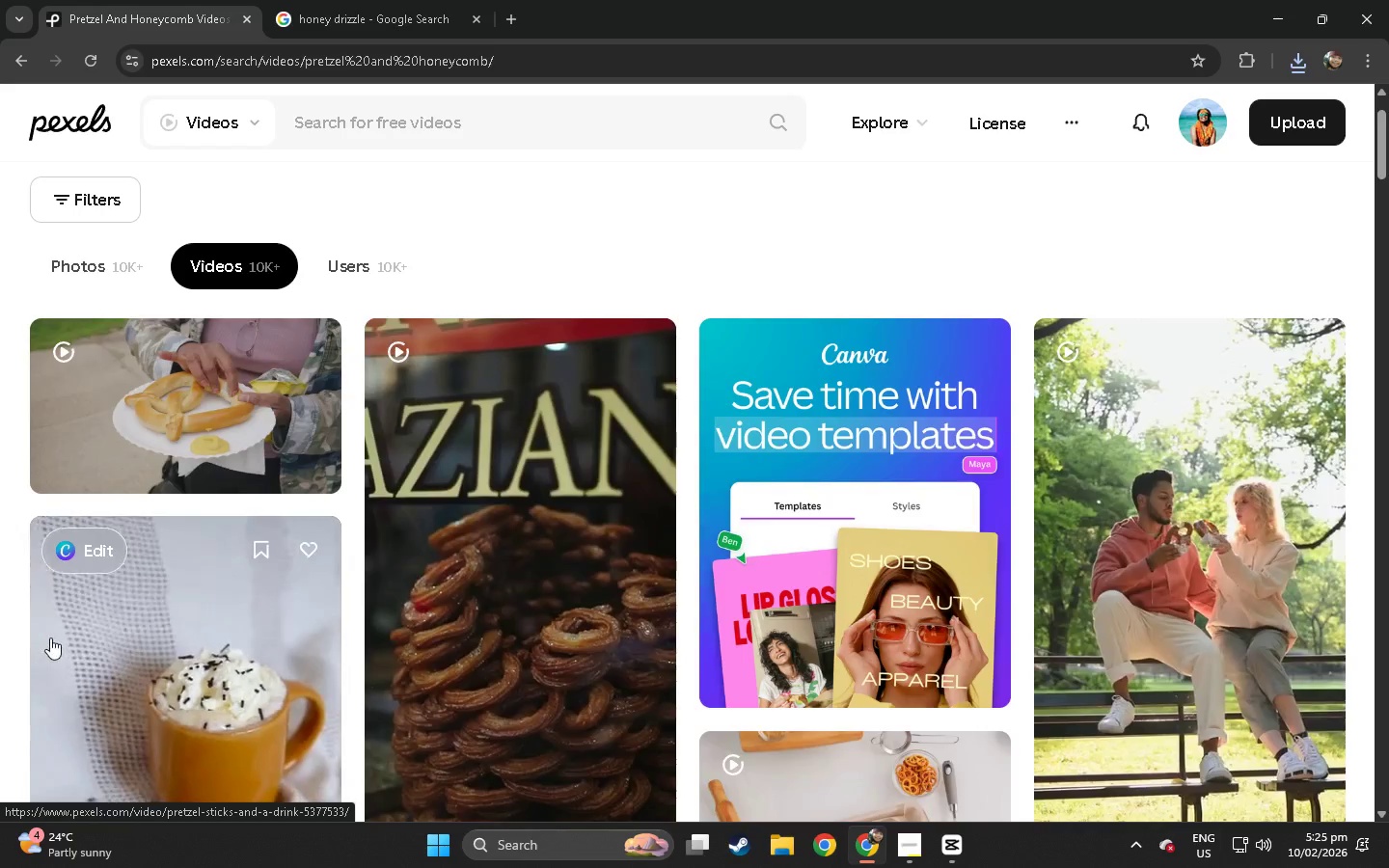 
scroll: coordinate [346, 695], scroll_direction: down, amount: 59.0
 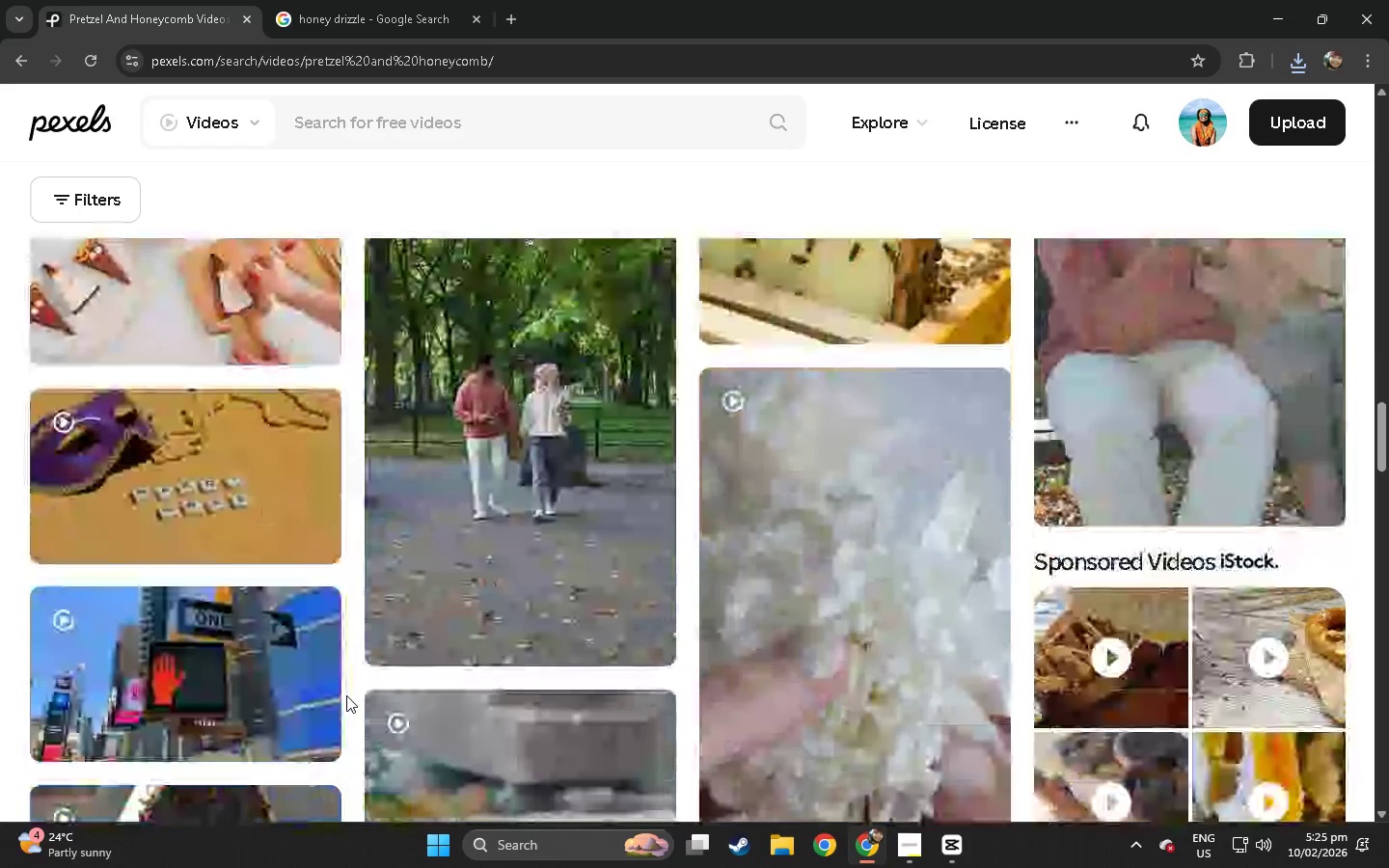 
scroll: coordinate [615, 550], scroll_direction: down, amount: 37.0
 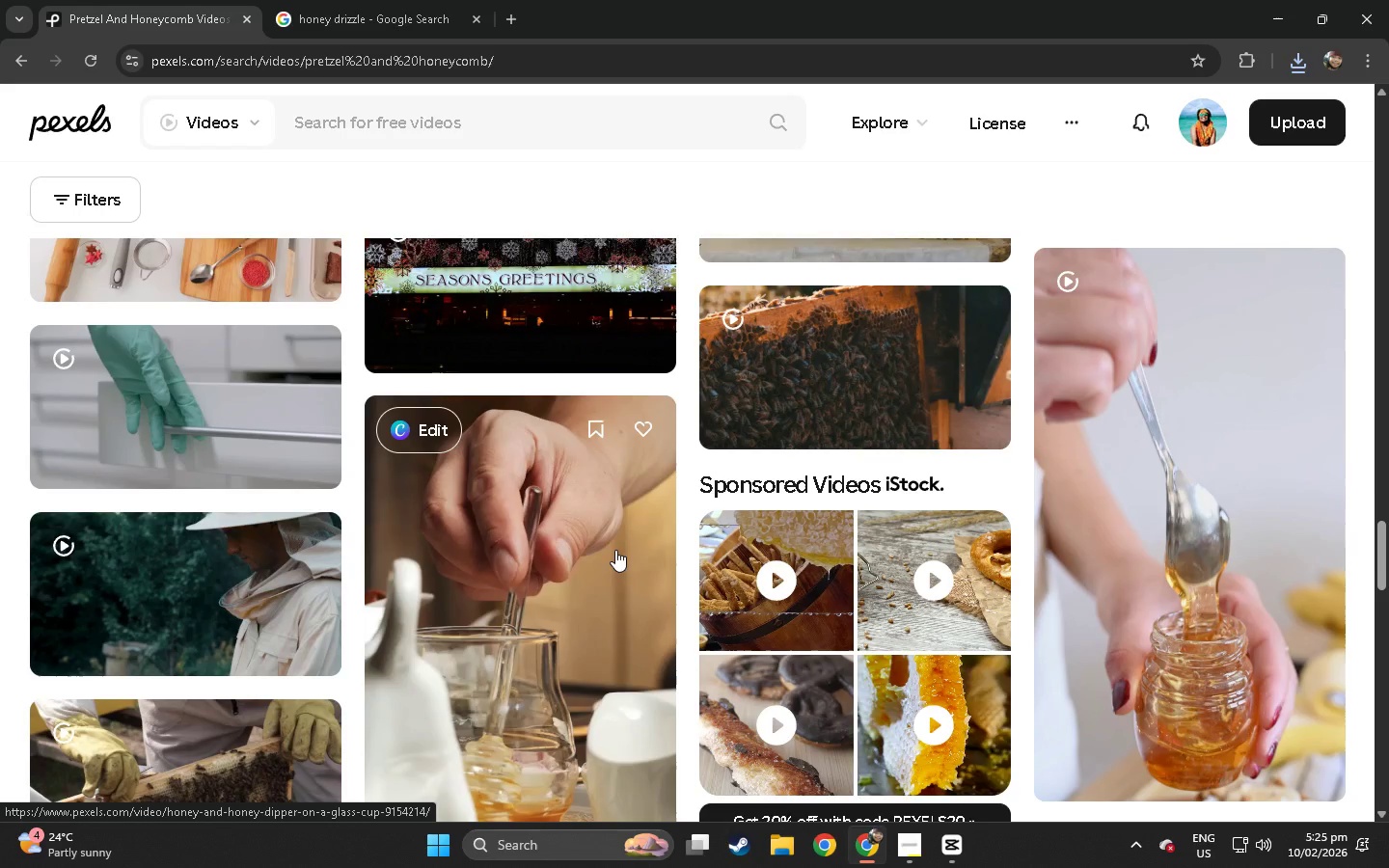 
scroll: coordinate [219, 497], scroll_direction: down, amount: 12.0
 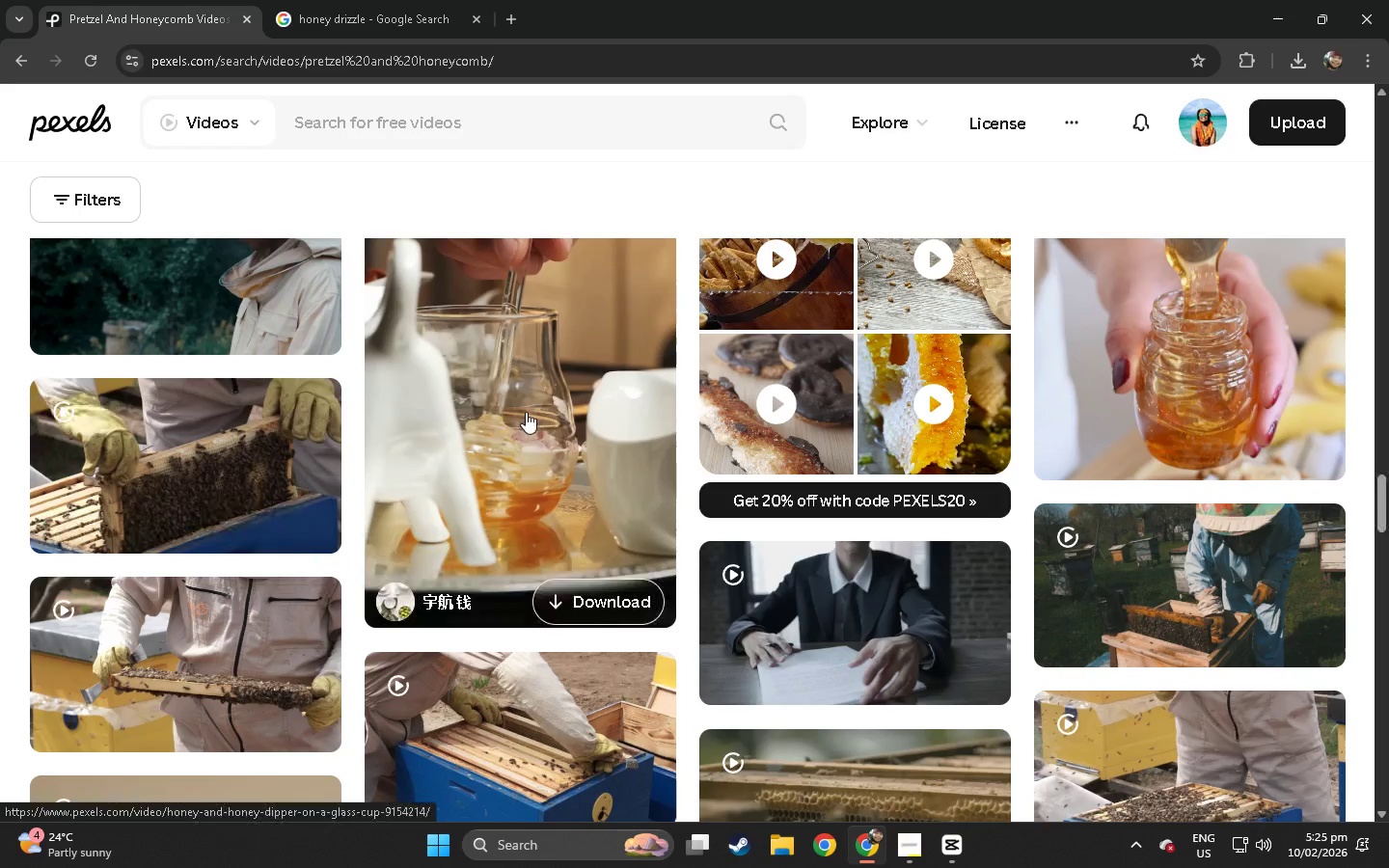 
left_click([509, 433])
 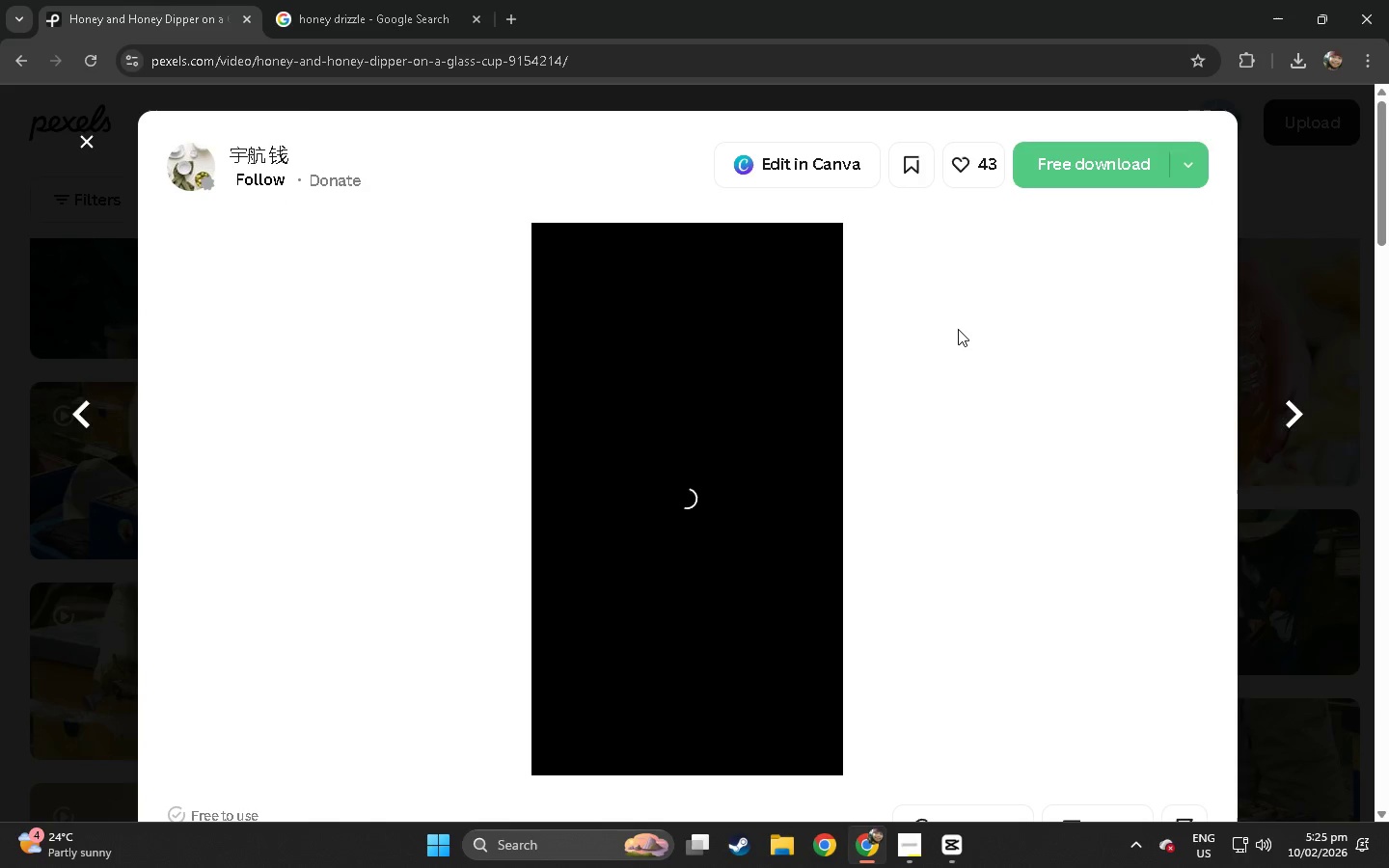 
wait(9.83)
 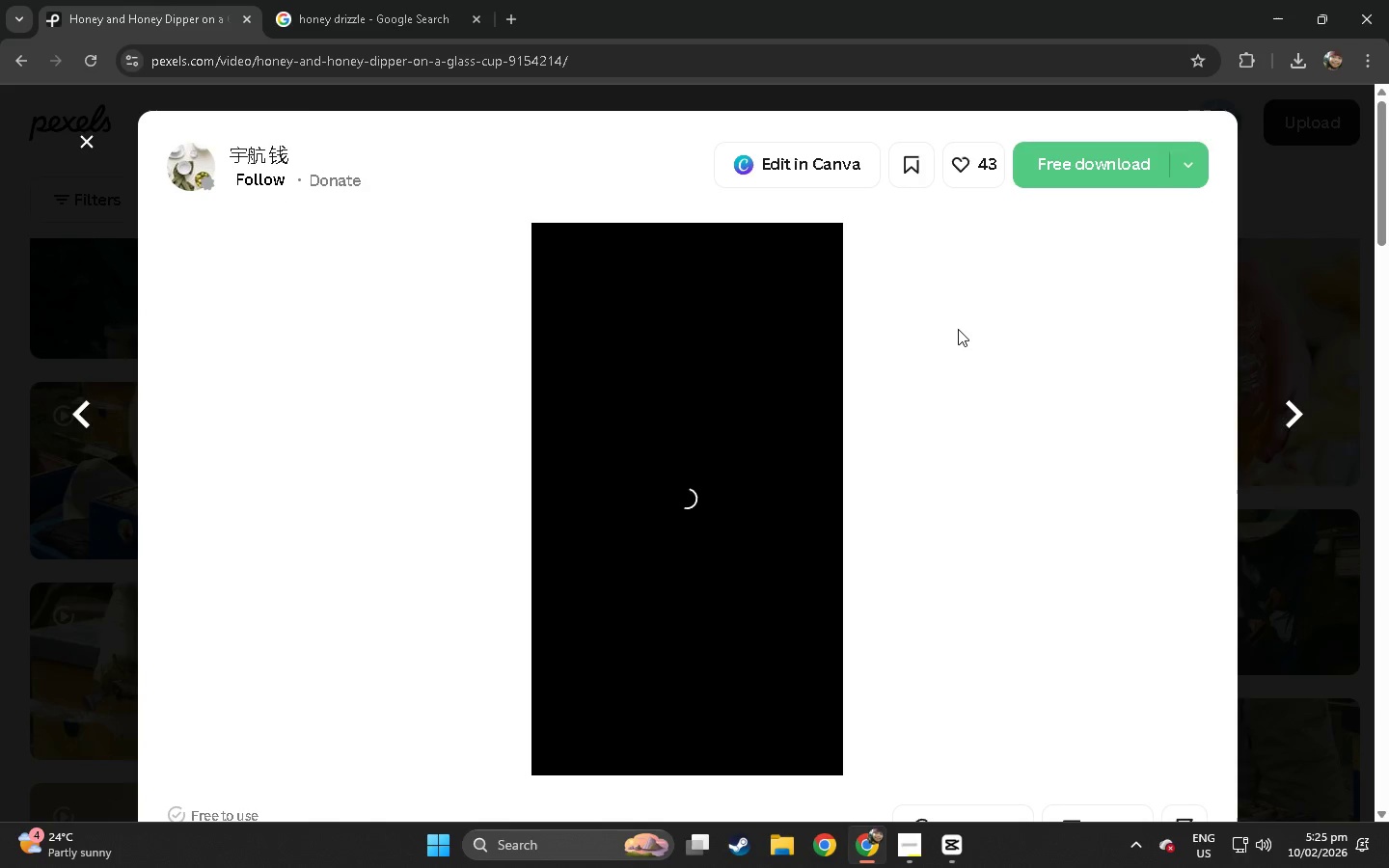 
left_click([1042, 156])
 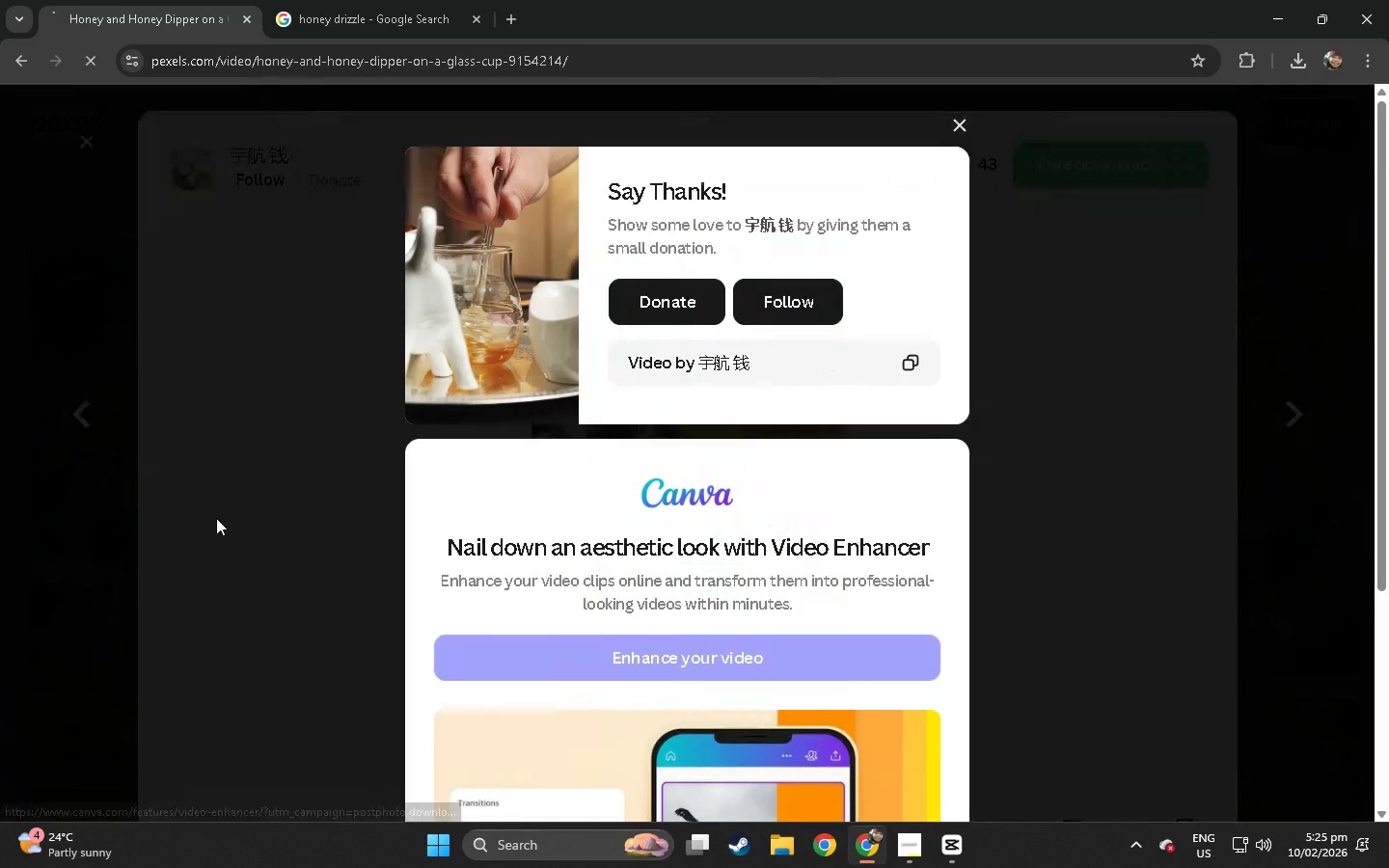 
left_click([215, 517])
 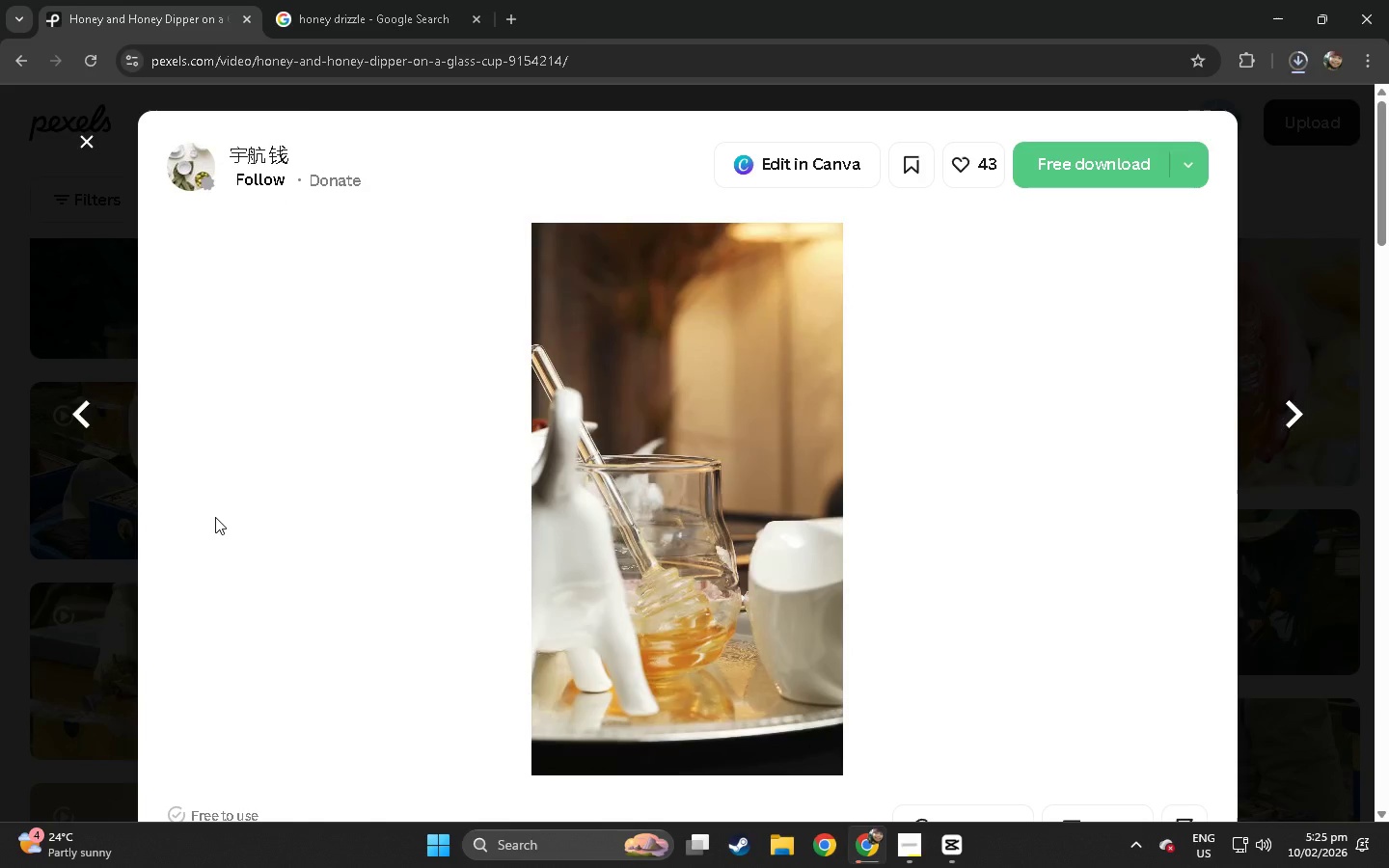 
wait(6.03)
 